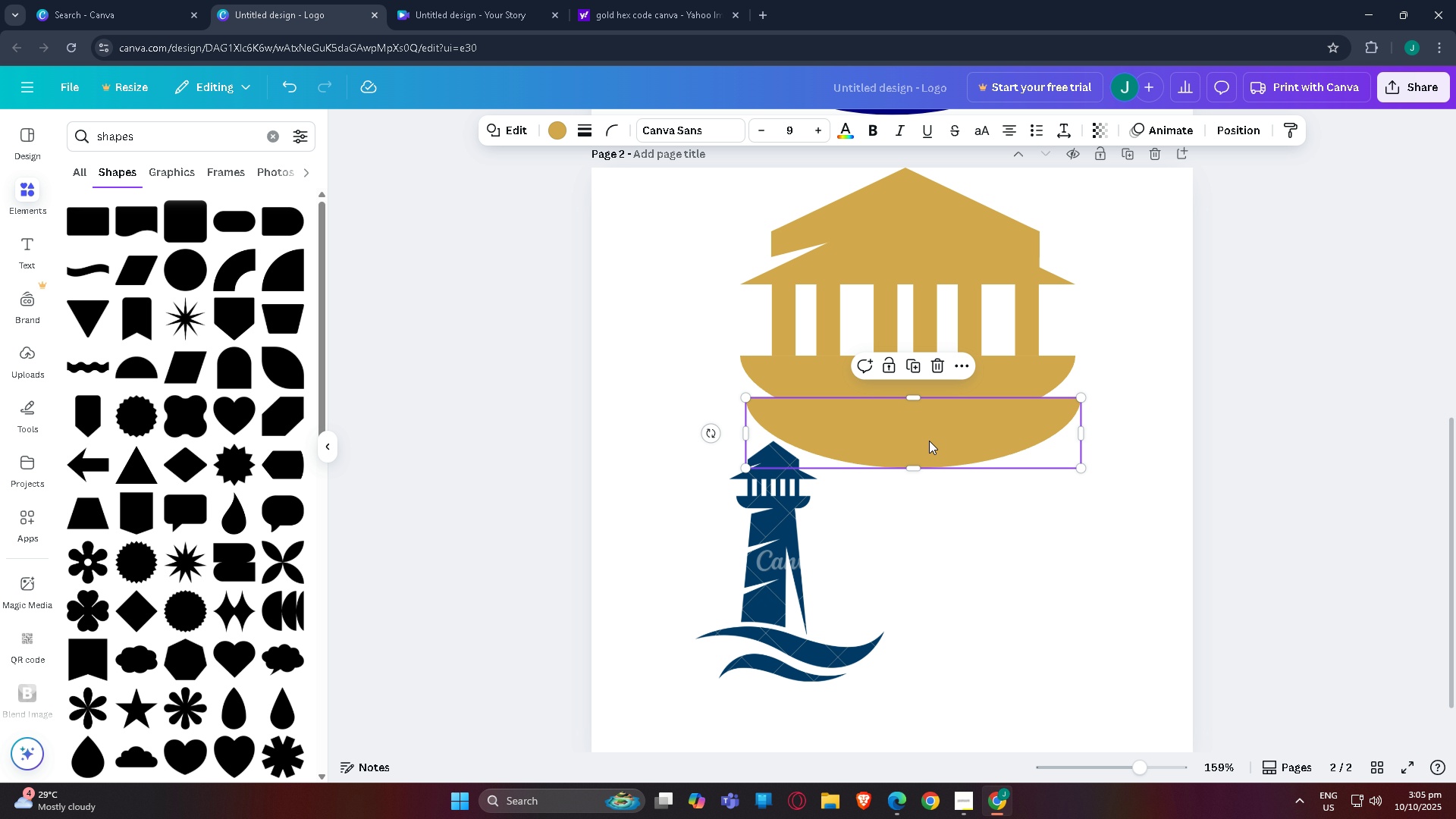 
left_click_drag(start_coordinate=[929, 441], to_coordinate=[929, 431])
 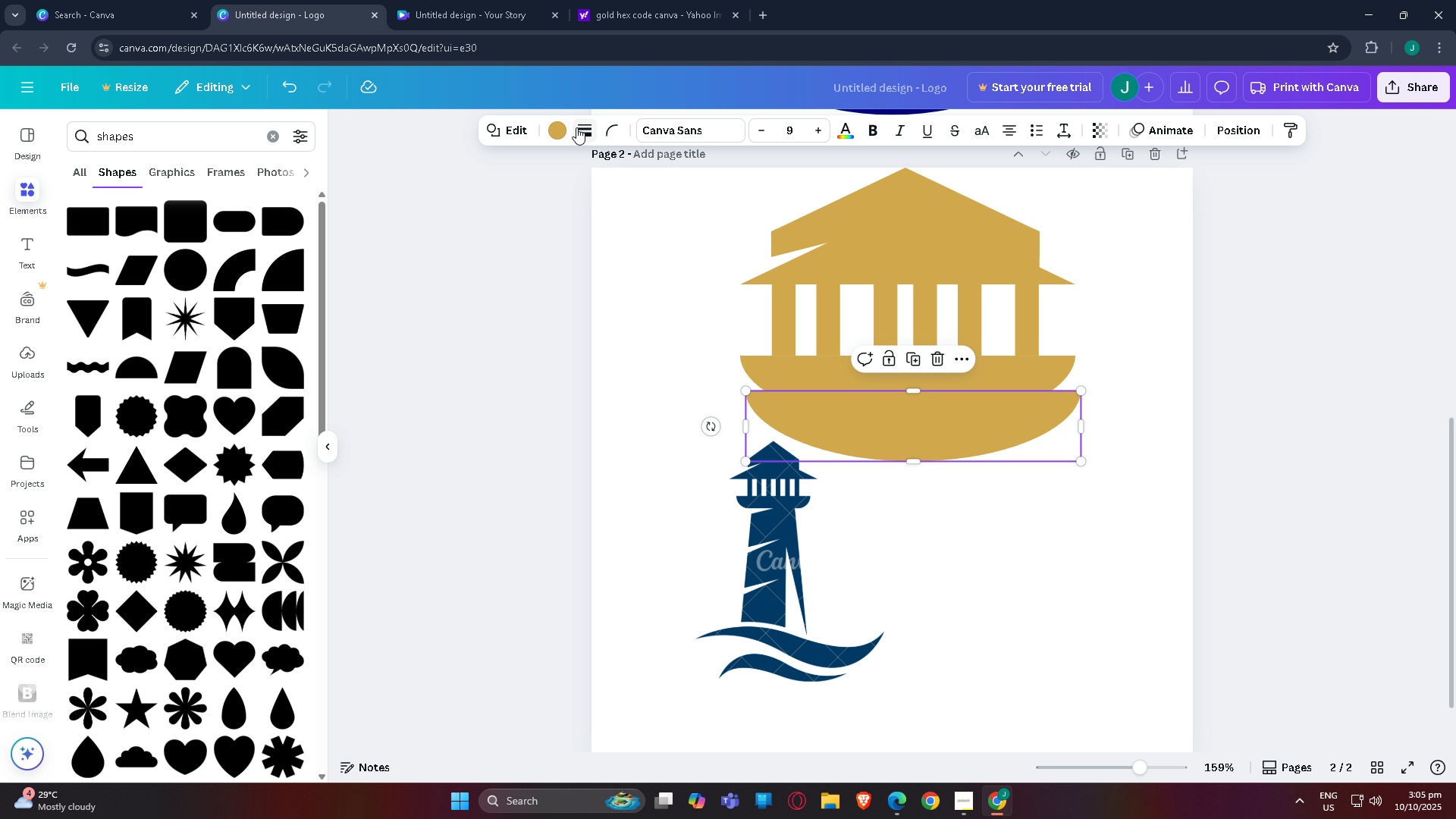 
left_click([559, 131])
 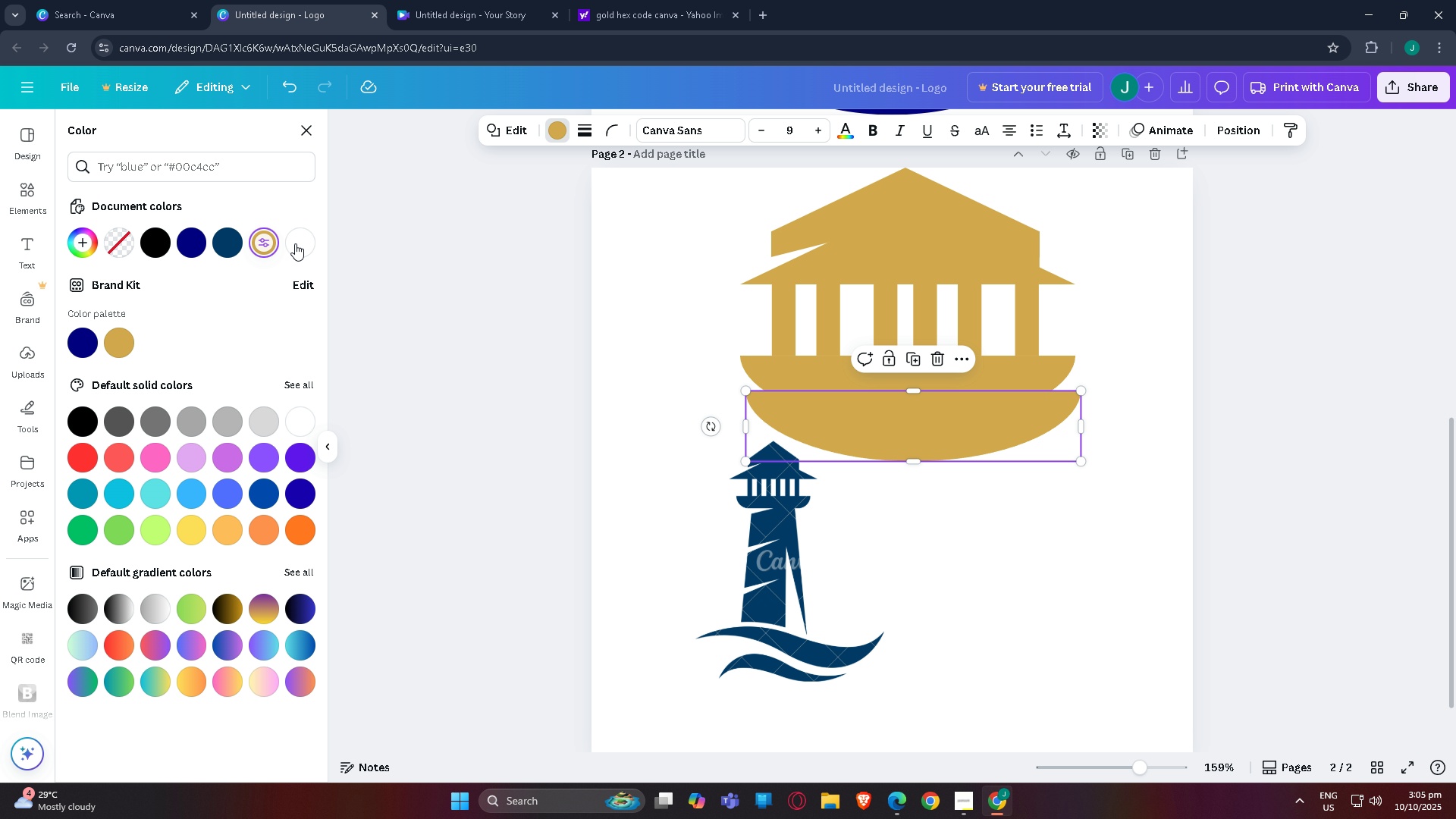 
left_click([297, 243])
 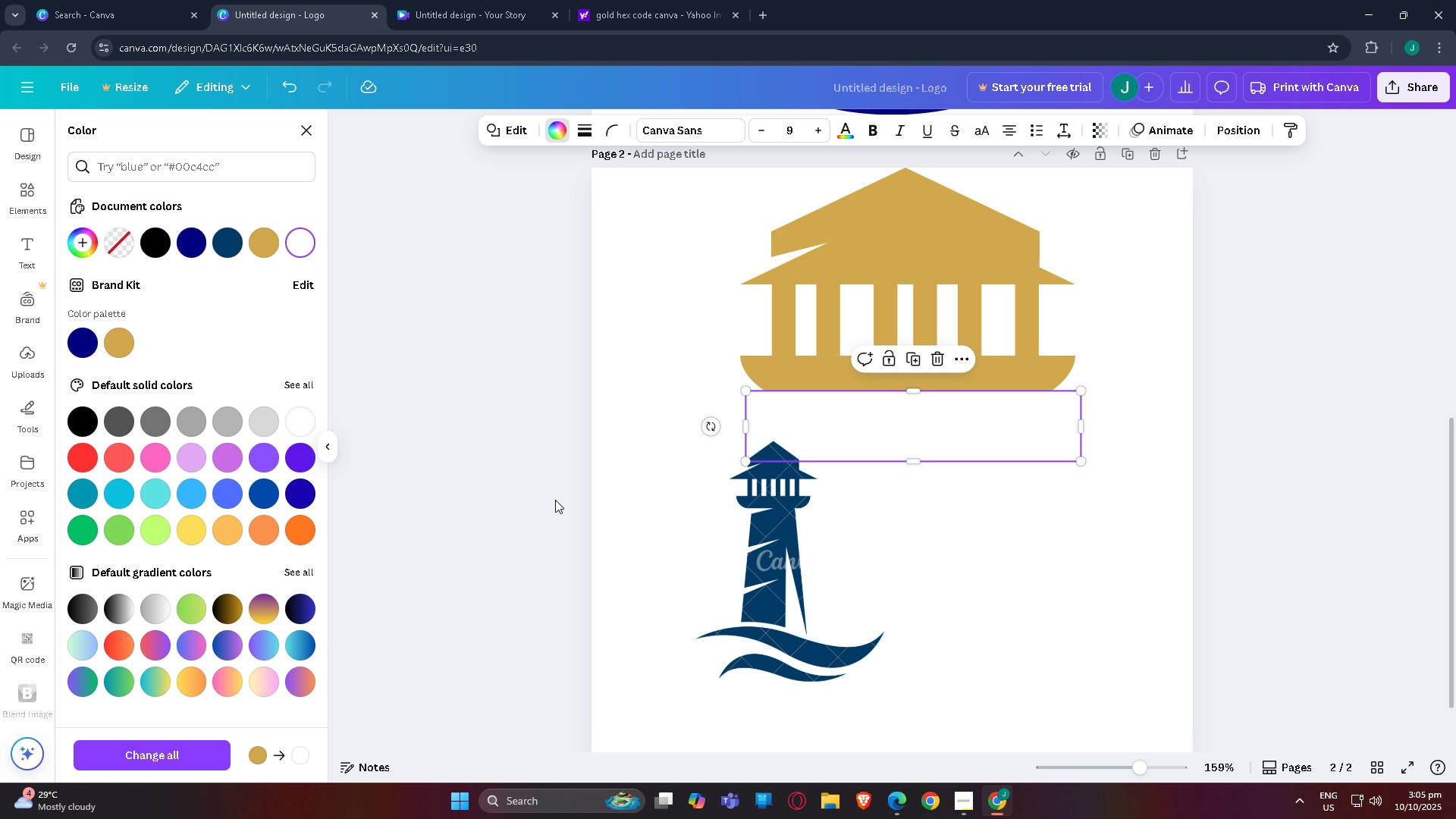 
left_click([555, 500])
 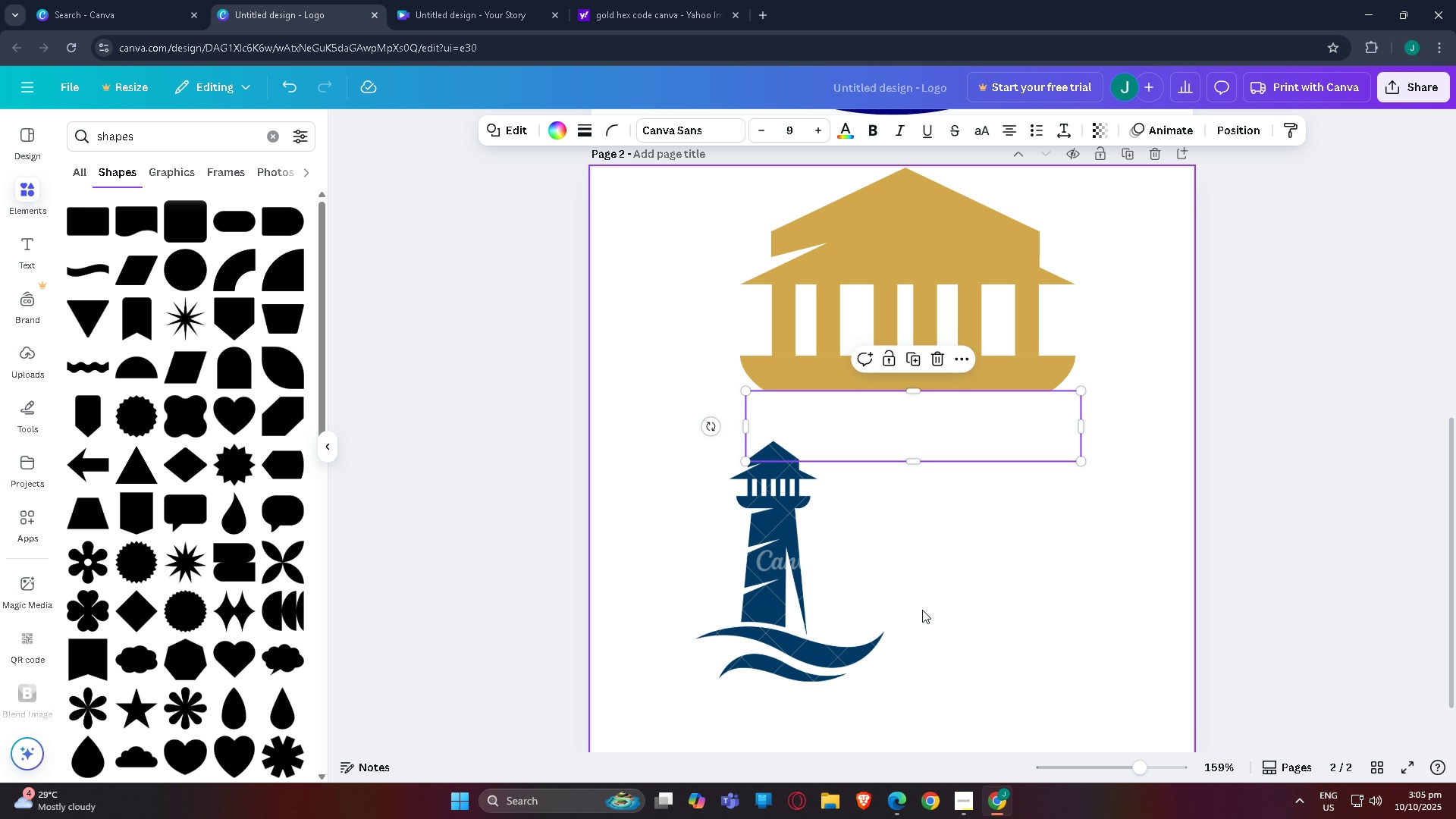 
left_click([924, 610])
 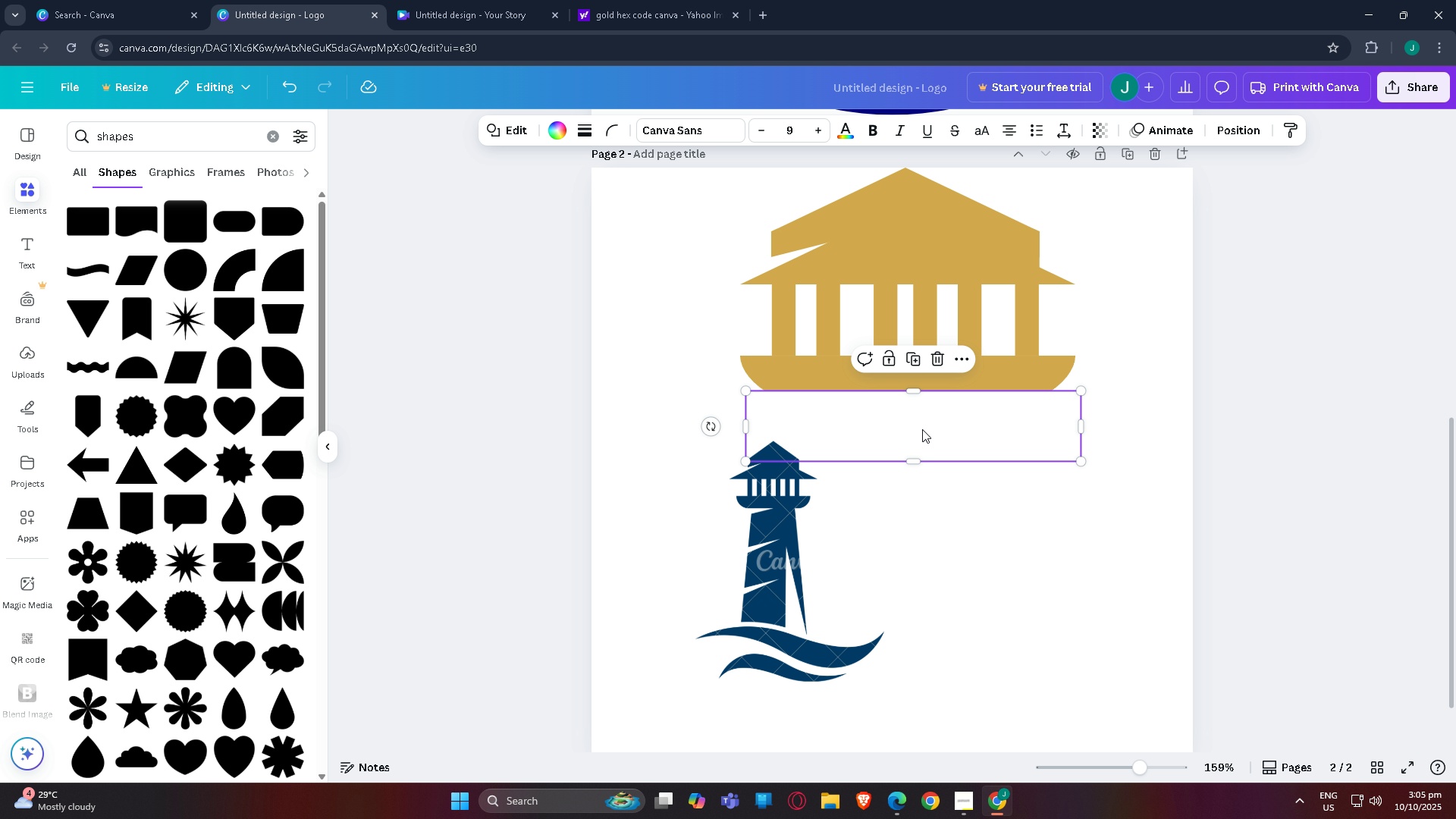 
left_click([1003, 555])
 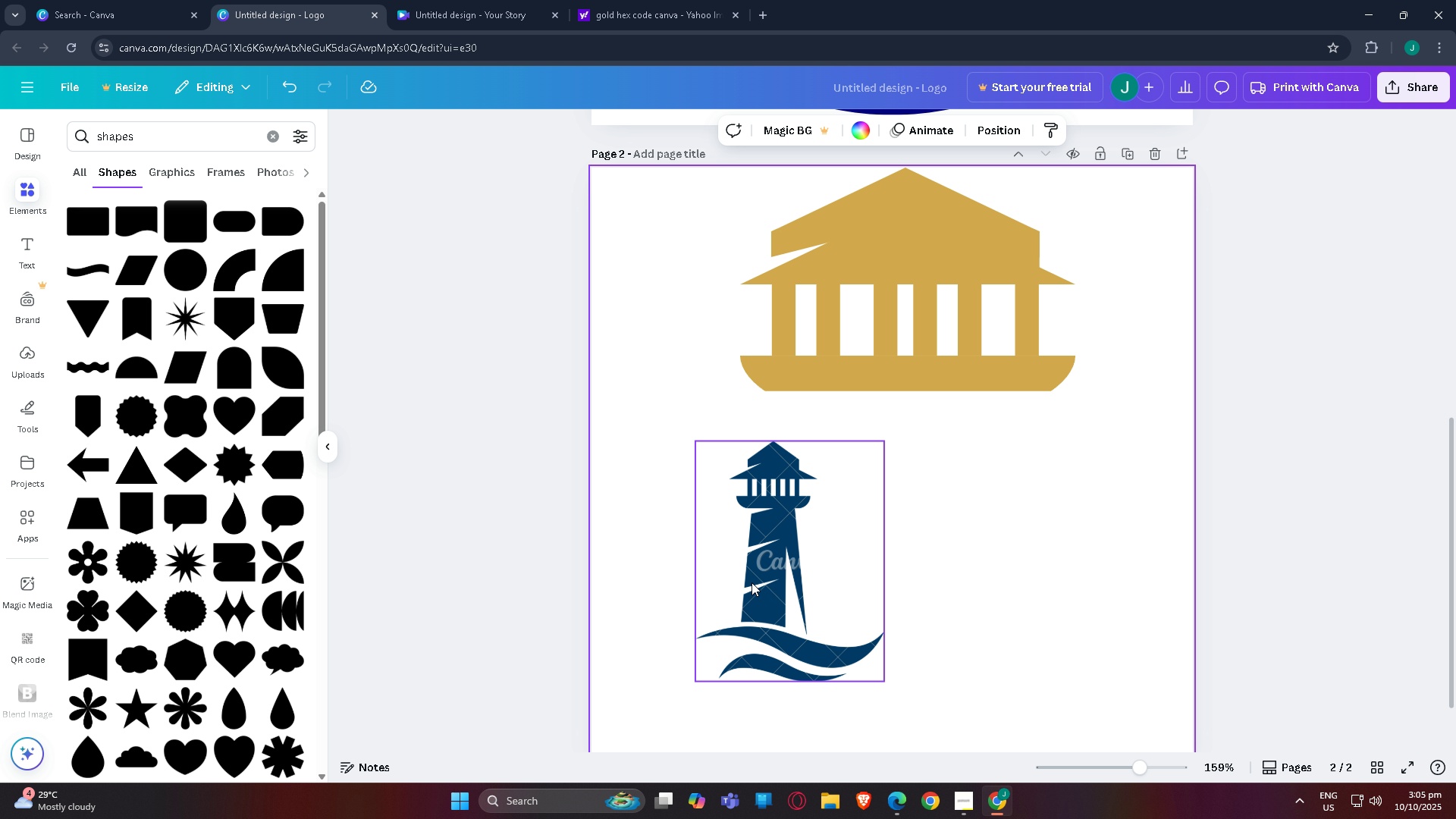 
left_click_drag(start_coordinate=[756, 585], to_coordinate=[654, 621])
 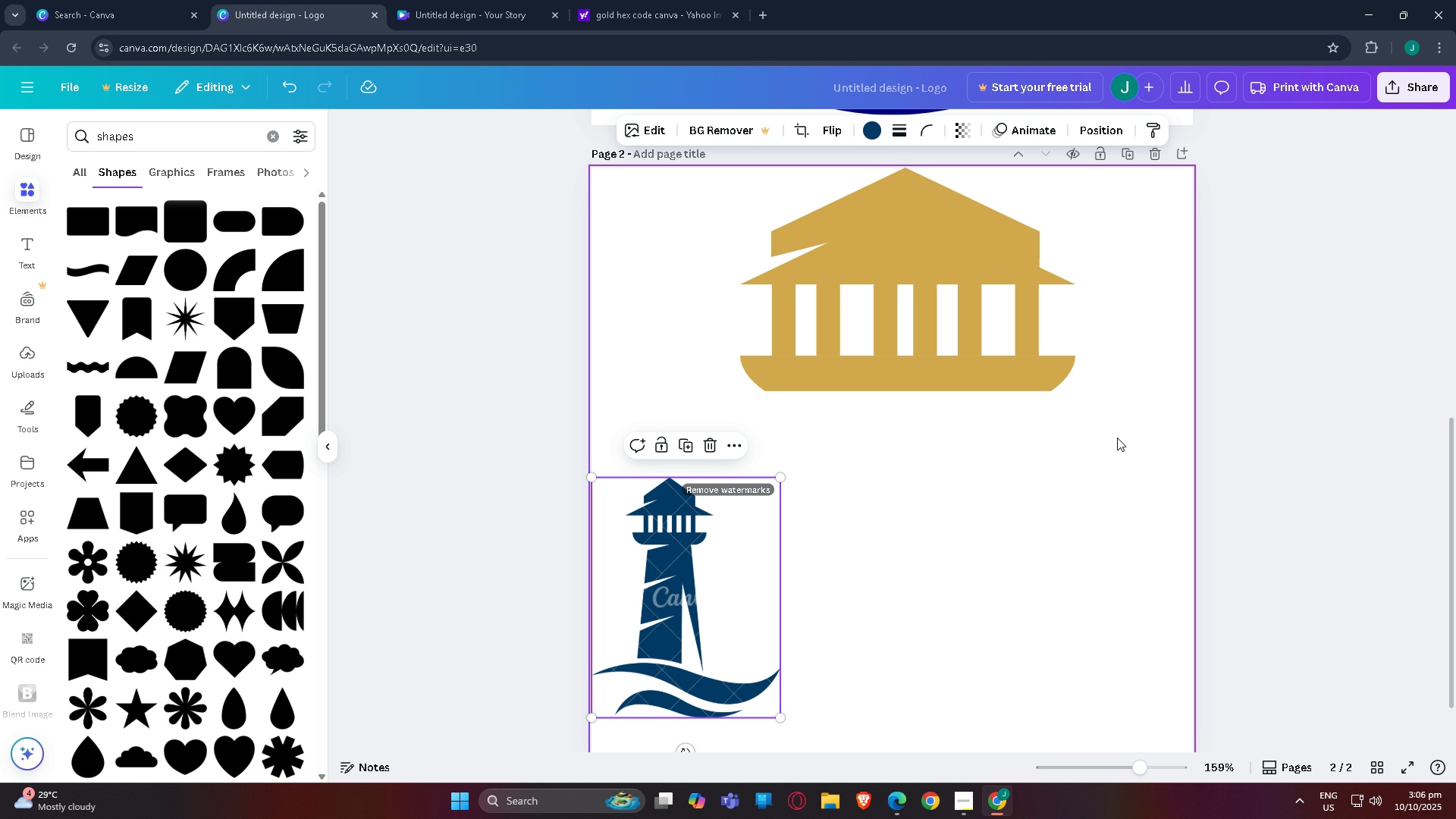 
left_click_drag(start_coordinate=[1117, 438], to_coordinate=[802, 190])
 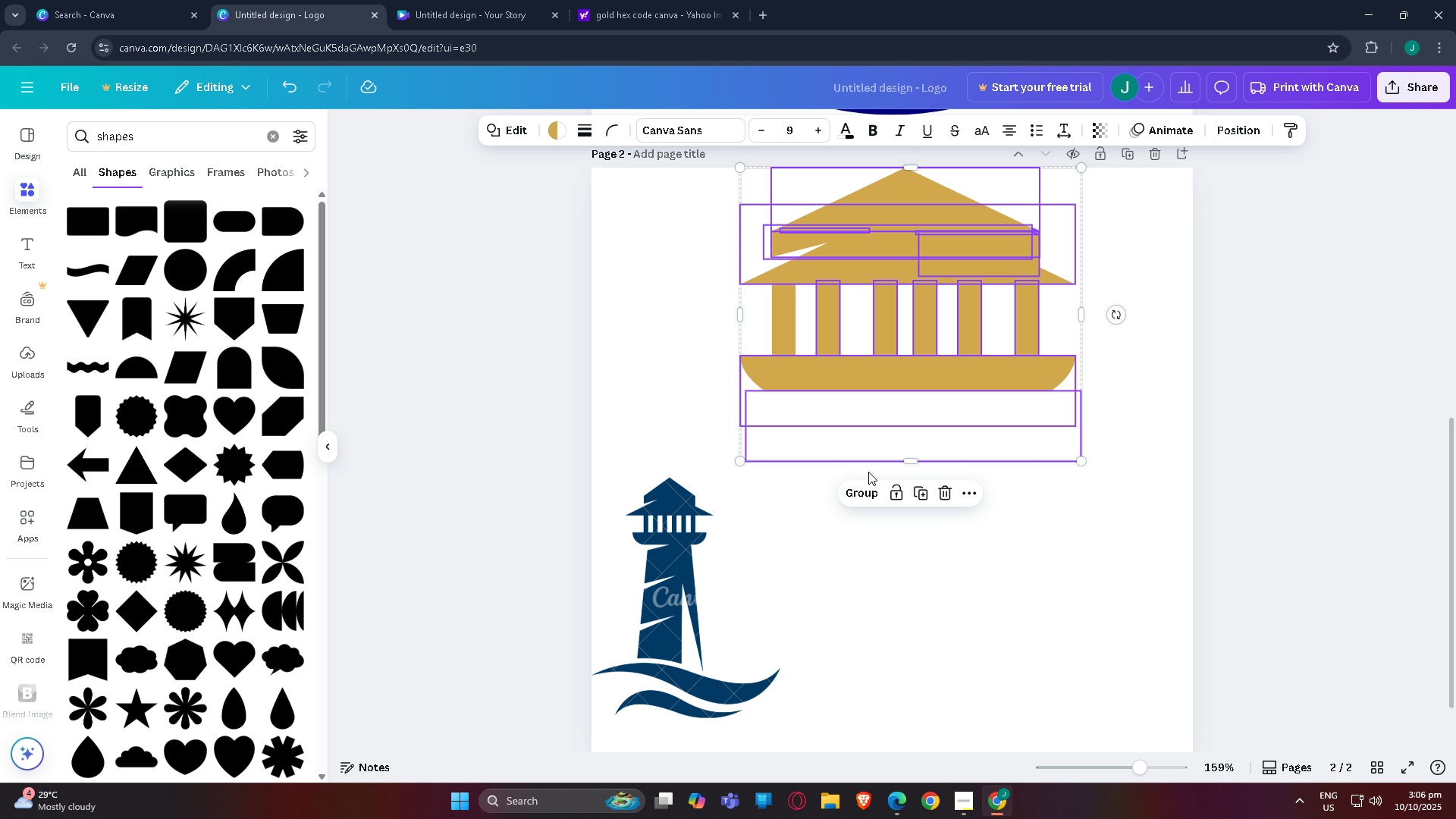 
left_click([864, 498])
 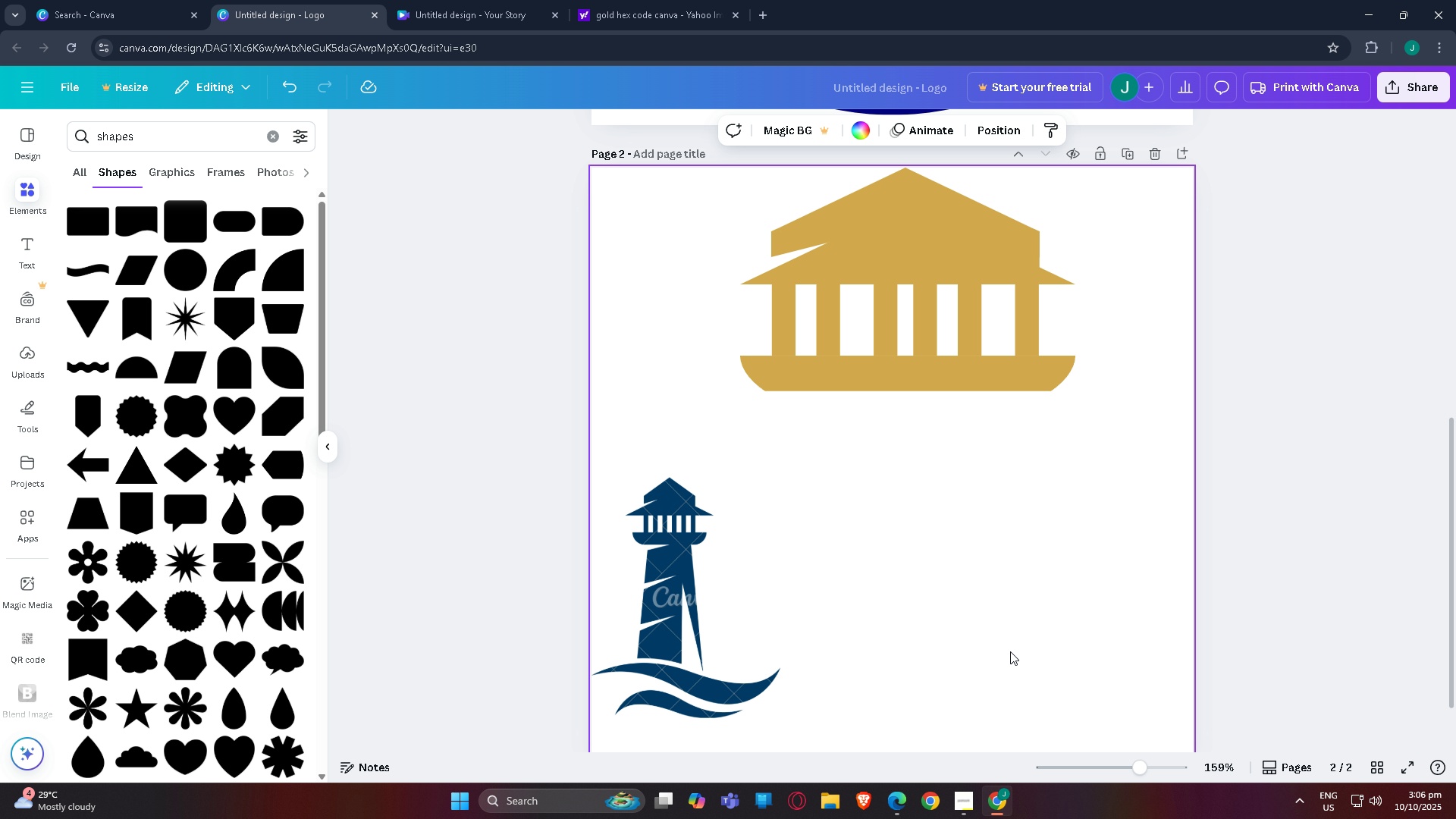 
mouse_move([1012, 601])
 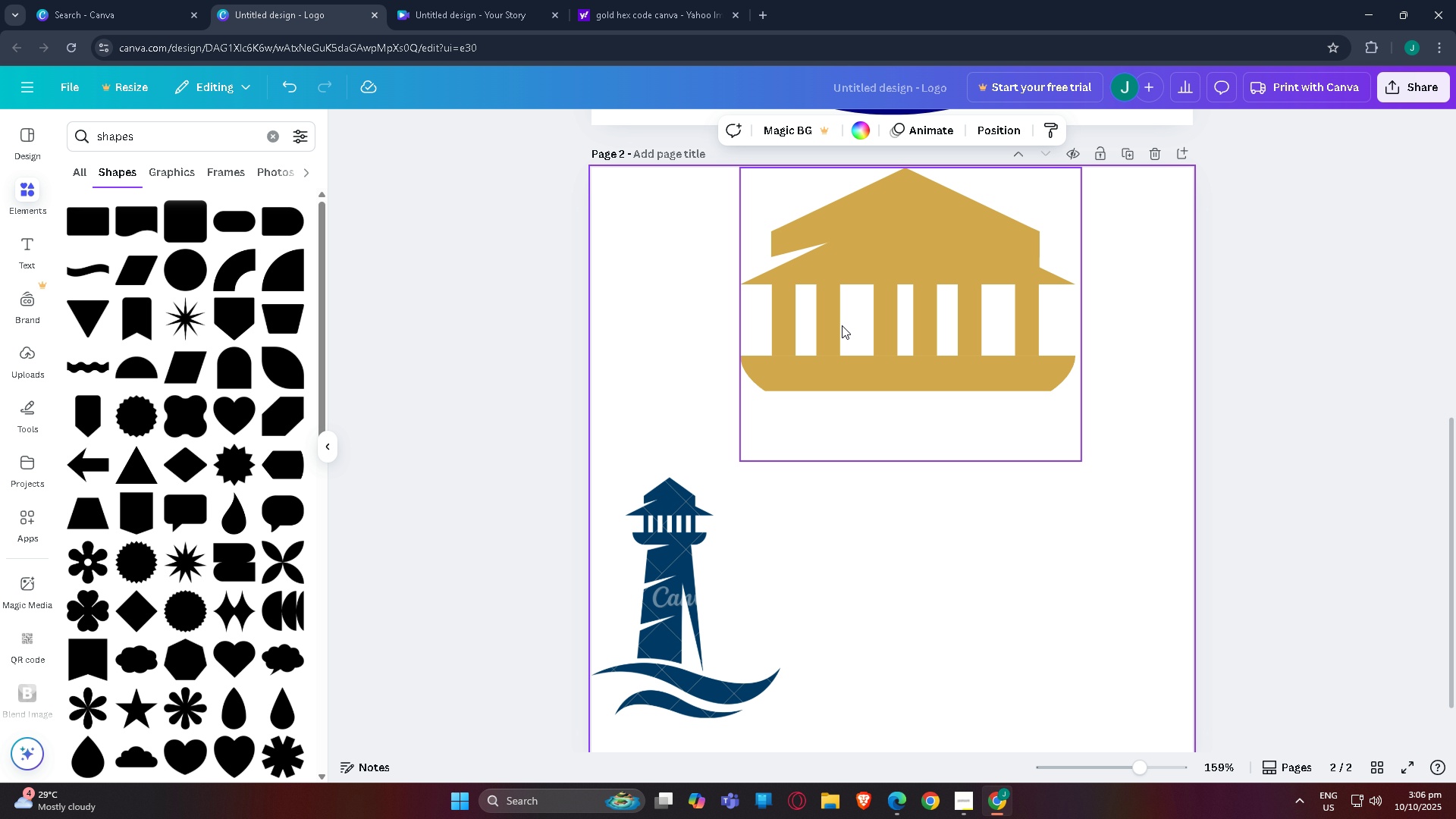 
left_click([880, 325])
 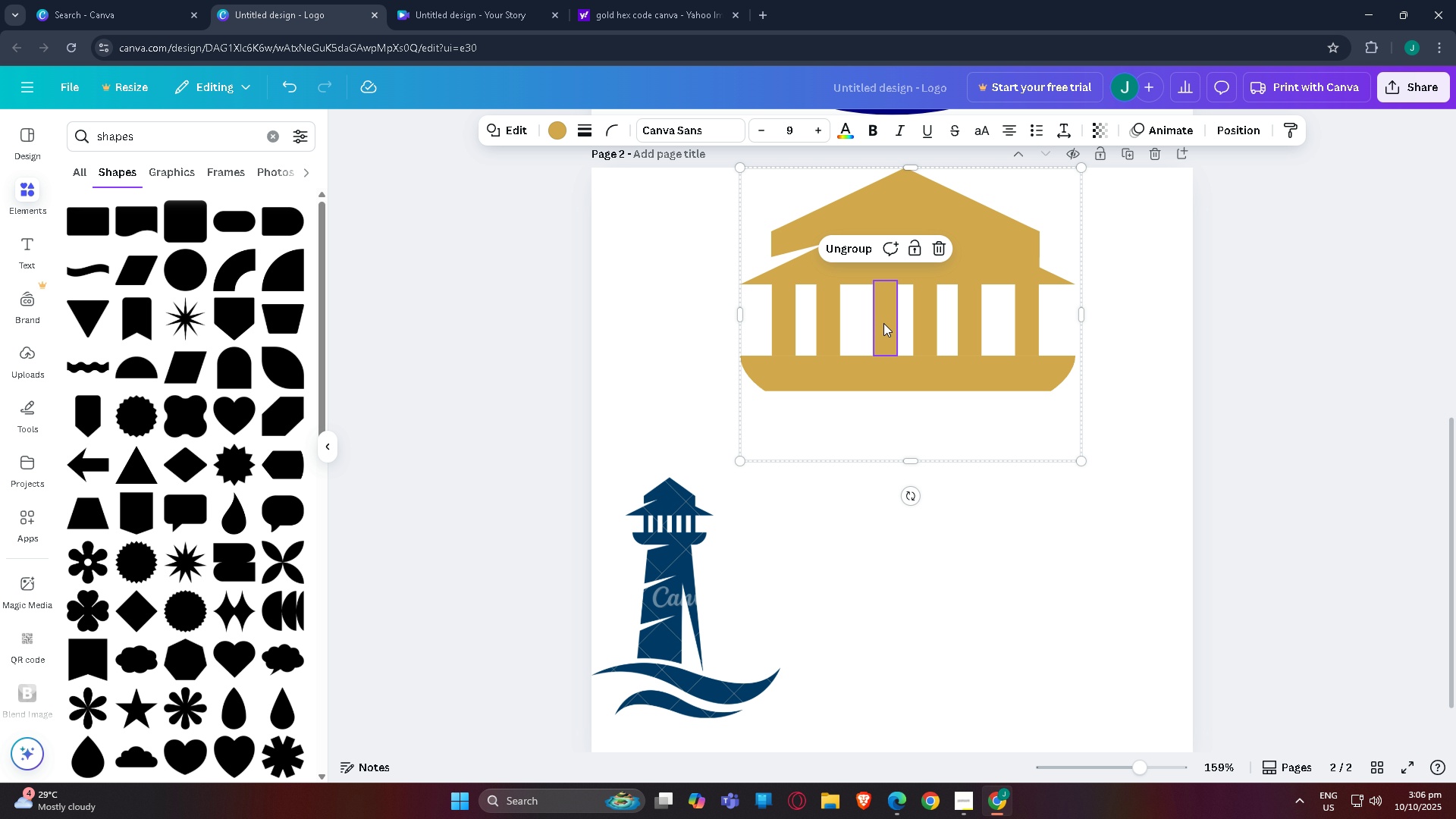 
left_click_drag(start_coordinate=[882, 323], to_coordinate=[883, 318])
 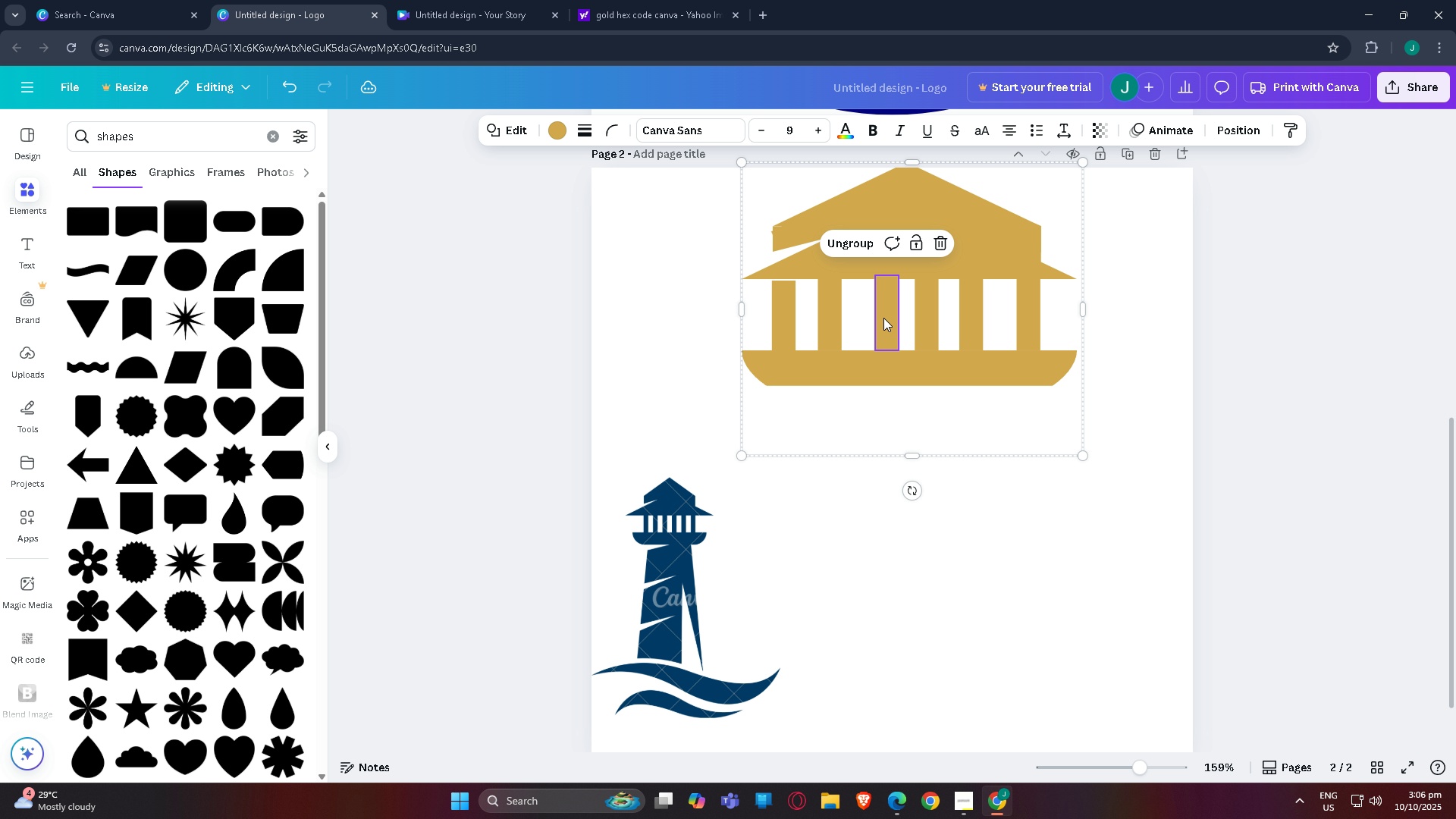 
key(Control+Z)
 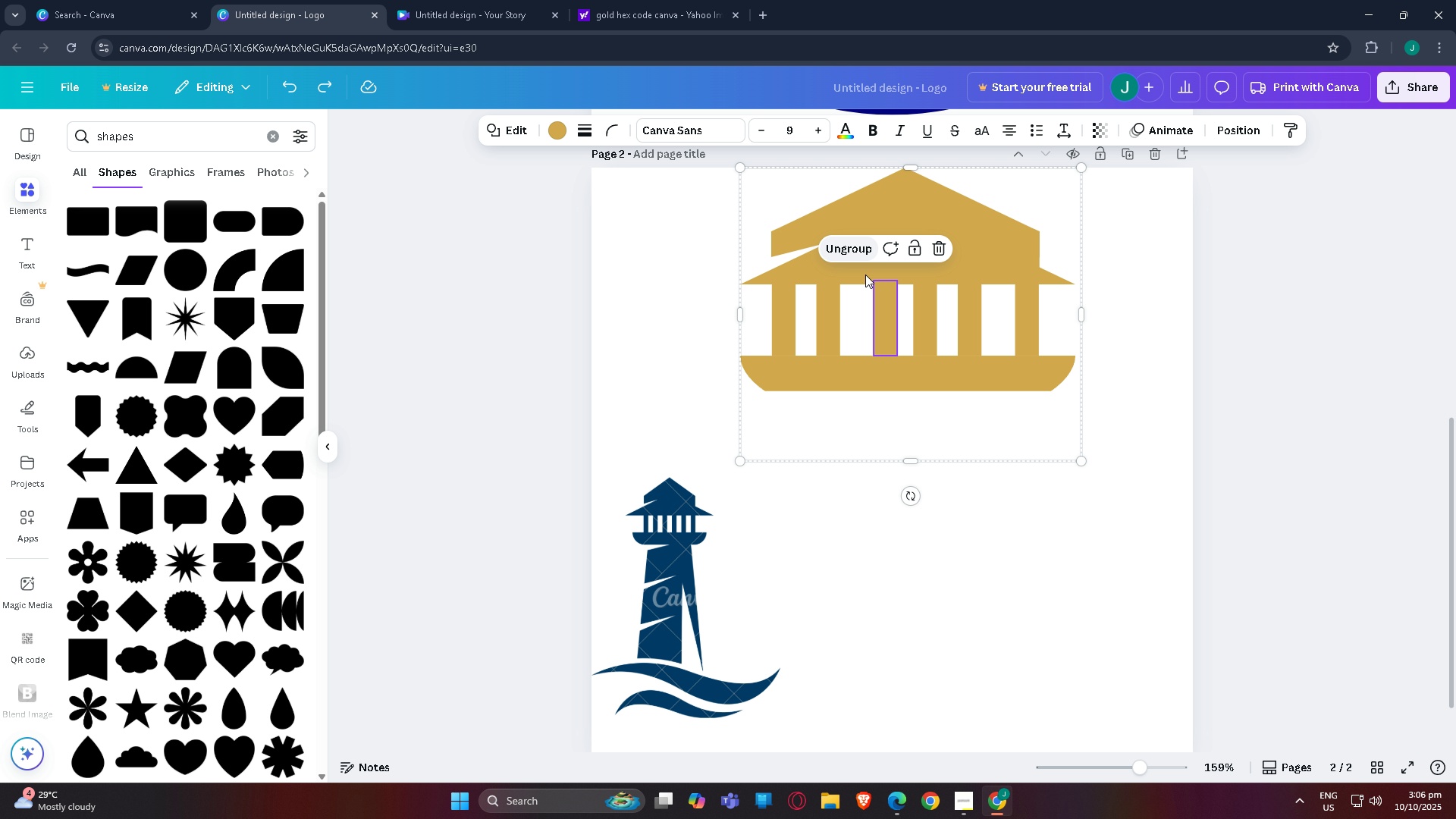 
left_click([1137, 403])
 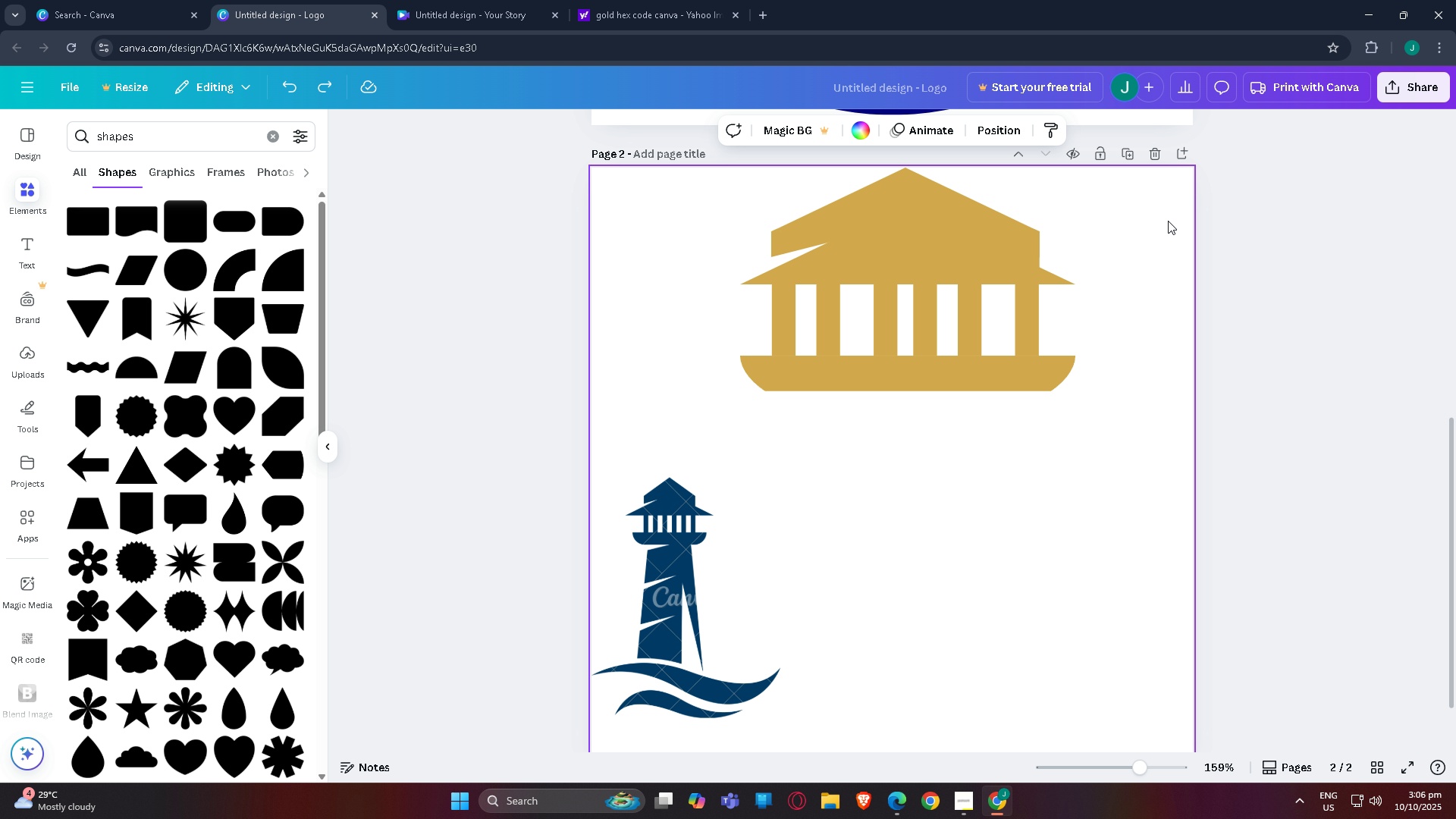 
left_click_drag(start_coordinate=[1160, 203], to_coordinate=[633, 406])
 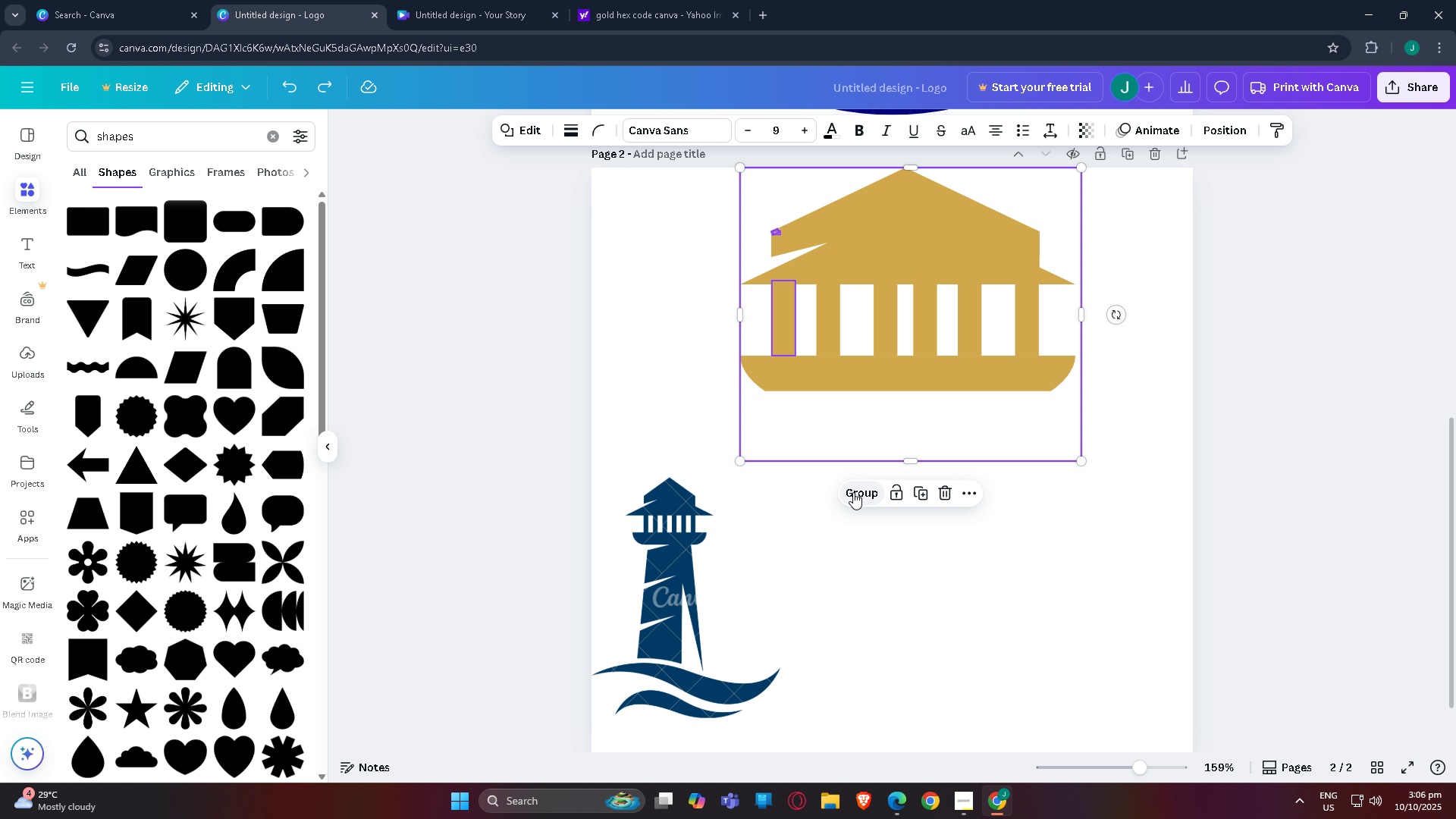 
left_click([854, 492])
 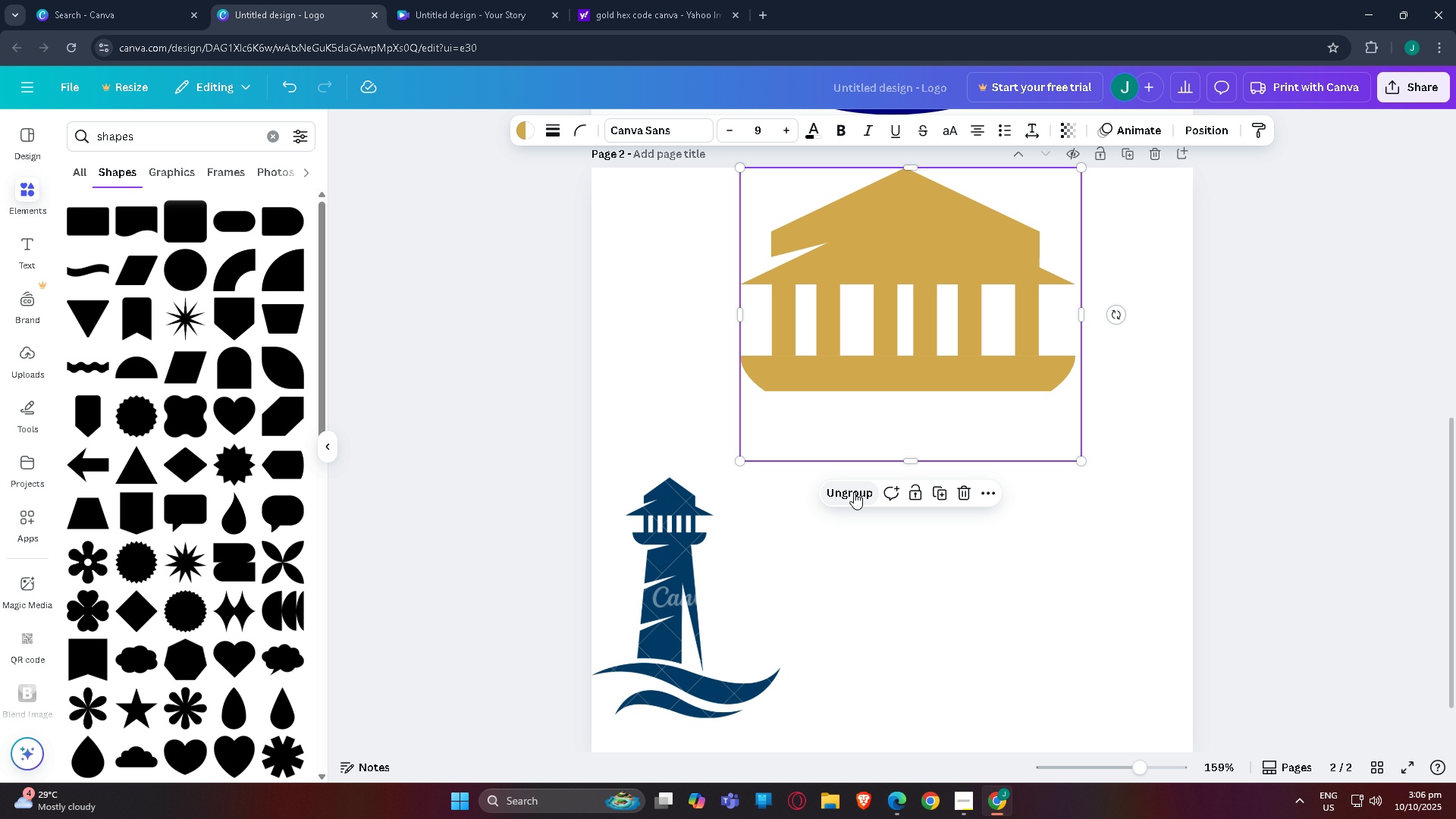 
left_click([854, 492])
 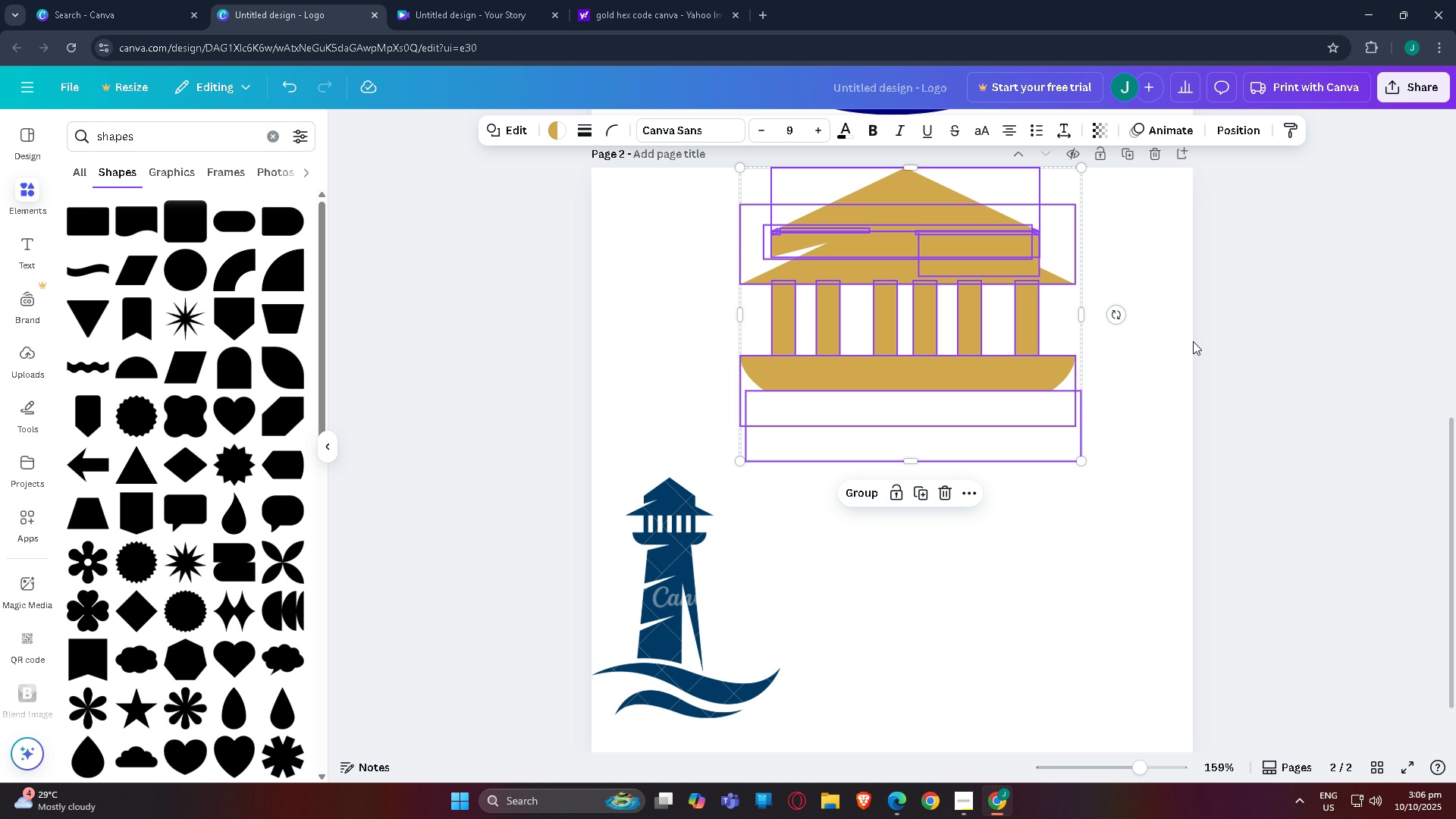 
left_click([1180, 340])
 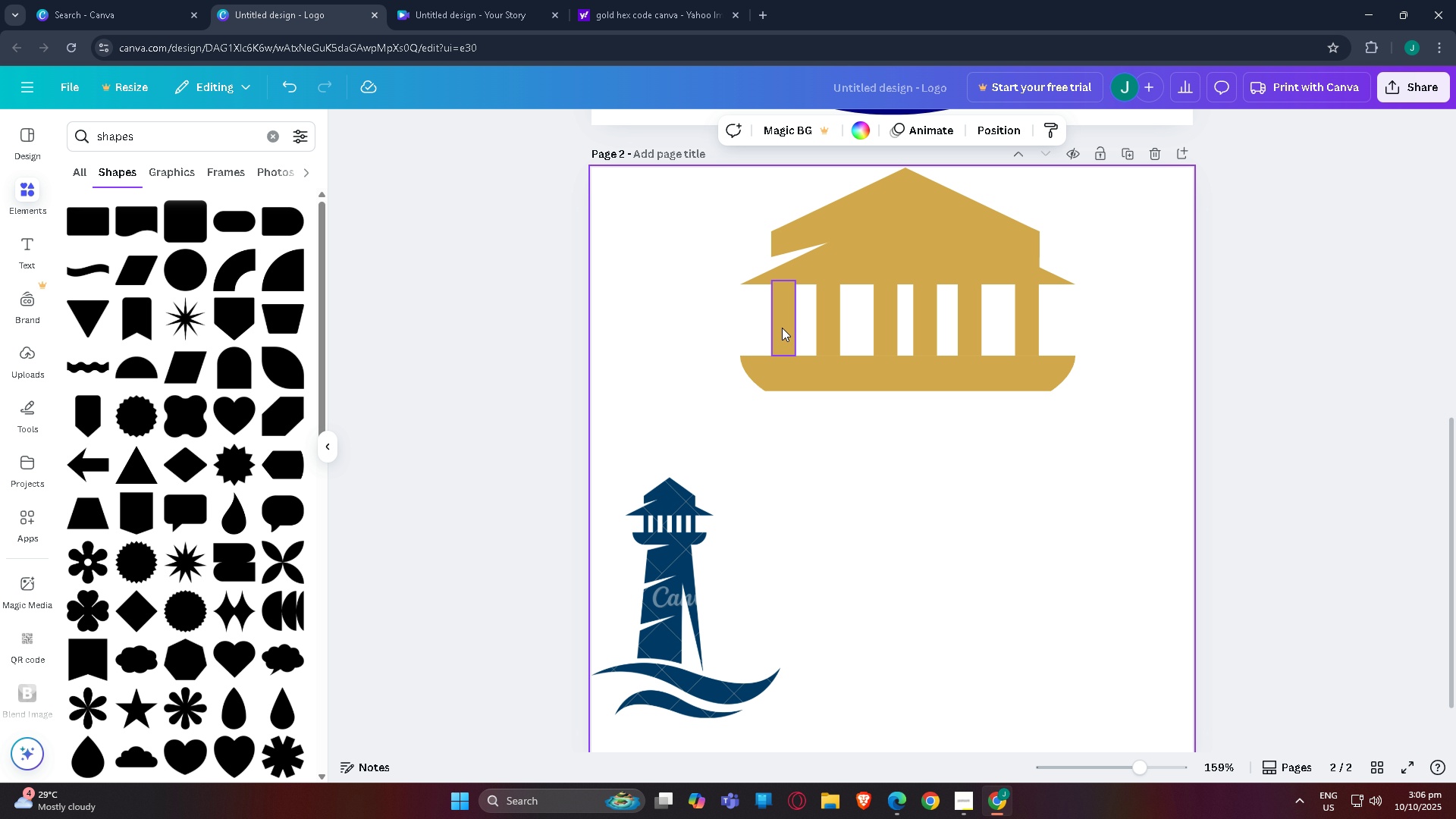 
left_click([786, 328])
 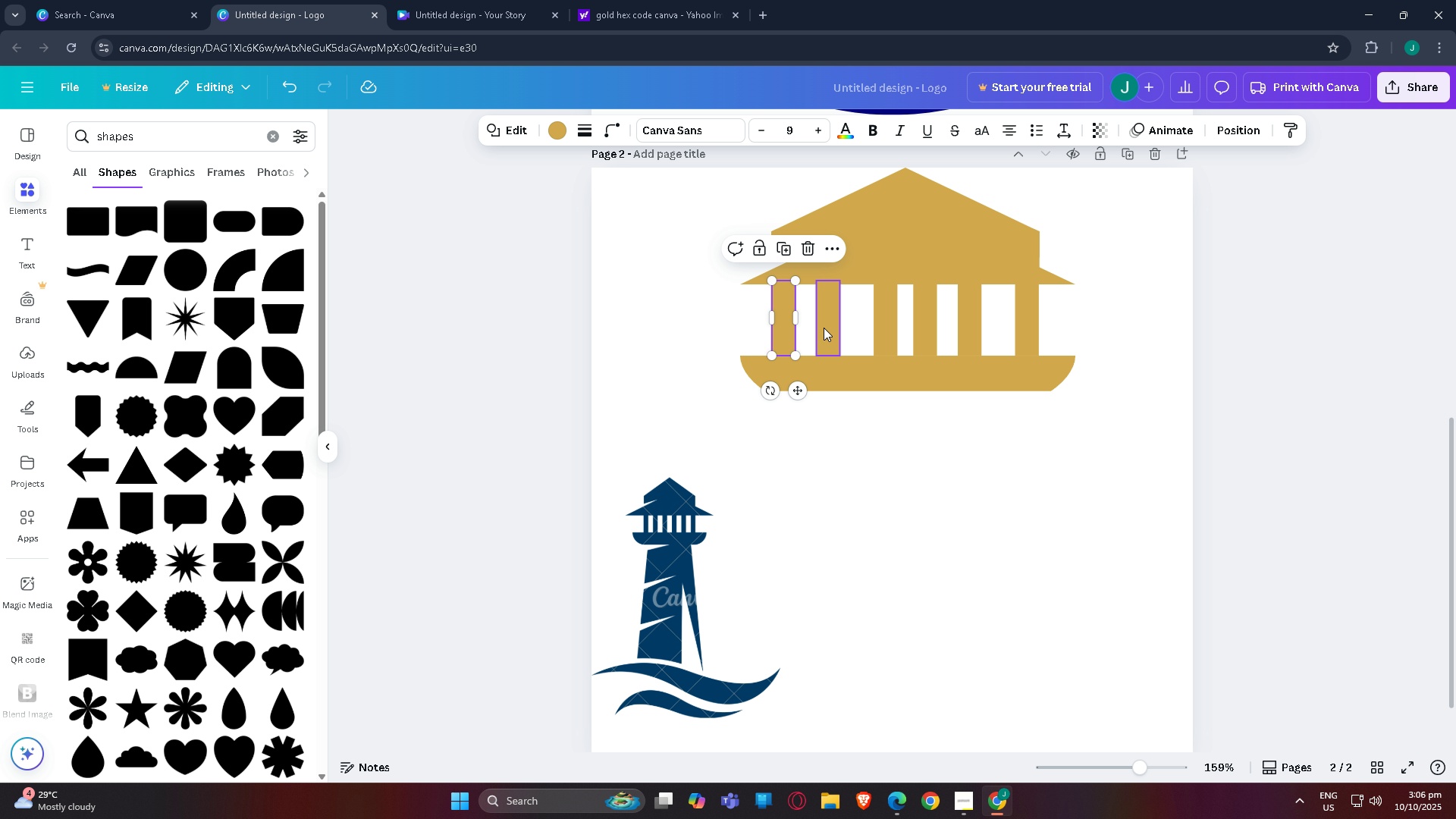 
left_click_drag(start_coordinate=[824, 328], to_coordinate=[830, 328])
 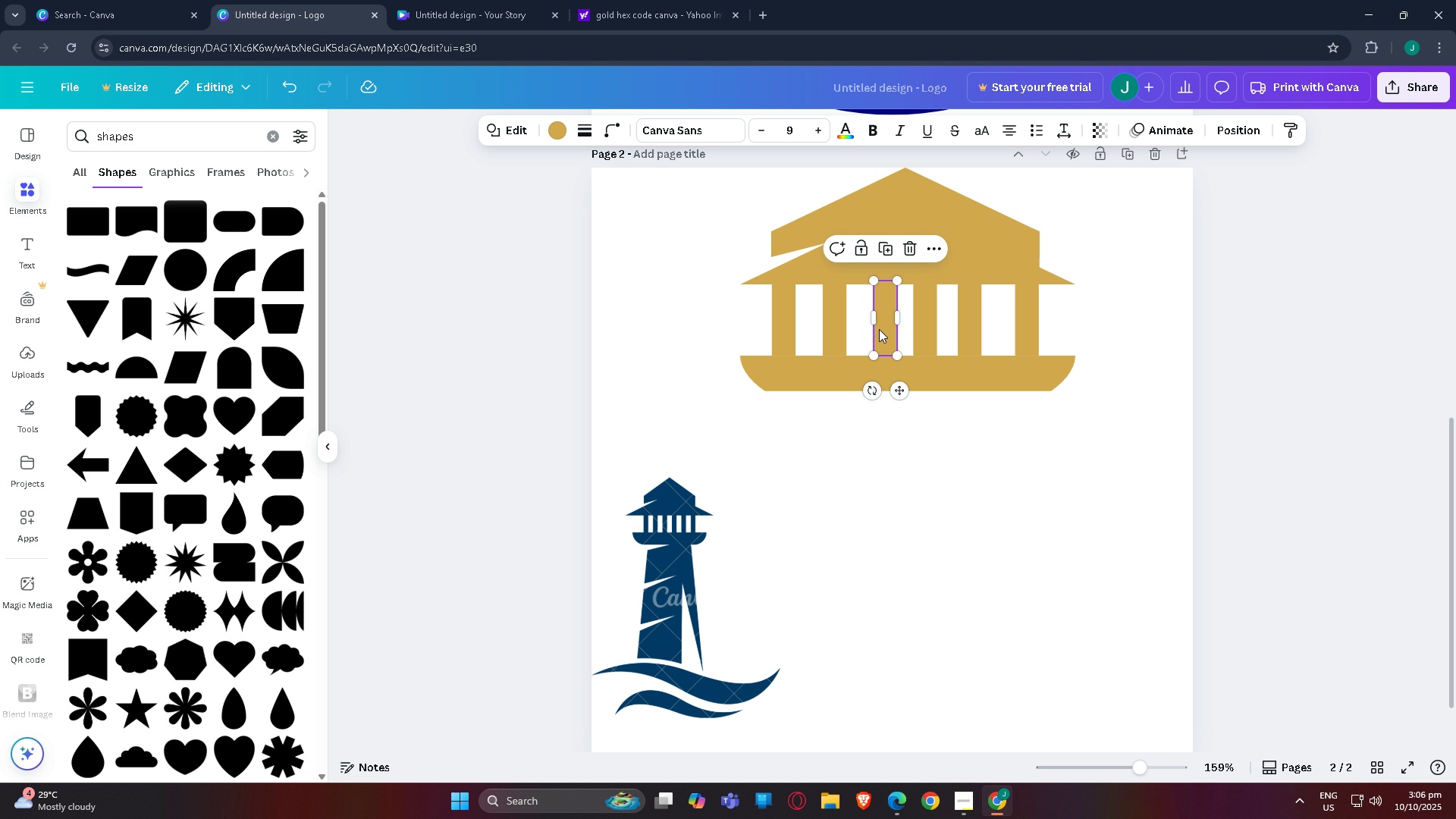 
left_click_drag(start_coordinate=[879, 329], to_coordinate=[871, 329])
 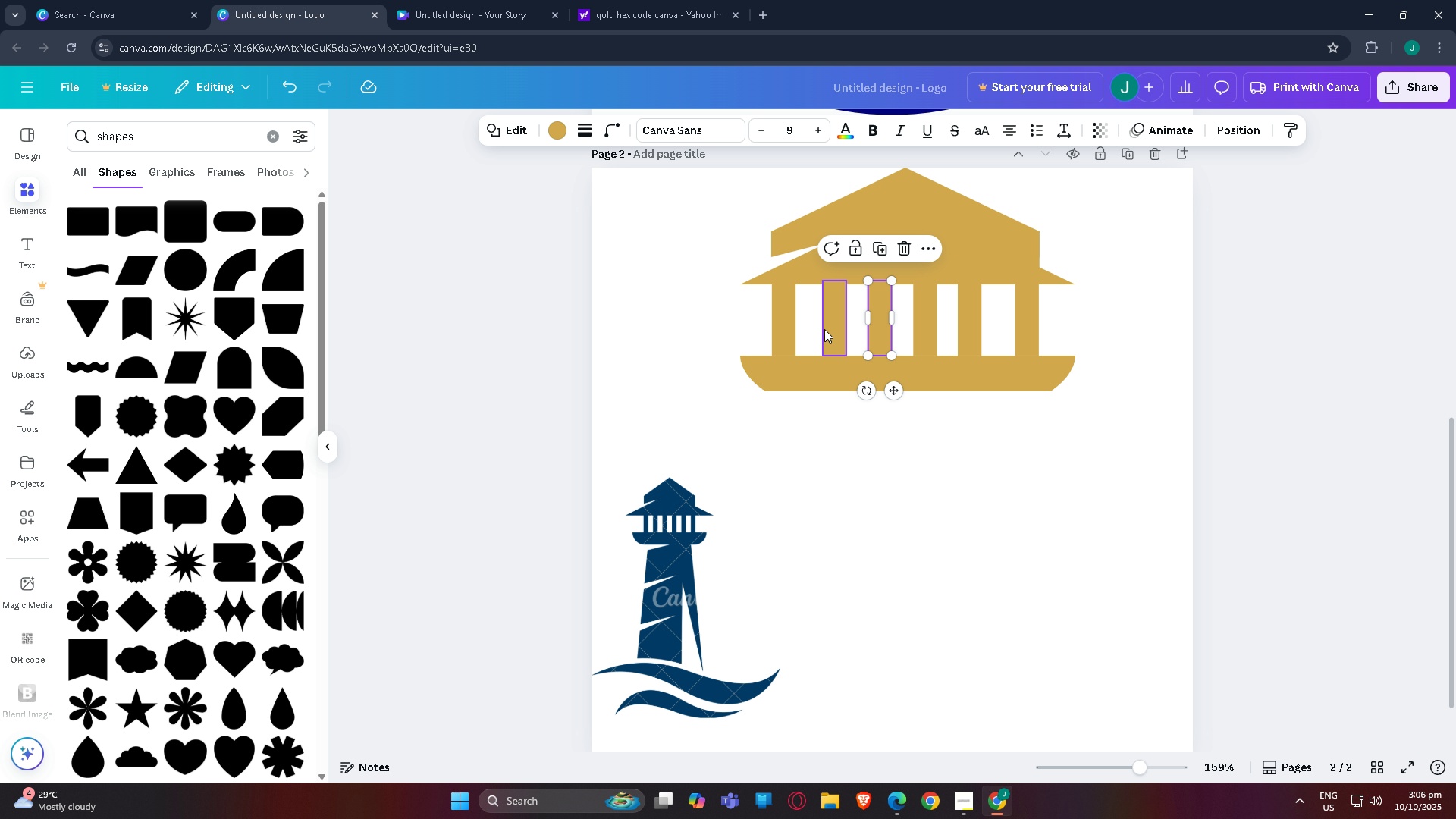 
left_click_drag(start_coordinate=[824, 329], to_coordinate=[821, 329])
 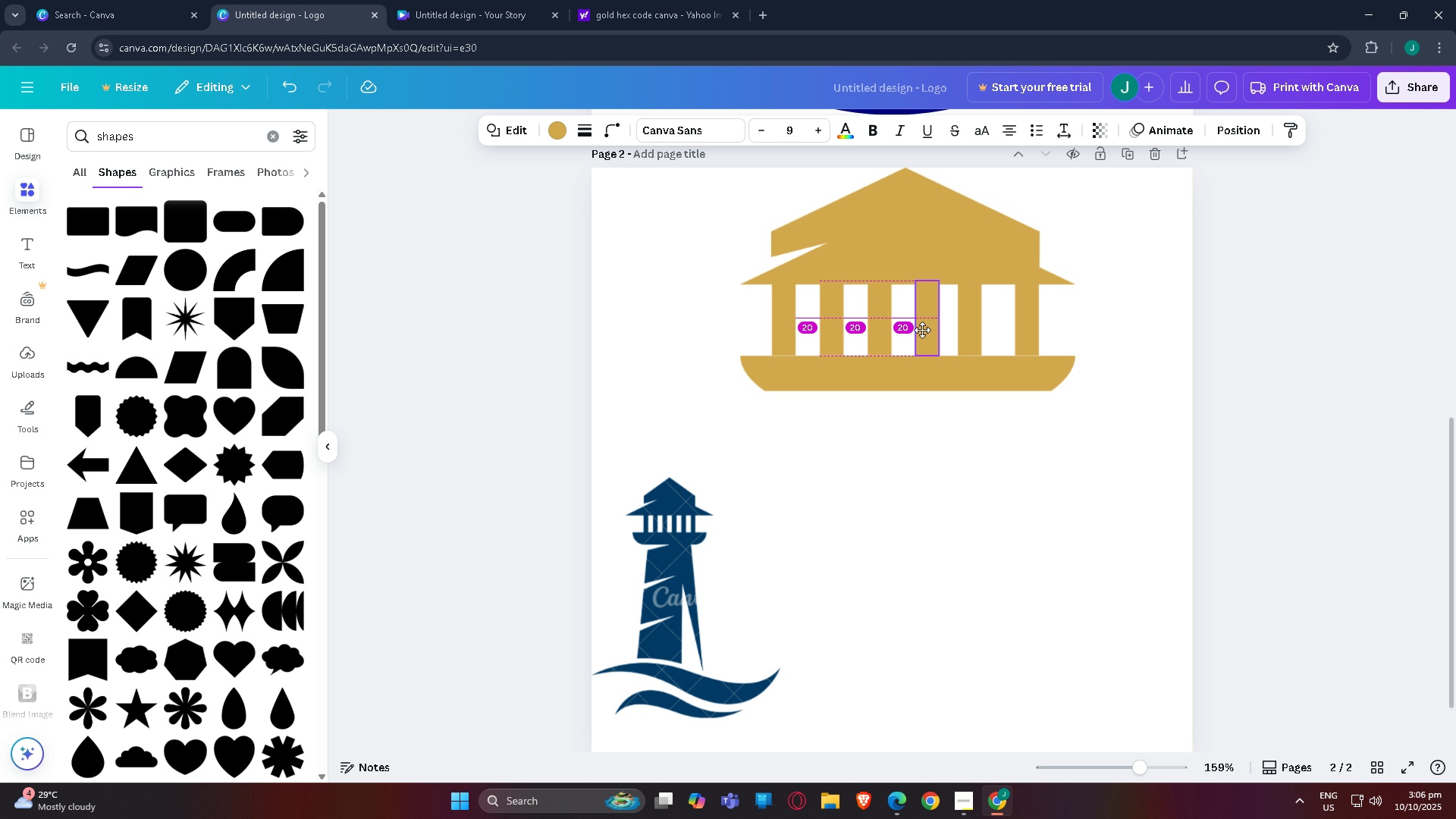 
wait(7.55)
 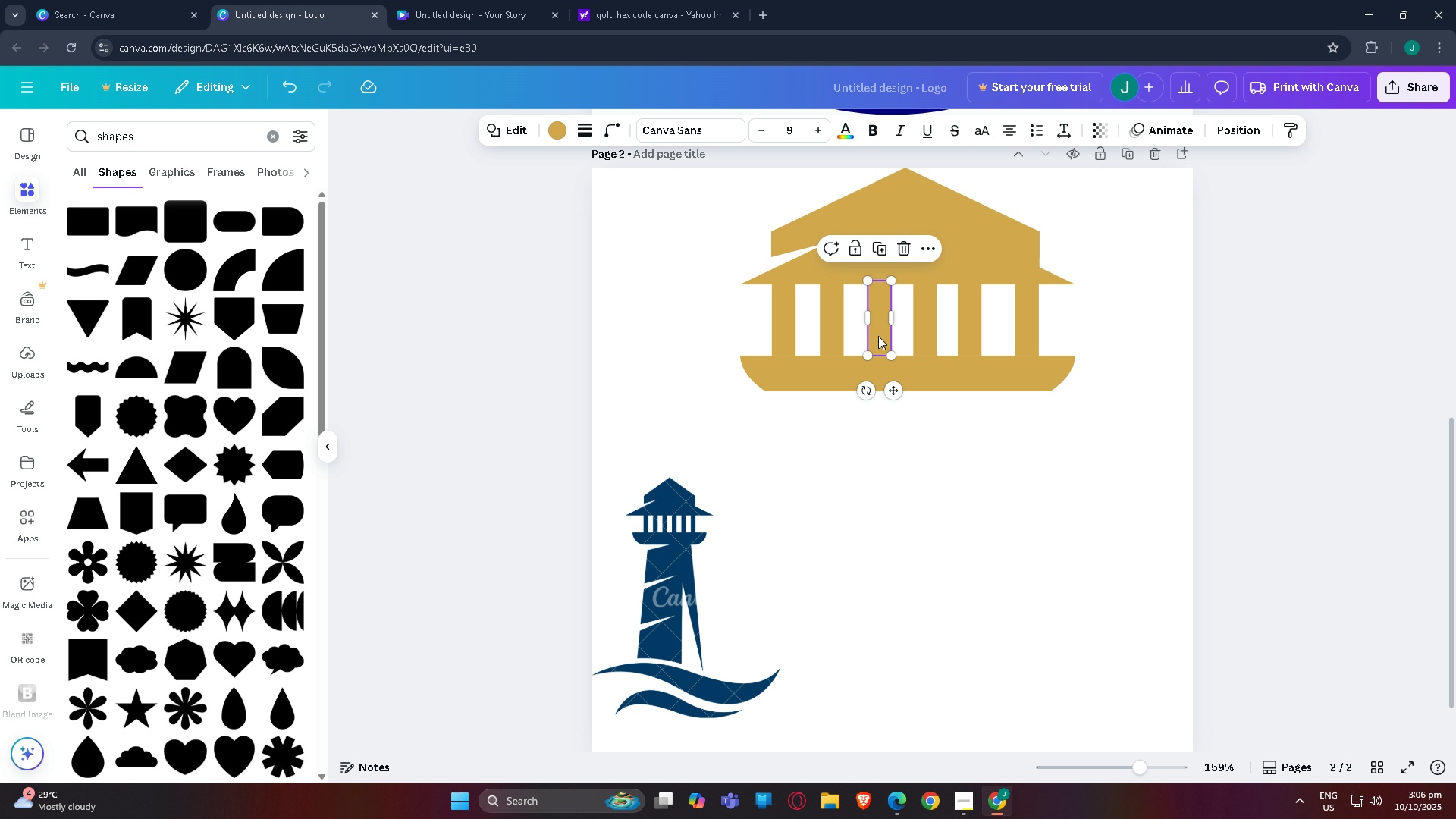 
left_click_drag(start_coordinate=[964, 329], to_coordinate=[968, 329])
 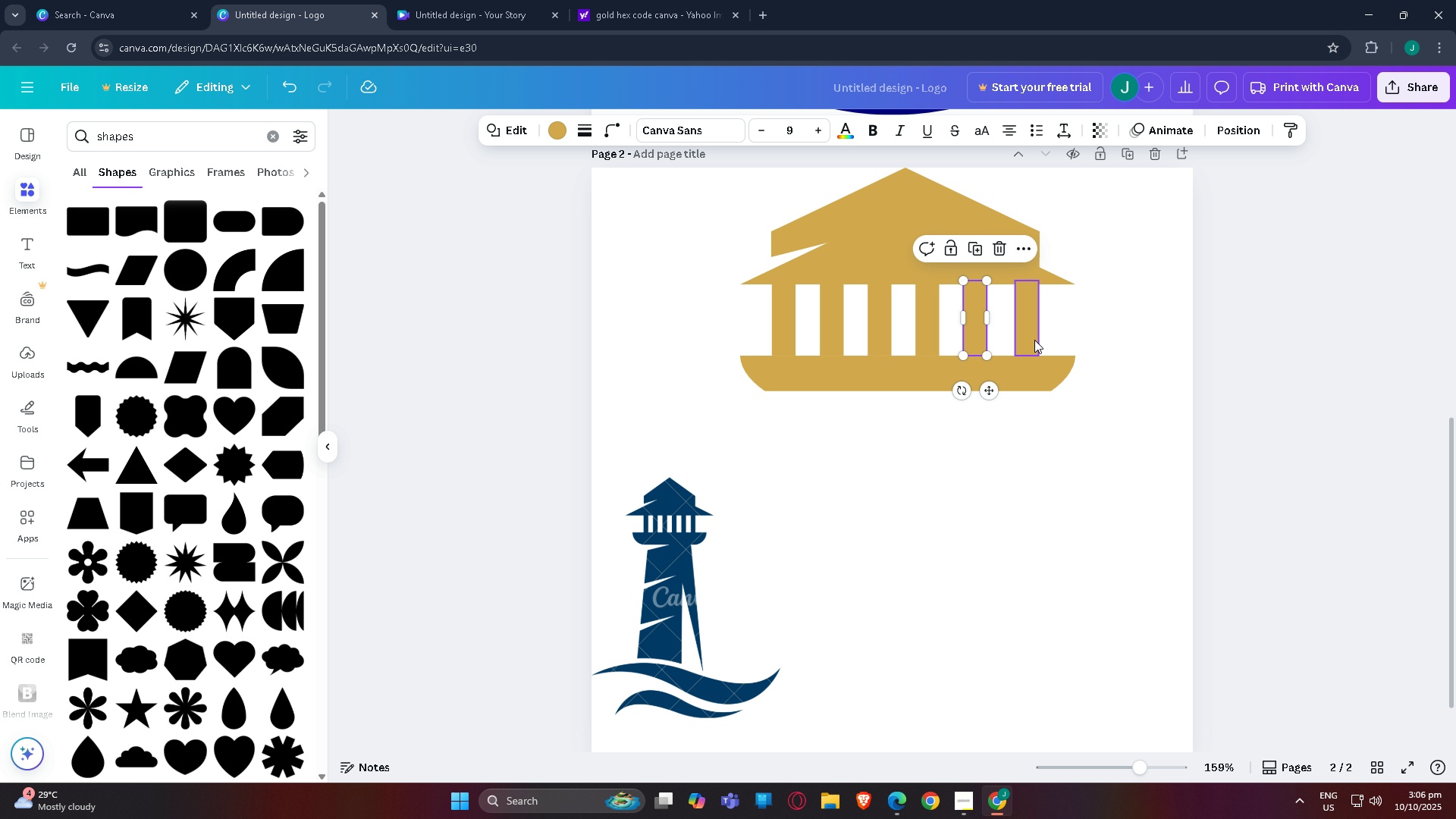 
left_click_drag(start_coordinate=[1030, 331], to_coordinate=[1026, 331])
 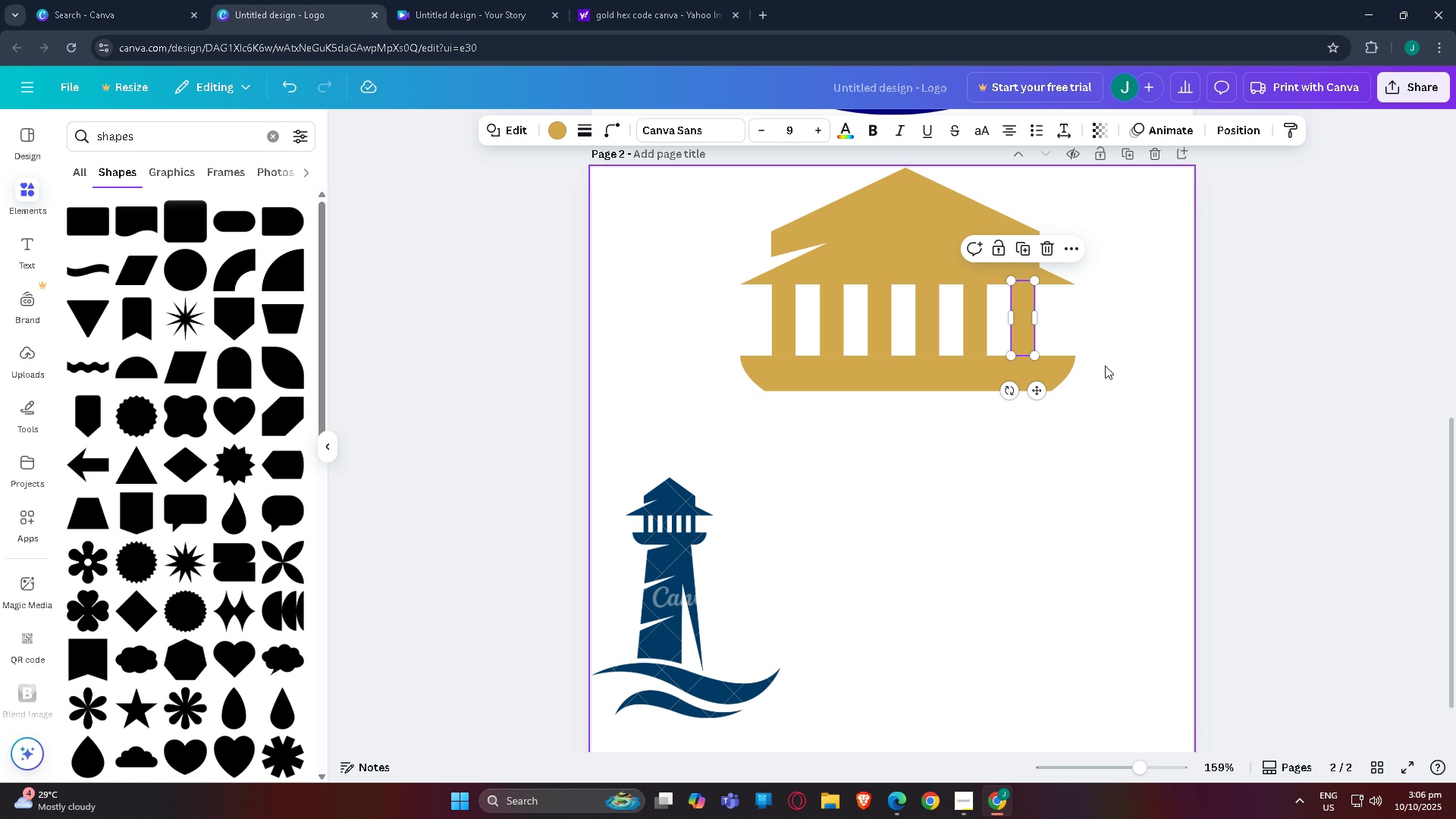 
left_click([1105, 366])
 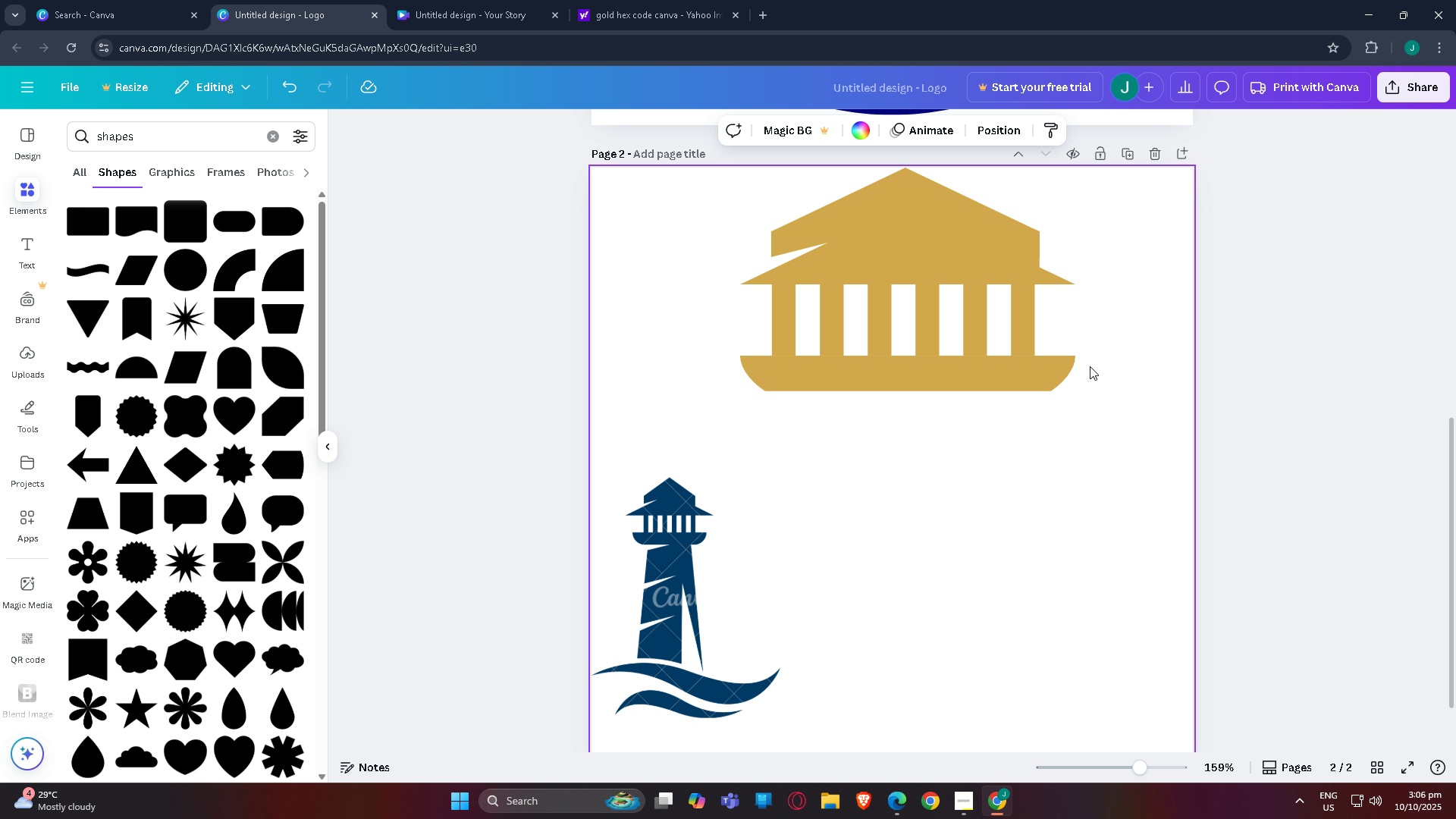 
scroll: coordinate [1073, 380], scroll_direction: up, amount: 2.0
 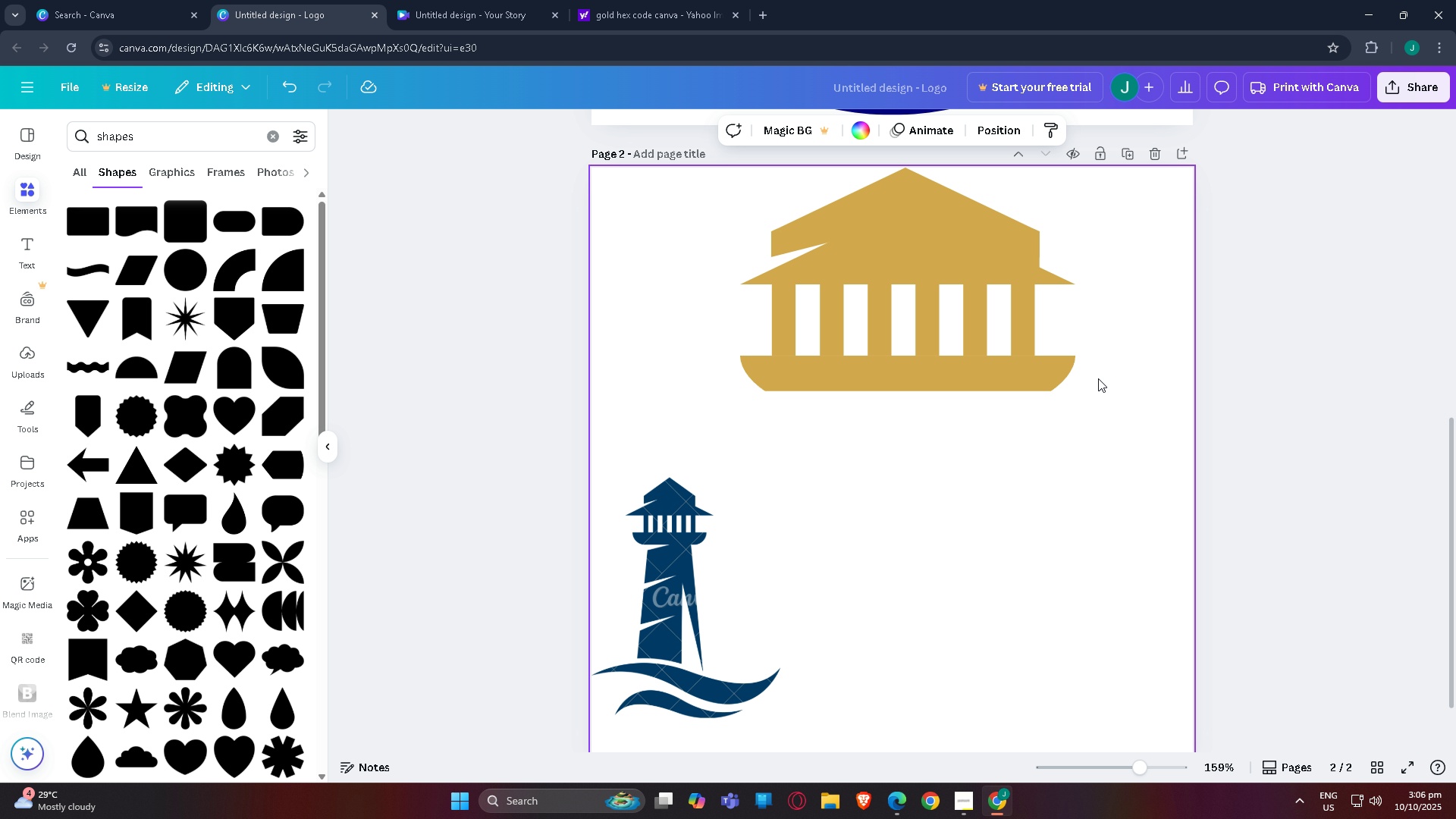 
scroll: coordinate [1098, 378], scroll_direction: down, amount: 3.0
 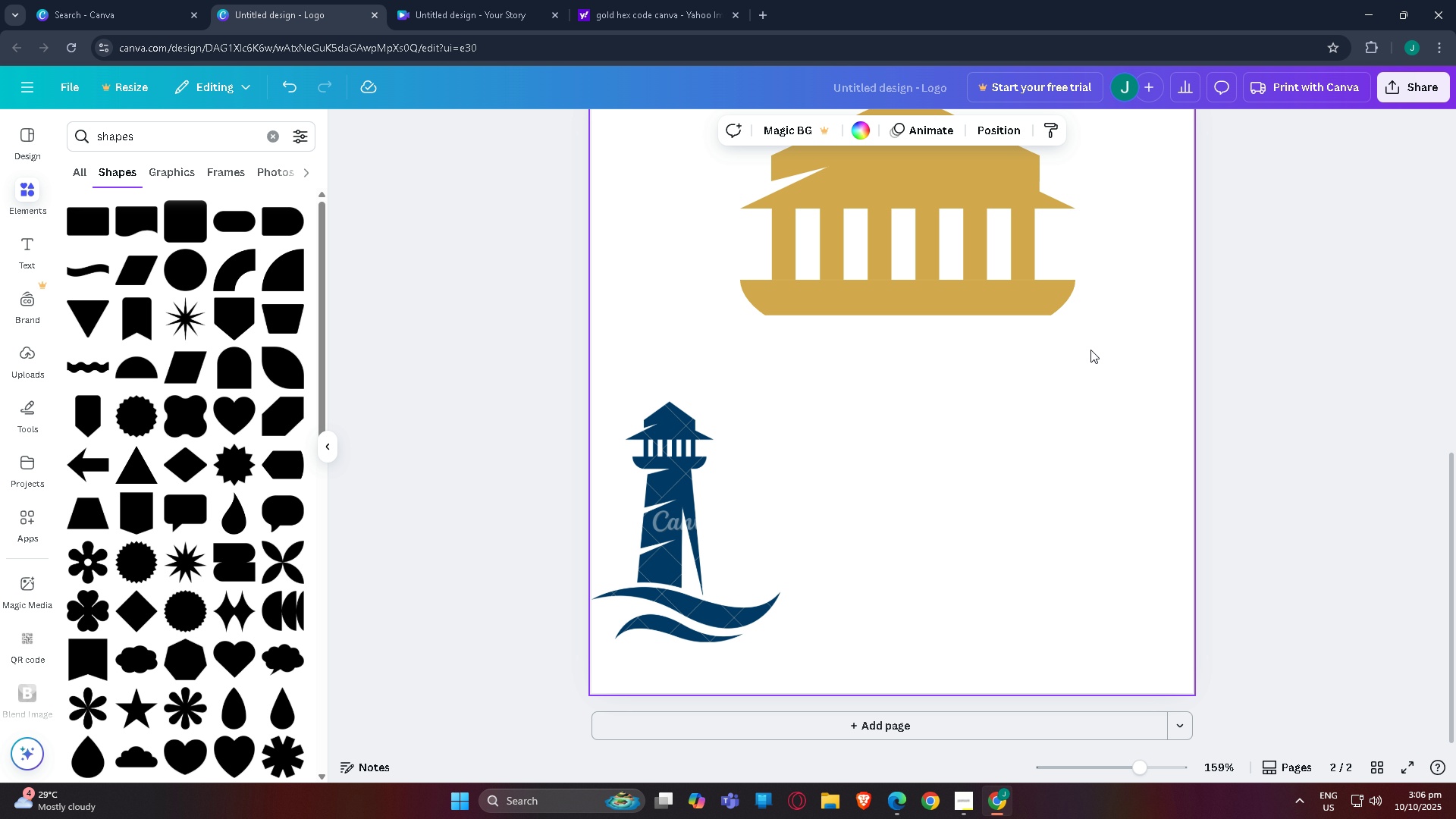 
scroll: coordinate [1131, 297], scroll_direction: up, amount: 3.0
 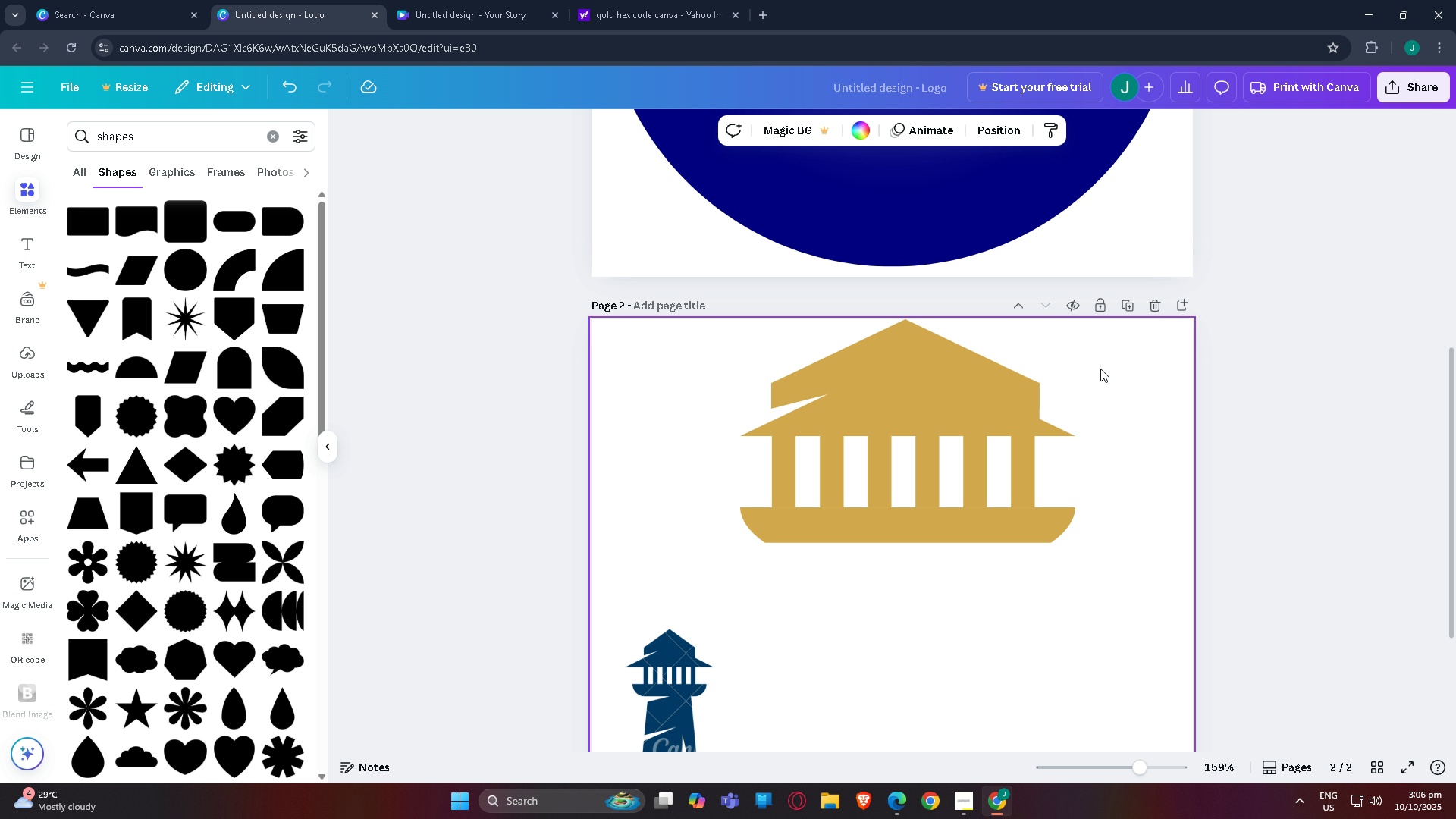 
scroll: coordinate [1100, 370], scroll_direction: down, amount: 3.0
 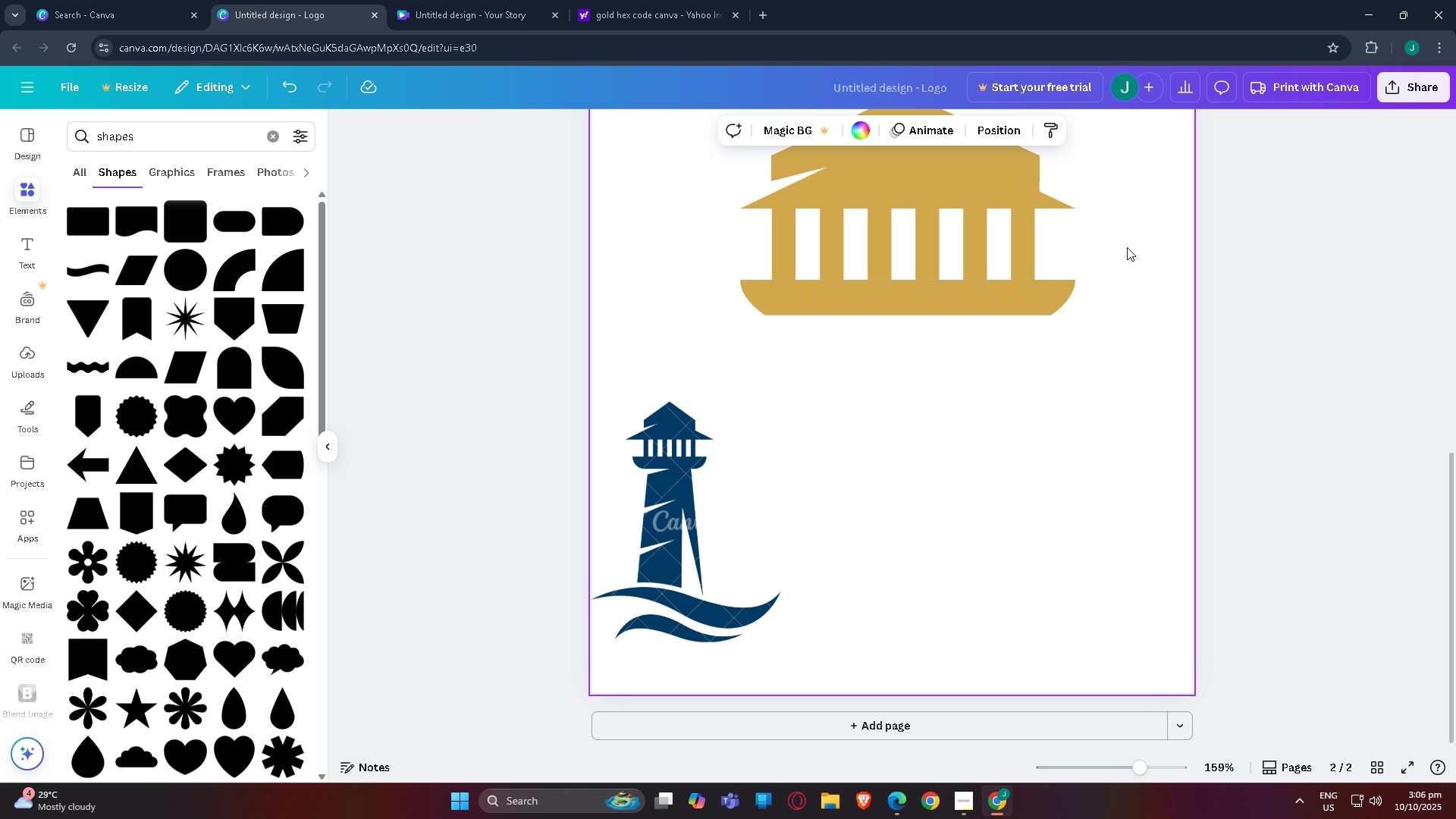 
scroll: coordinate [1065, 416], scroll_direction: up, amount: 1.0
 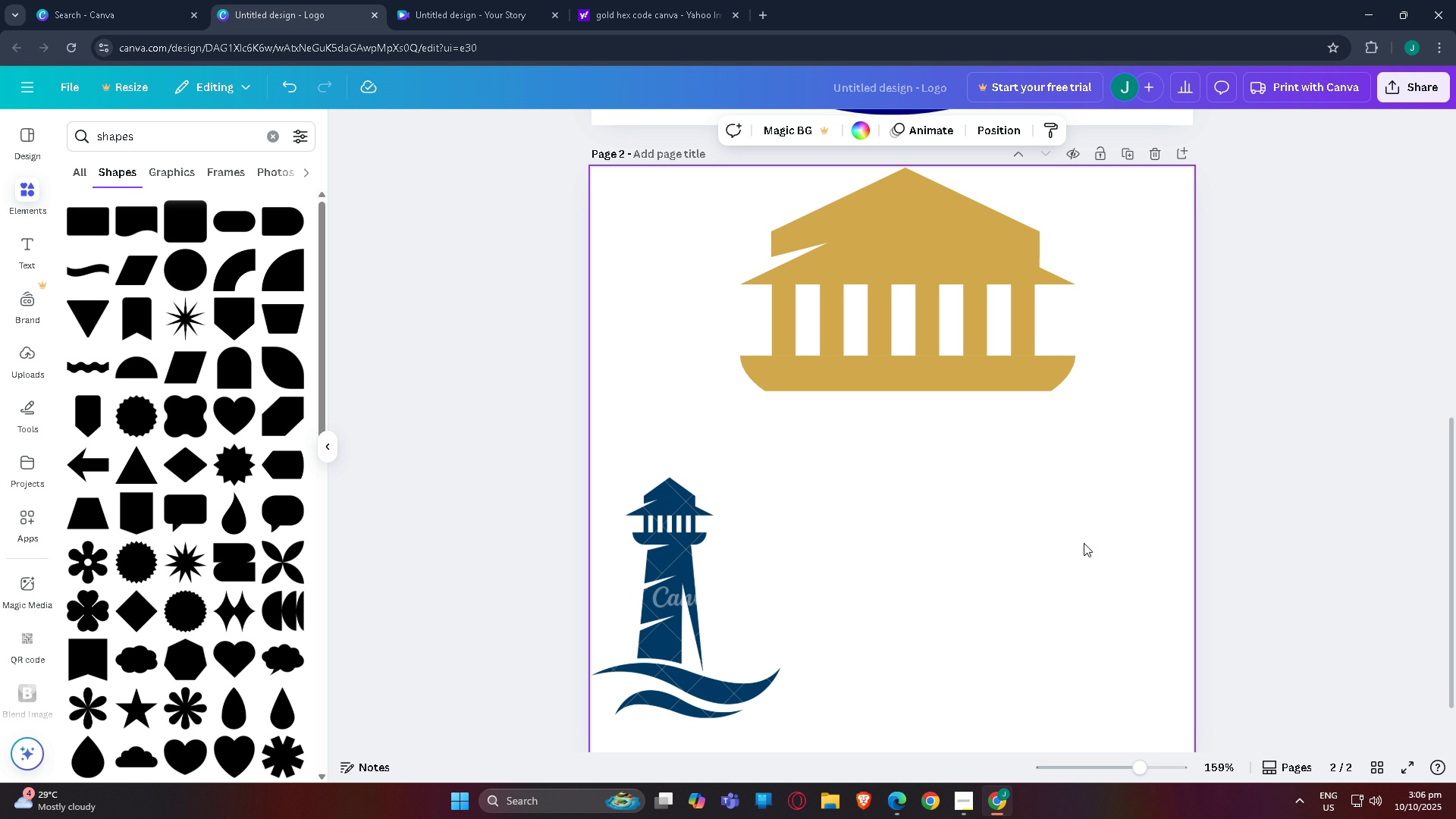 
left_click_drag(start_coordinate=[1083, 539], to_coordinate=[716, 180])
 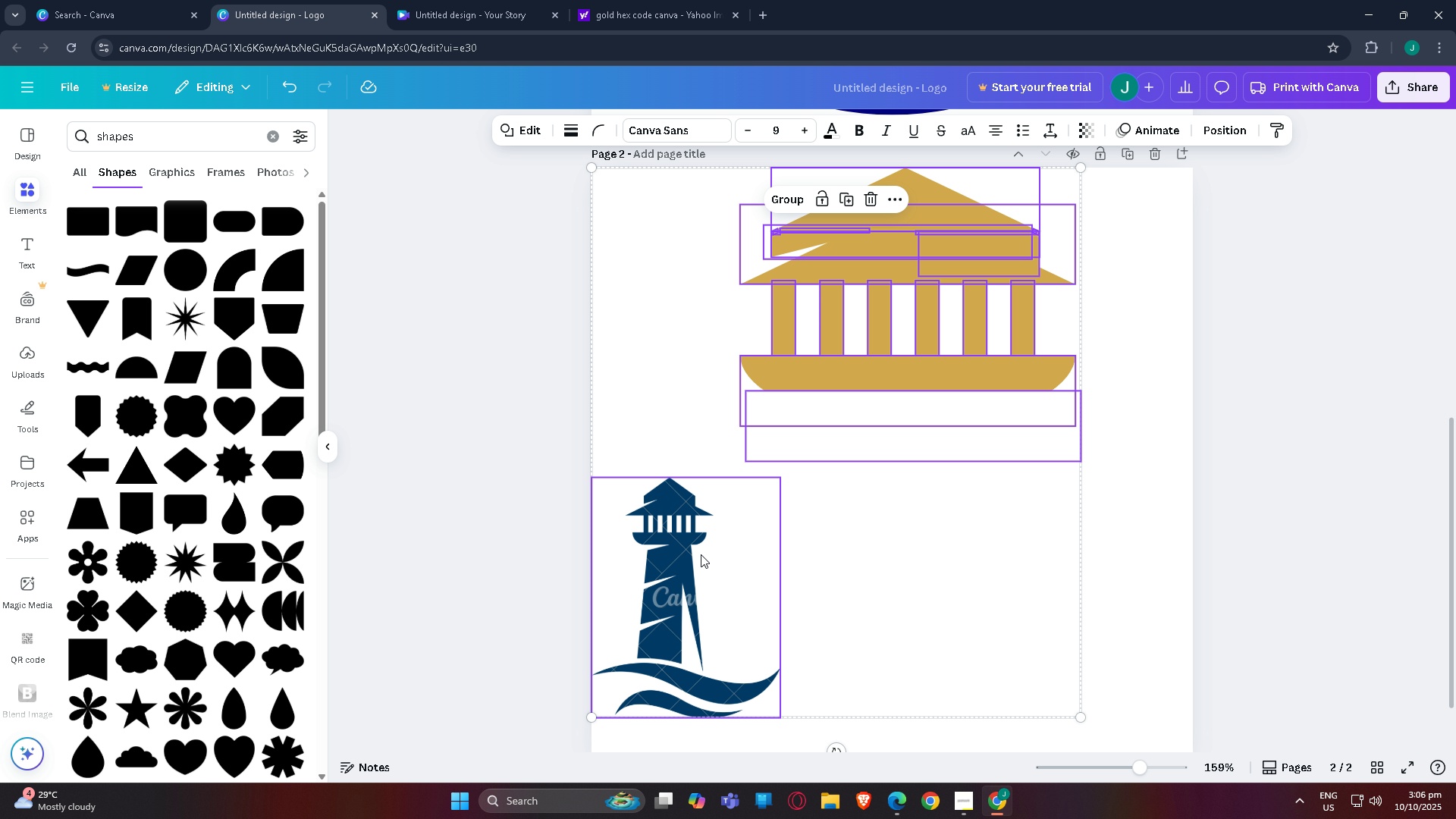 
left_click([701, 554])
 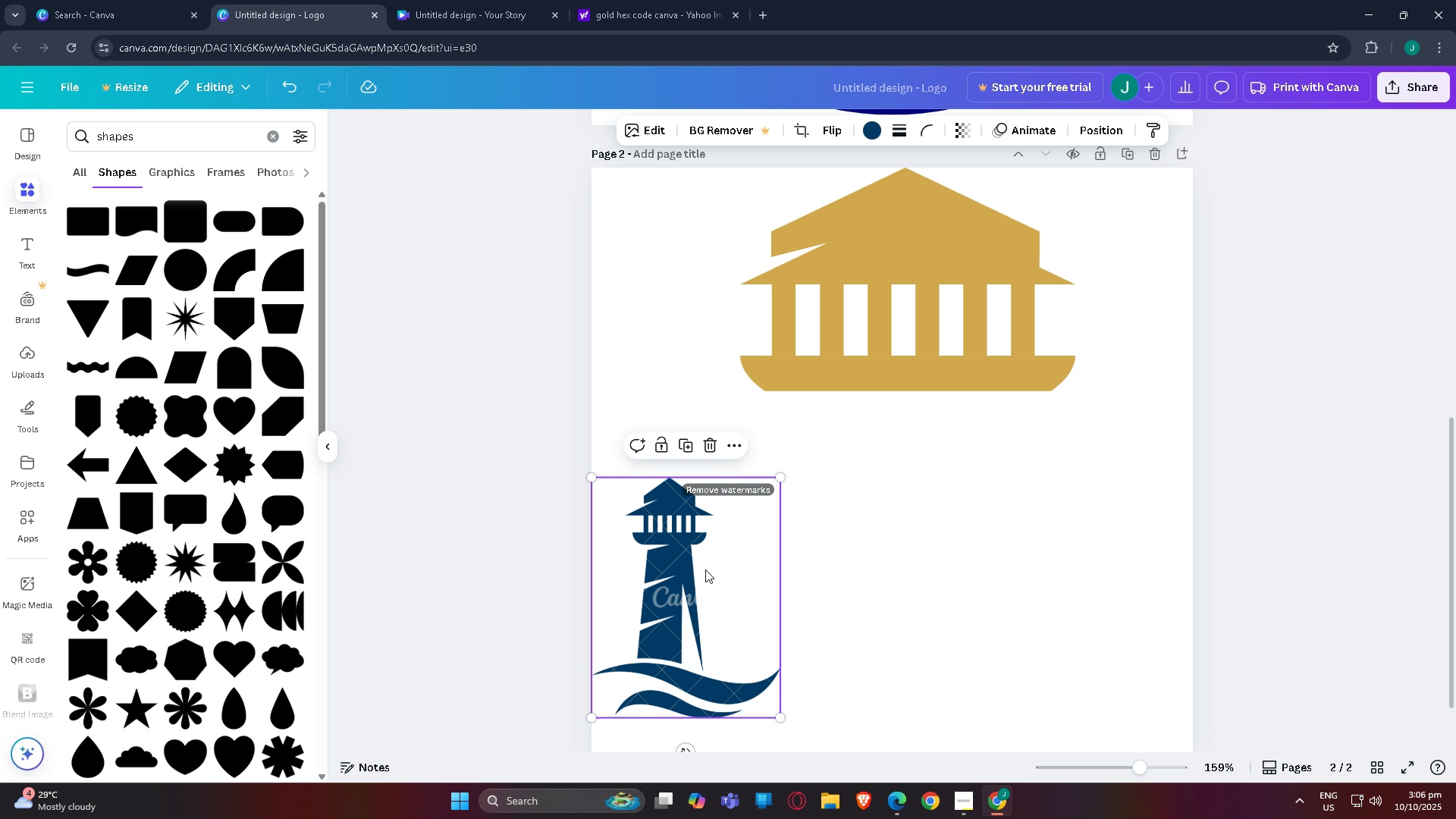 
left_click_drag(start_coordinate=[704, 569], to_coordinate=[704, 689])
 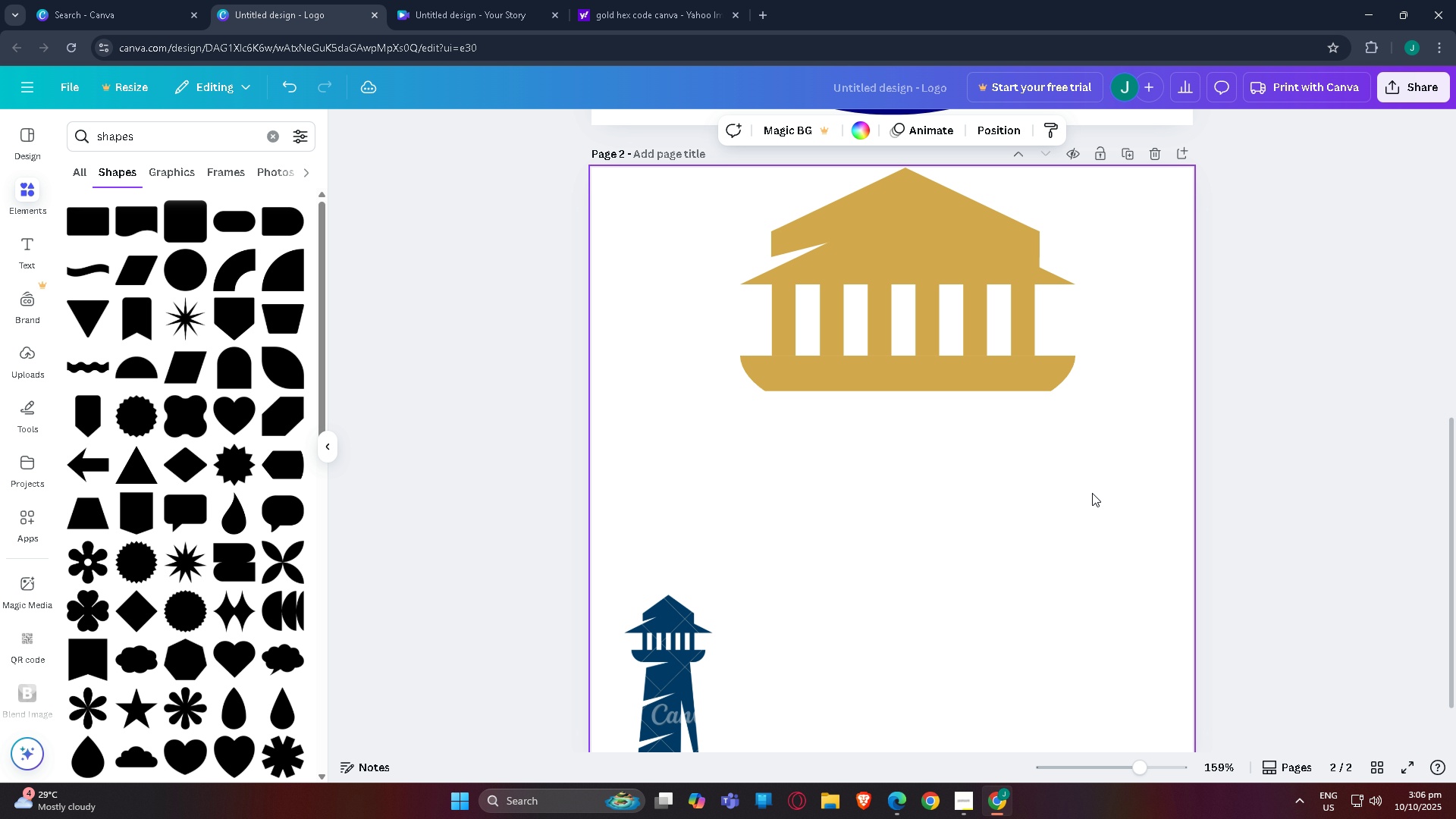 
left_click([1092, 493])
 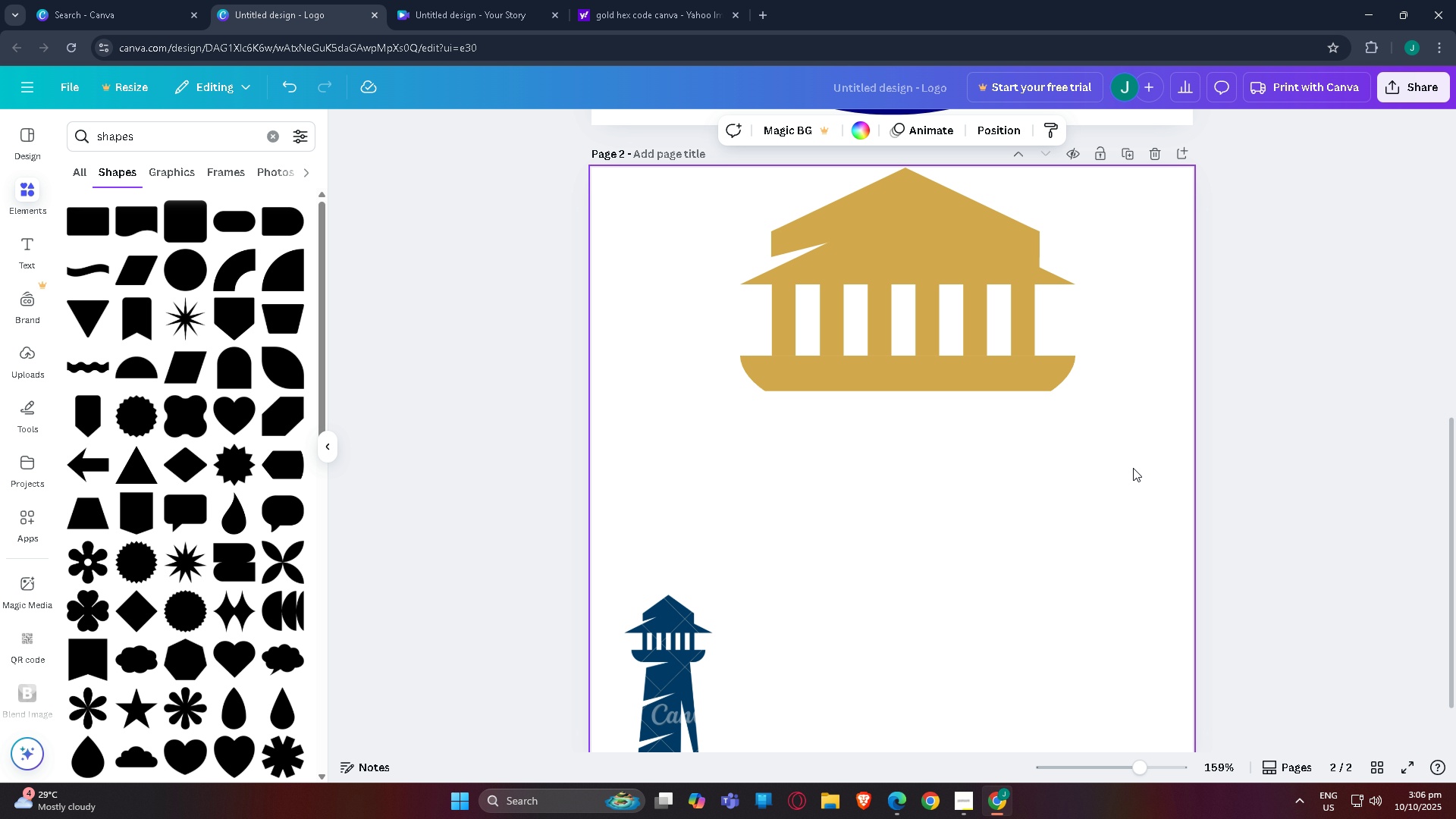 
left_click_drag(start_coordinate=[1133, 466], to_coordinate=[646, 185])
 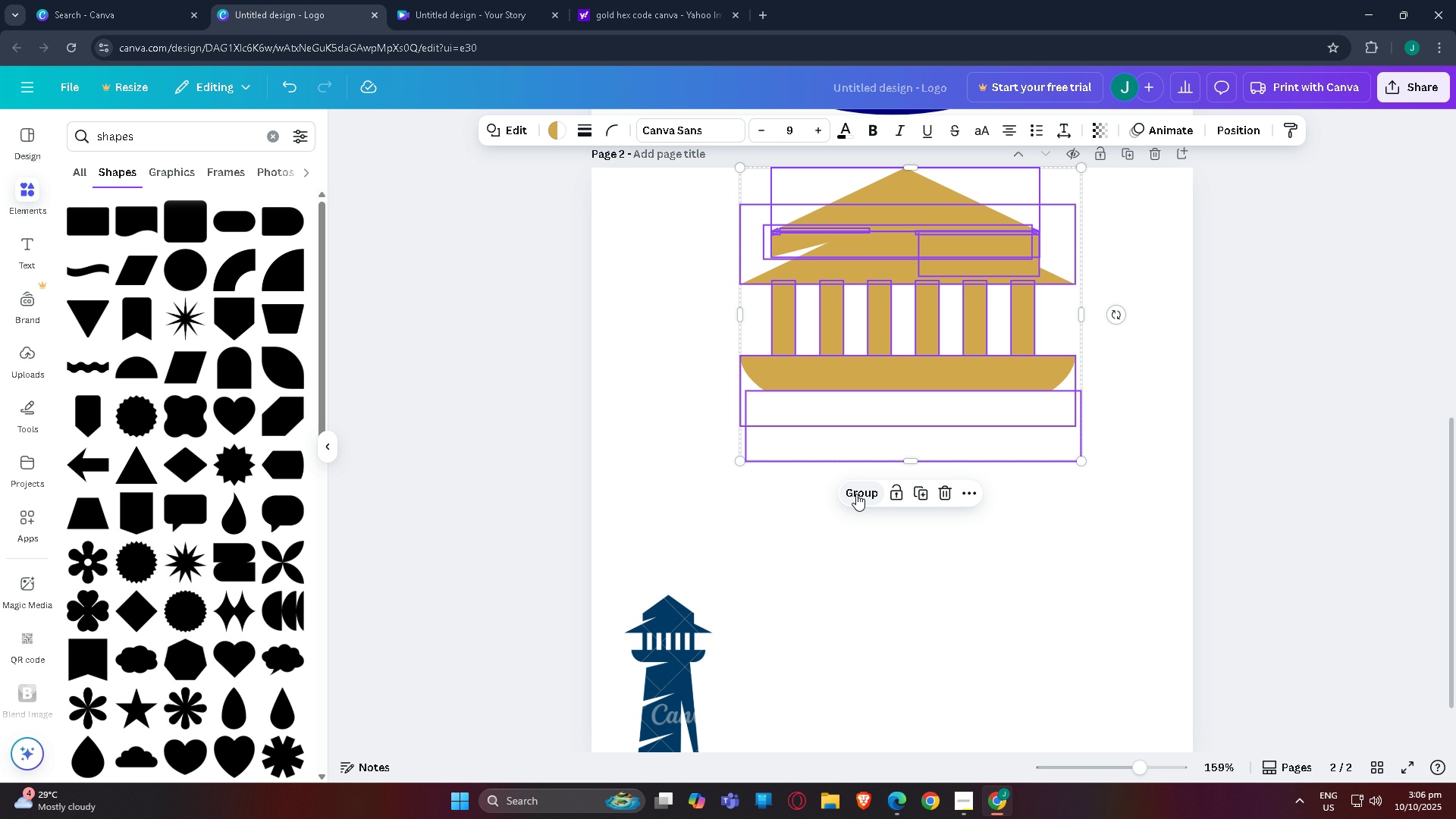 
left_click([1198, 430])
 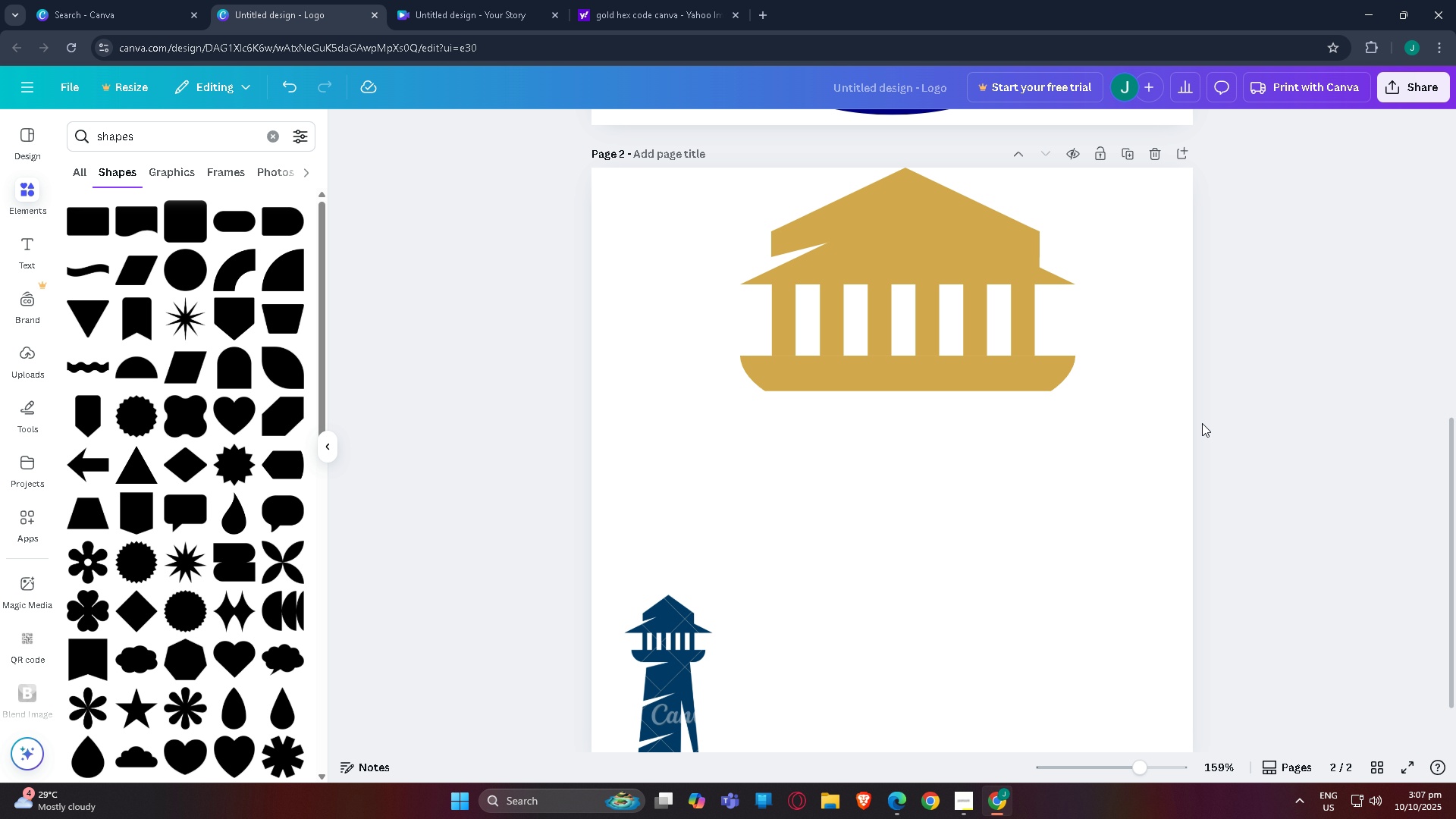 
scroll: coordinate [1181, 408], scroll_direction: down, amount: 4.0
 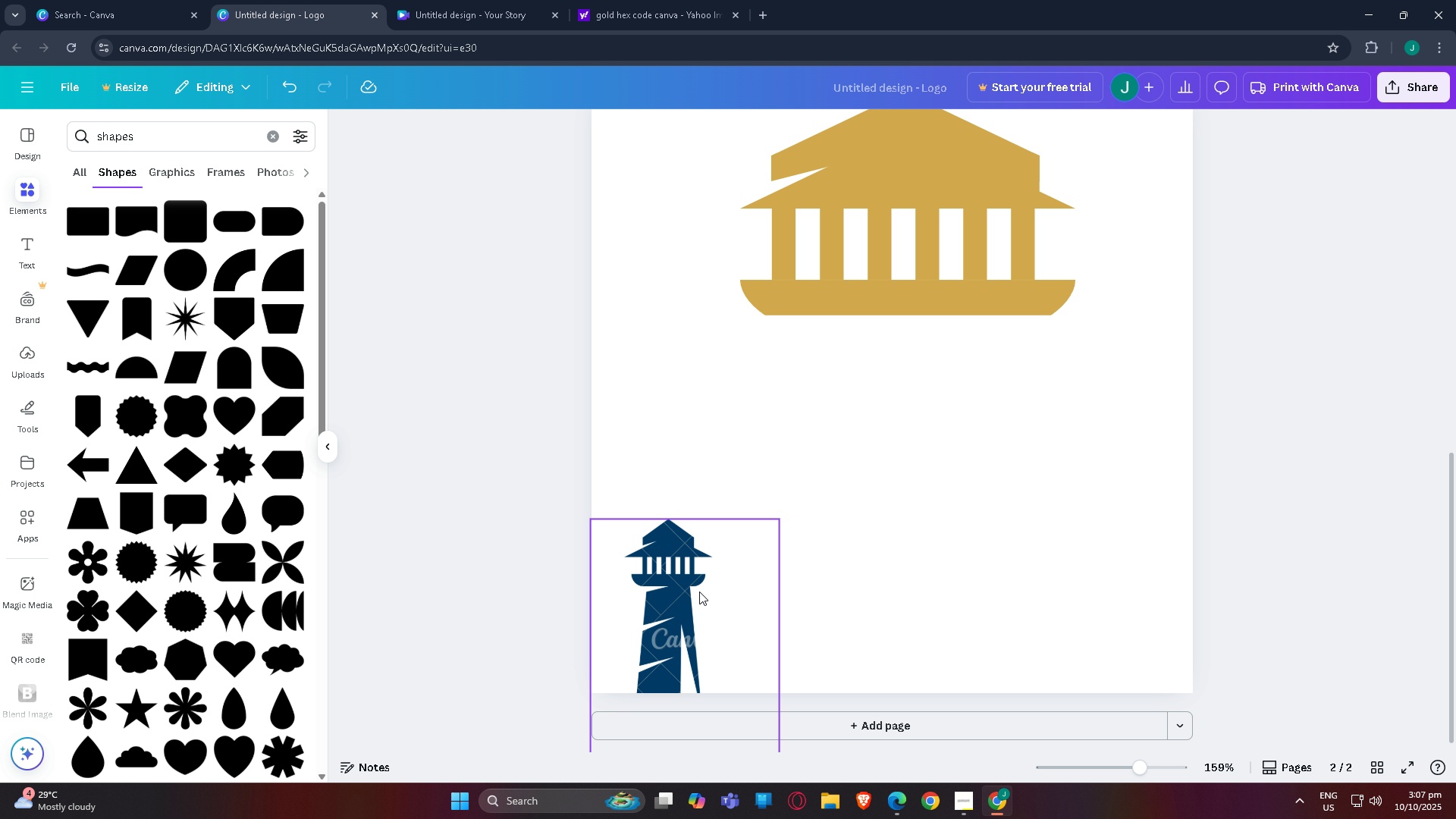 
left_click_drag(start_coordinate=[698, 613], to_coordinate=[722, 444])
 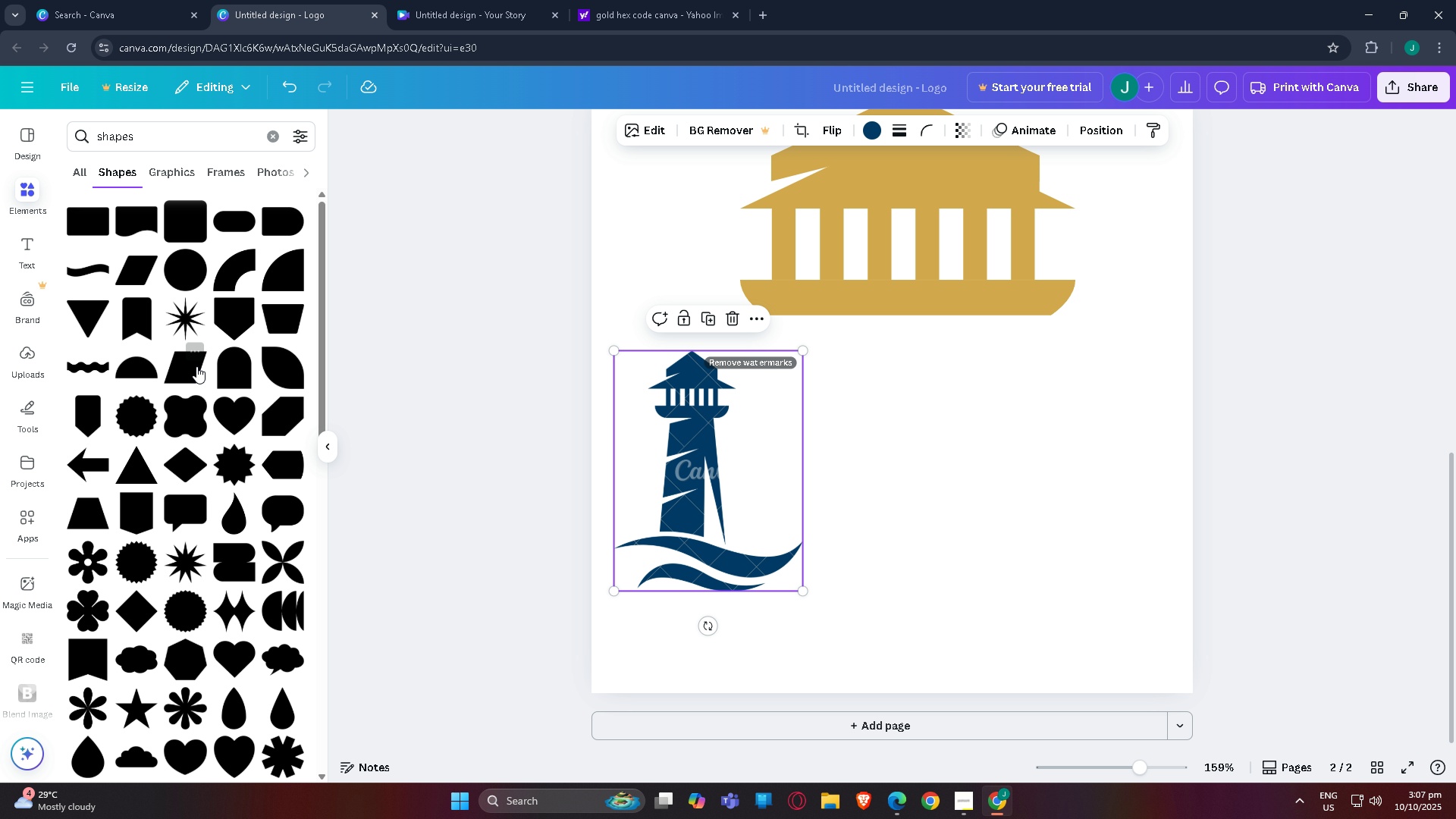 
left_click([197, 366])
 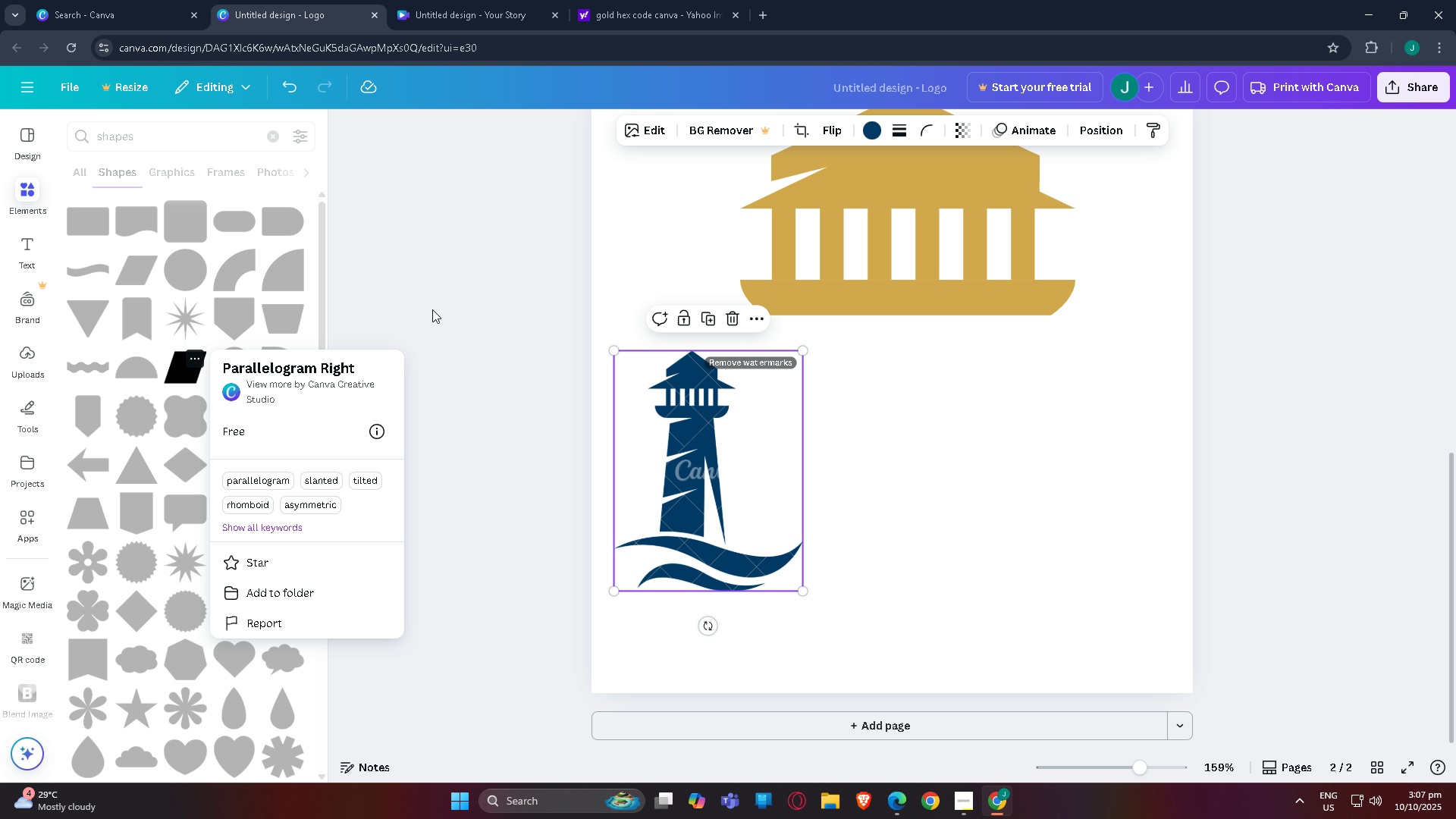 
left_click([462, 304])
 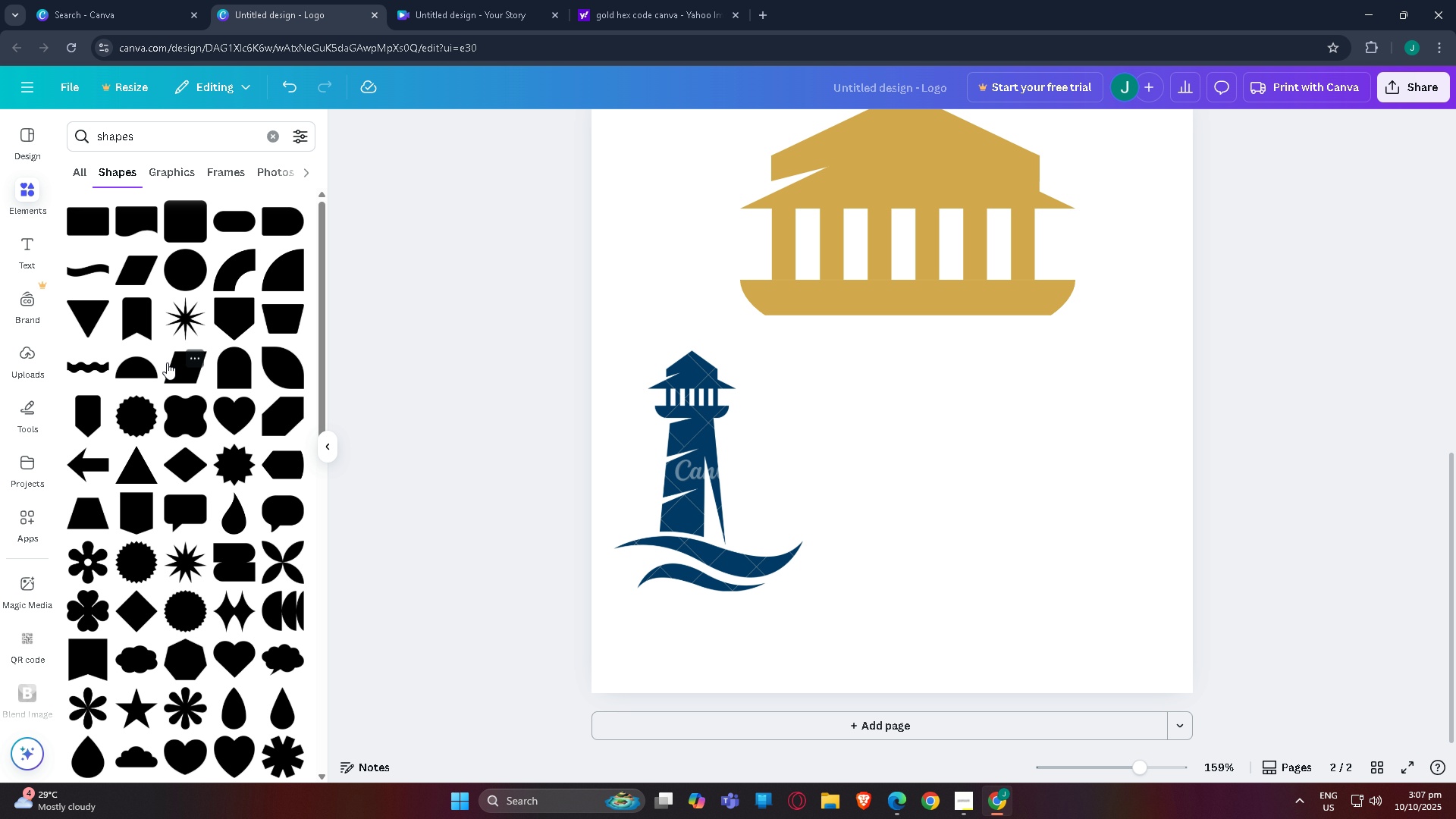 
left_click_drag(start_coordinate=[167, 362], to_coordinate=[881, 386])
 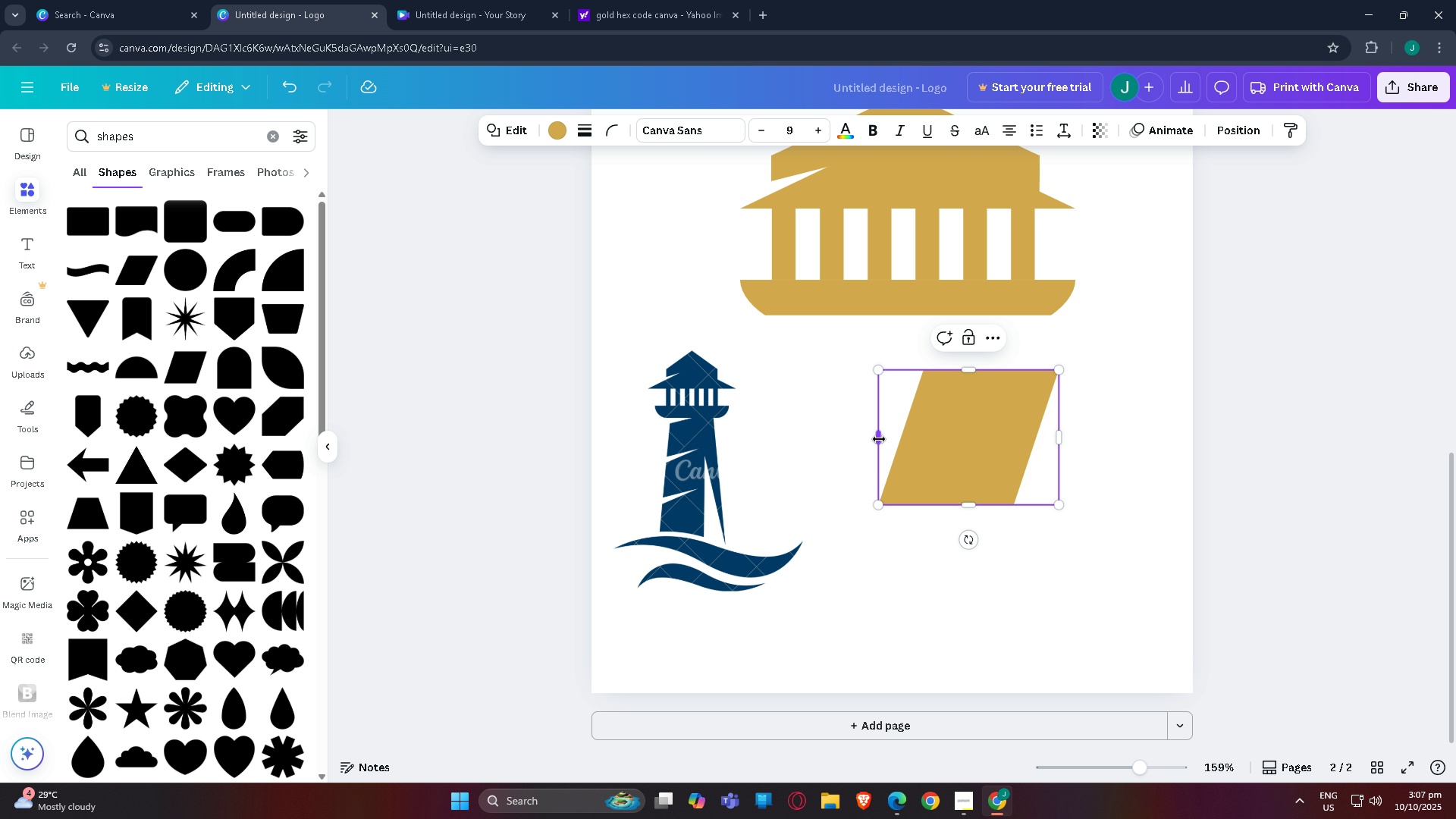 
left_click_drag(start_coordinate=[880, 441], to_coordinate=[726, 430])
 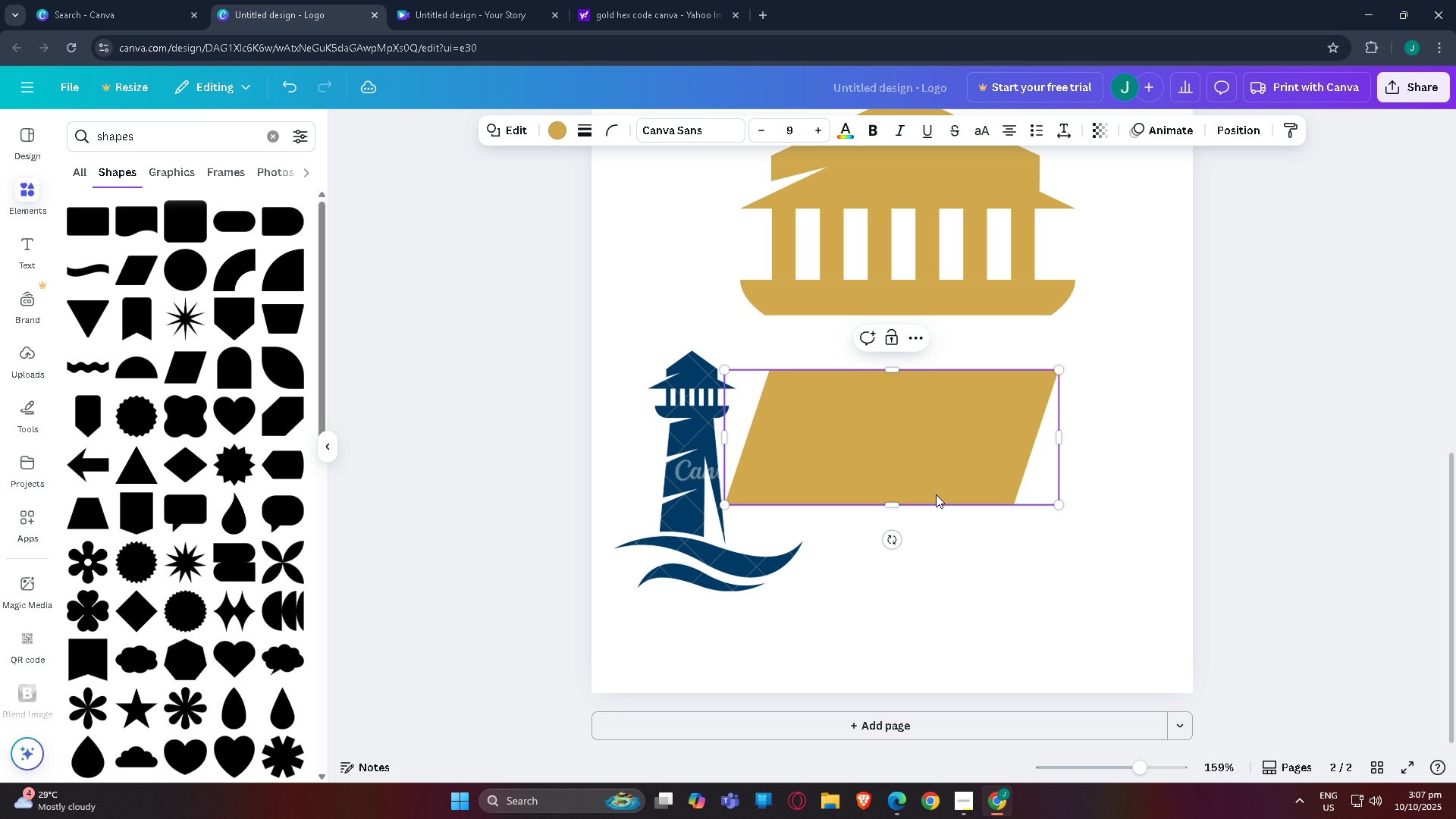 
left_click_drag(start_coordinate=[936, 492], to_coordinate=[930, 437])
 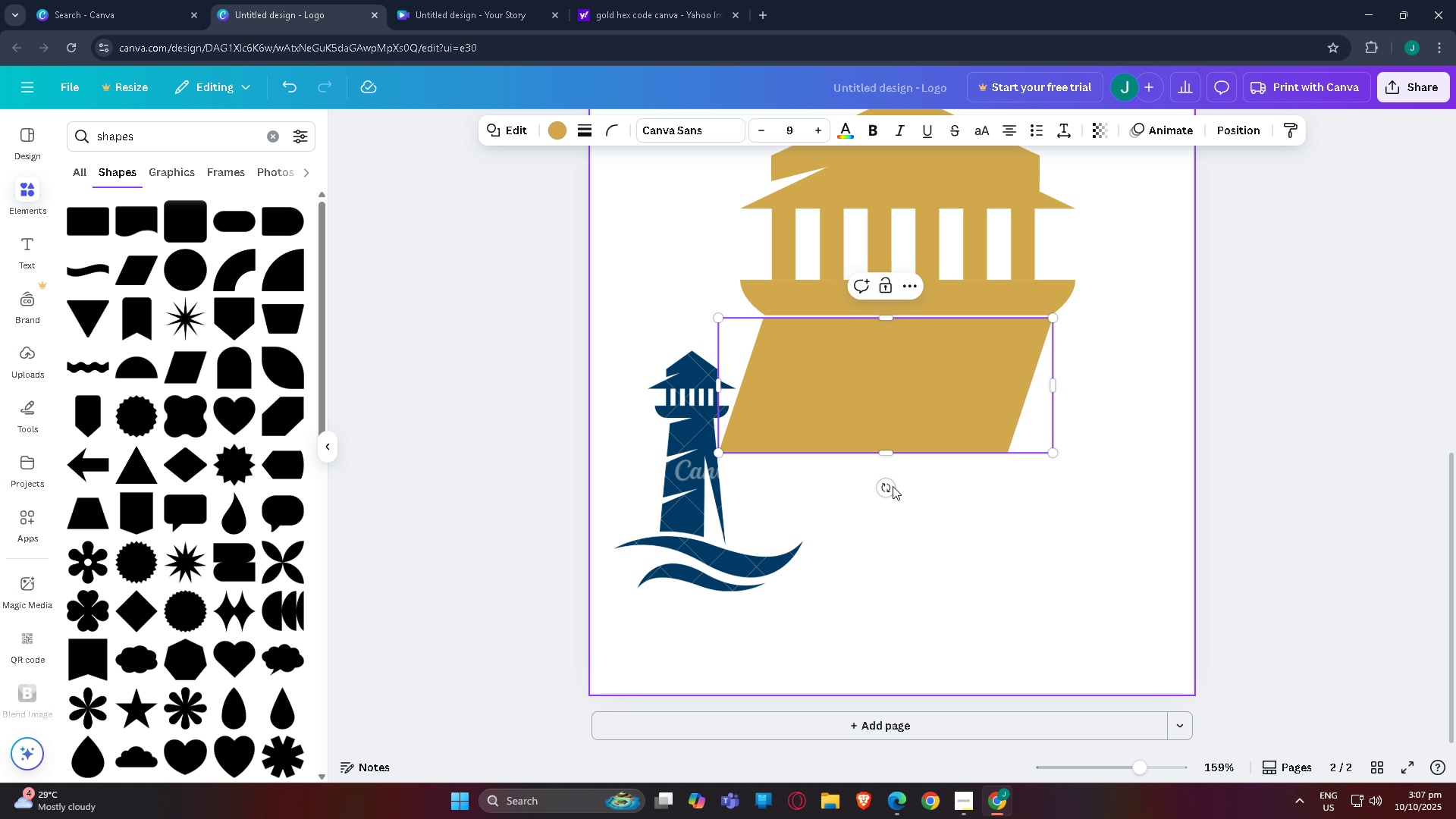 
left_click_drag(start_coordinate=[890, 488], to_coordinate=[908, 501])
 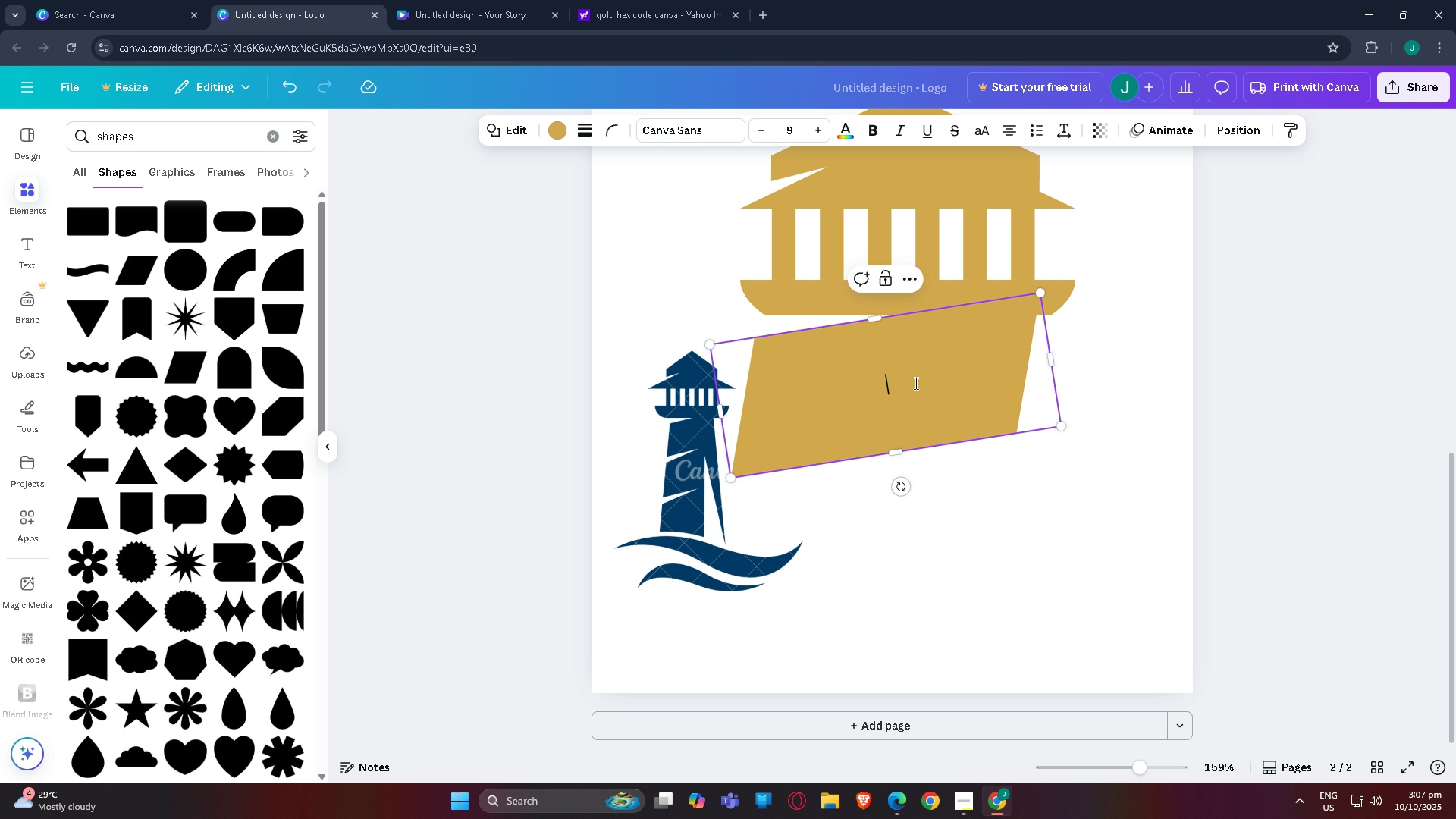 
left_click_drag(start_coordinate=[915, 383], to_coordinate=[901, 392])
 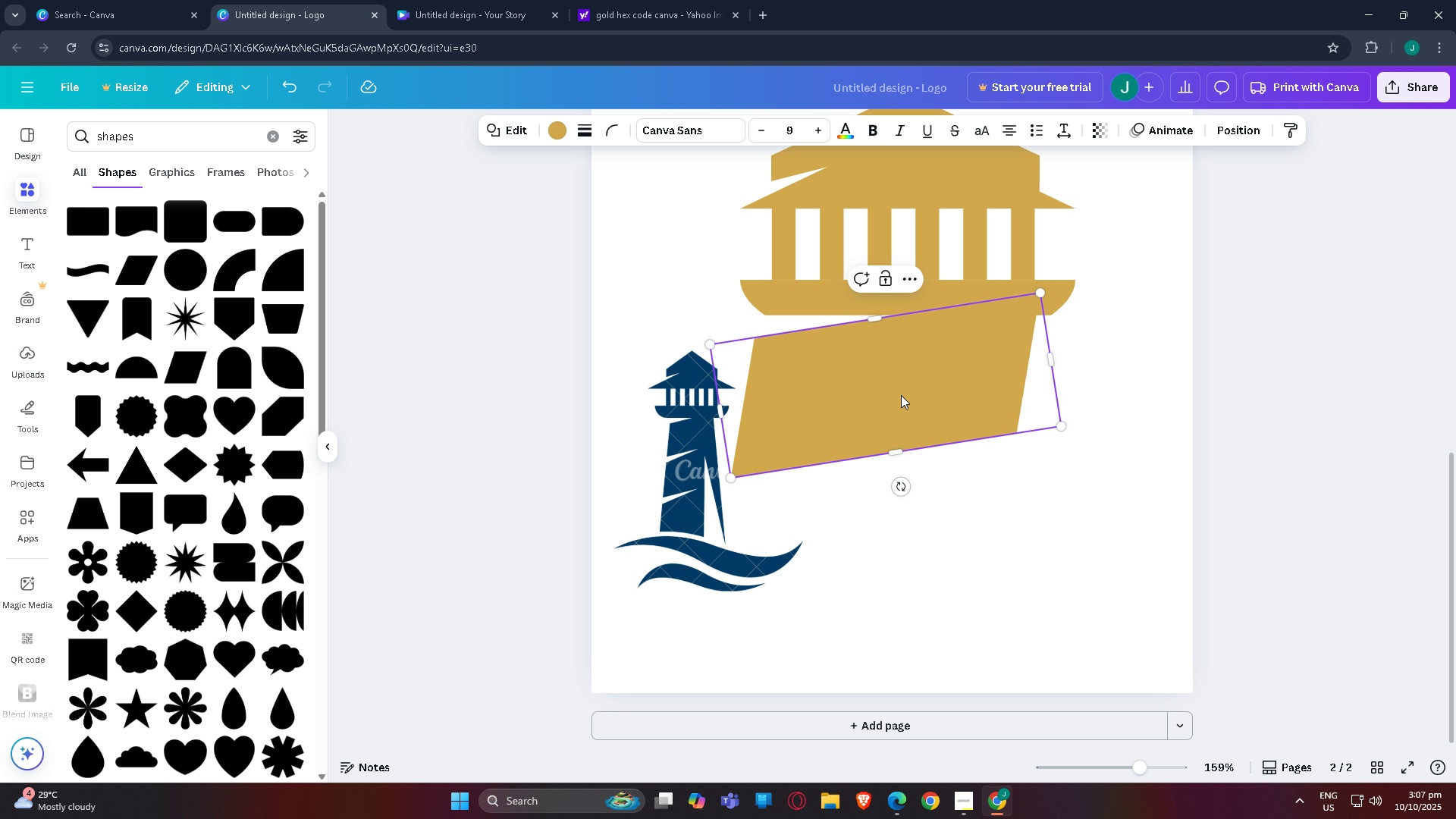 
left_click_drag(start_coordinate=[927, 391], to_coordinate=[934, 394])
 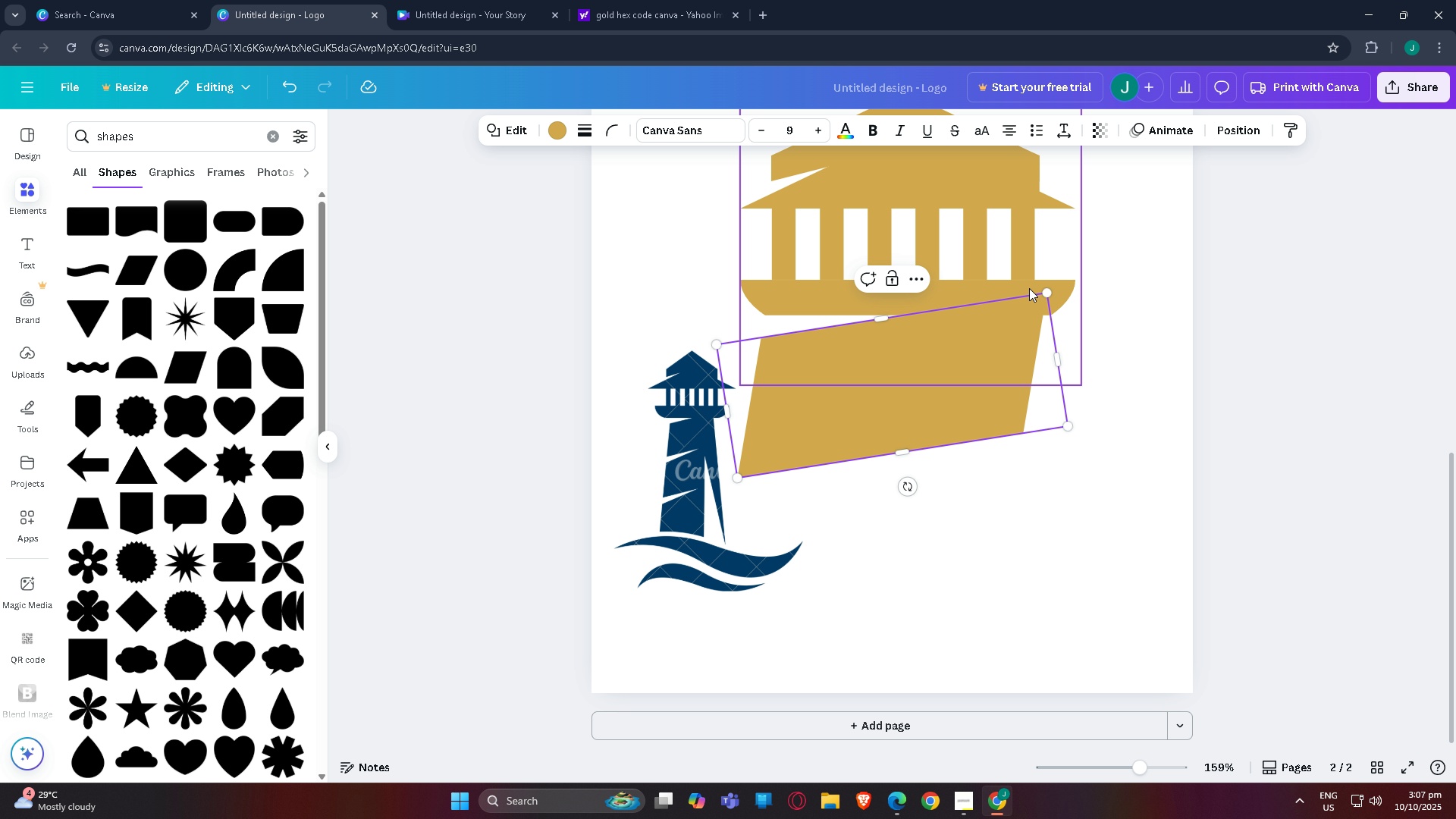 
left_click_drag(start_coordinate=[1046, 299], to_coordinate=[1021, 327])
 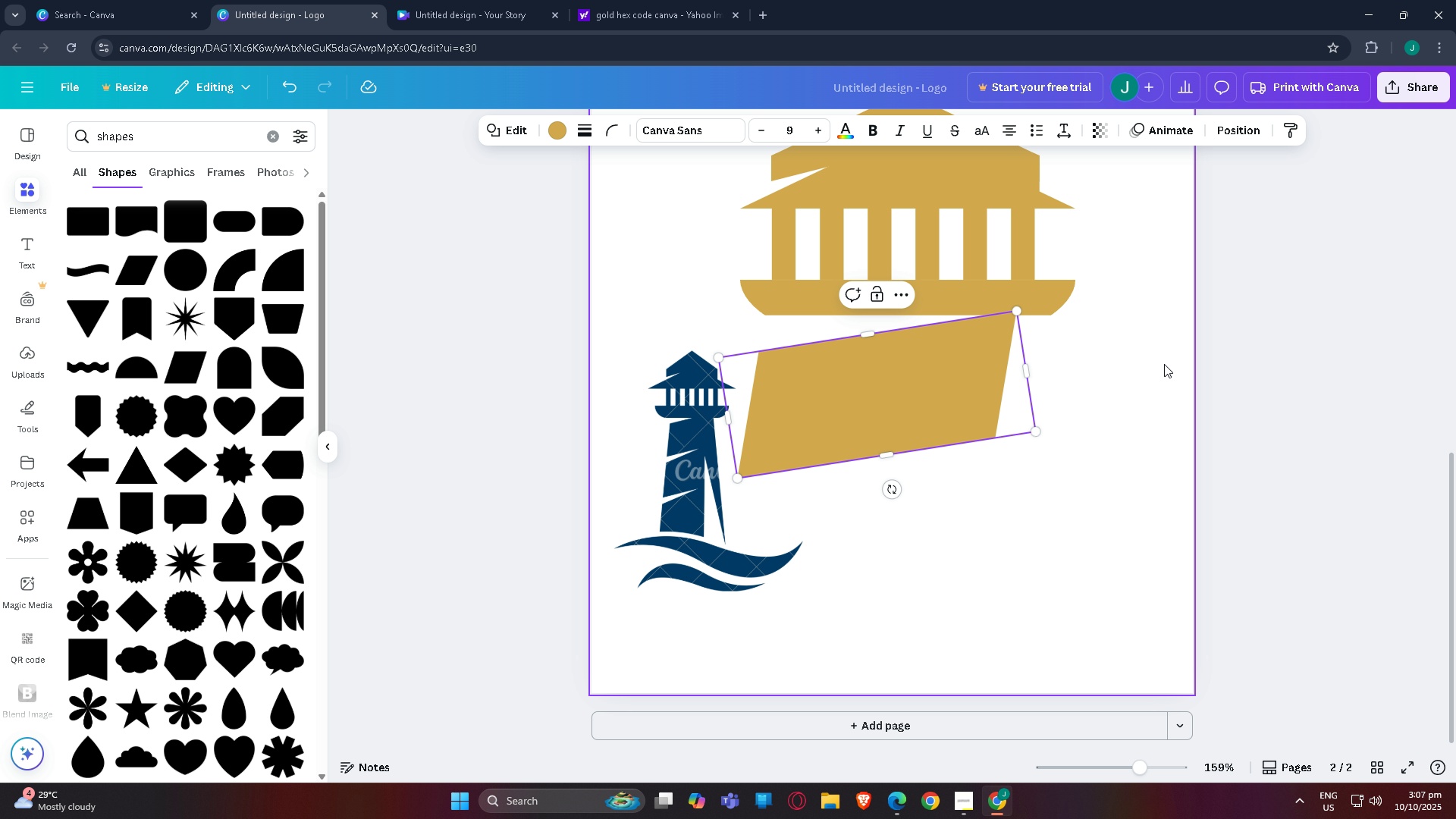 
left_click([1164, 364])
 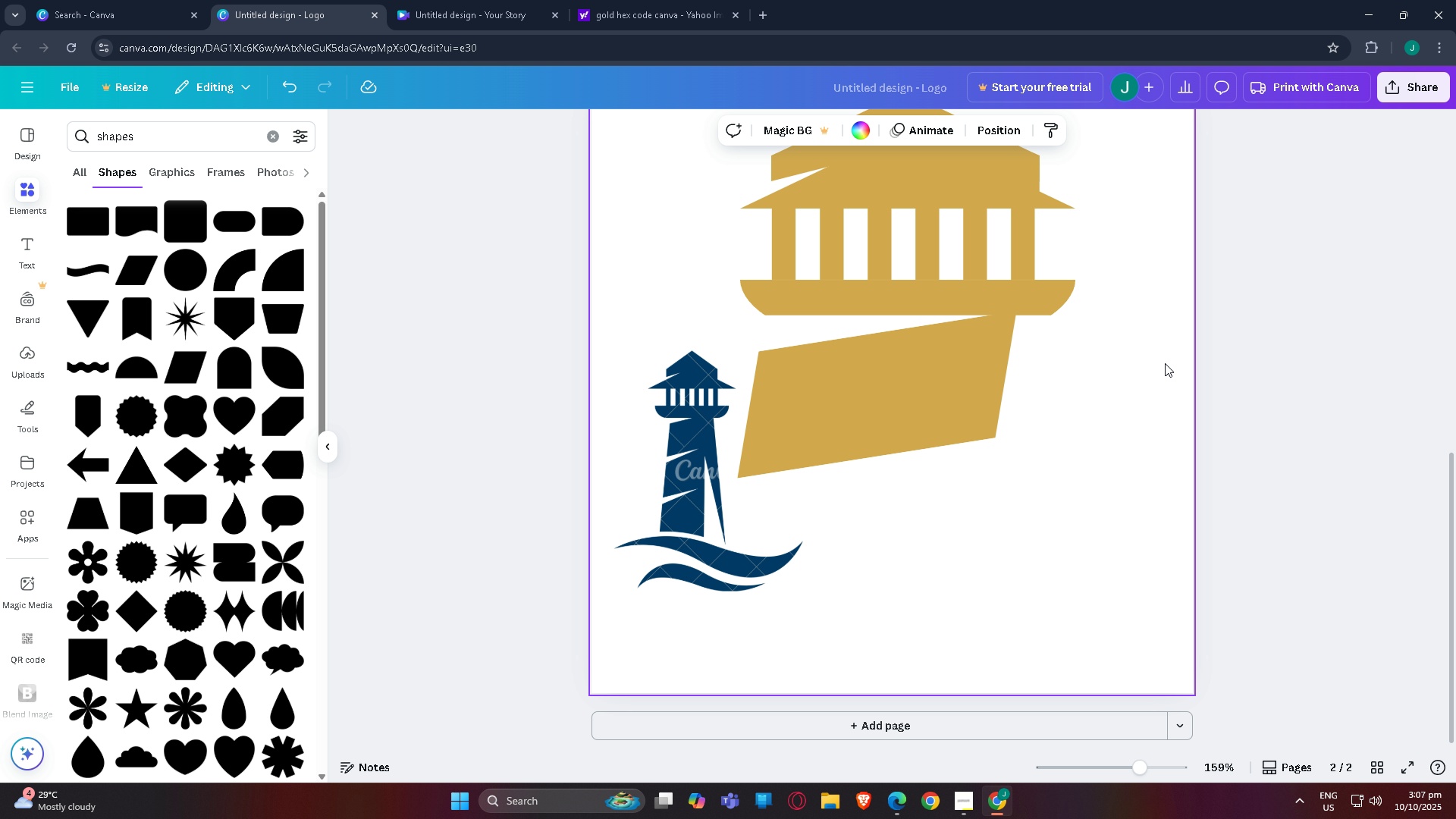 
scroll: coordinate [1154, 360], scroll_direction: up, amount: 3.0
 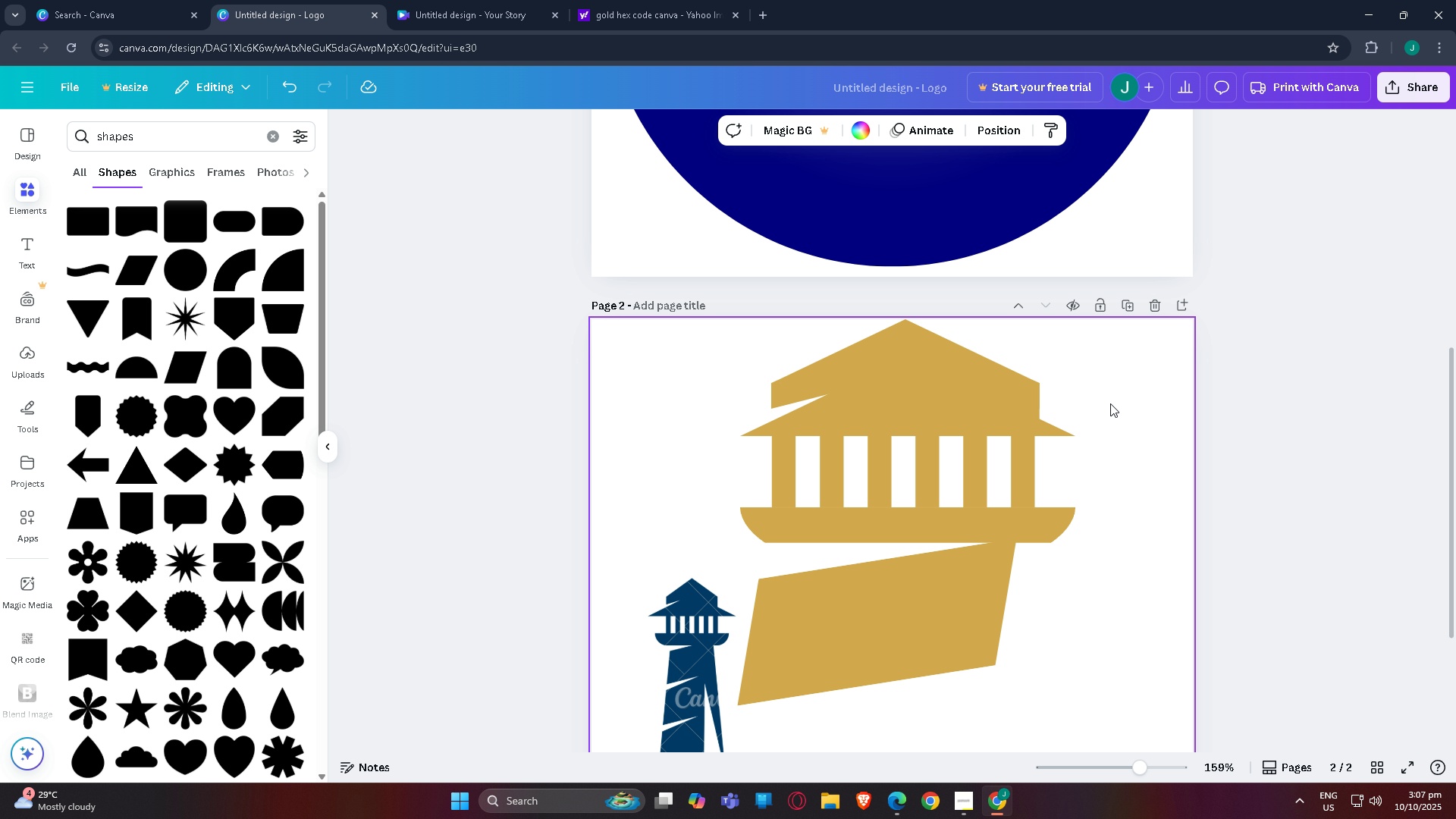 
scroll: coordinate [1106, 406], scroll_direction: down, amount: 2.0
 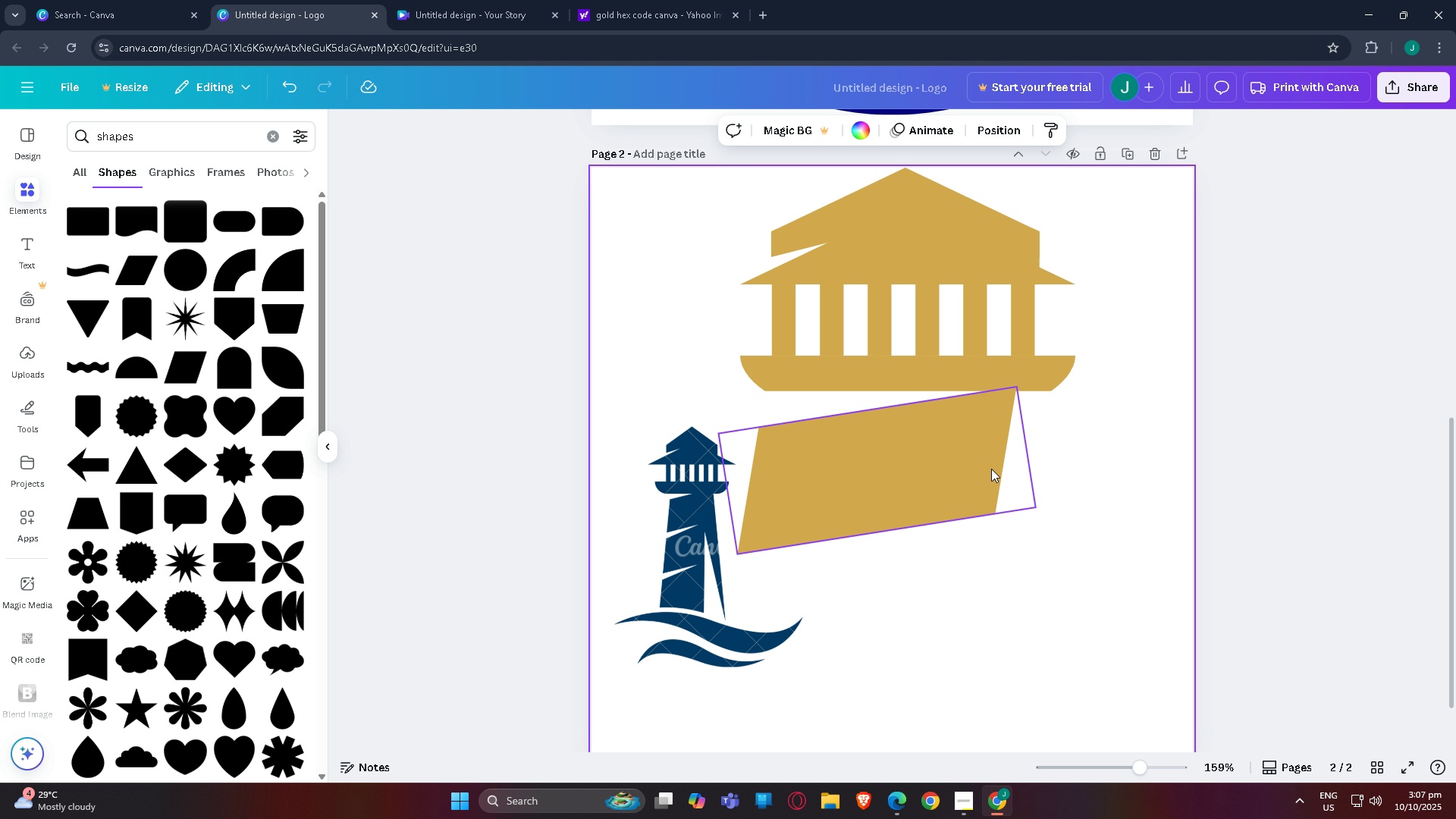 
left_click_drag(start_coordinate=[977, 467], to_coordinate=[990, 460])
 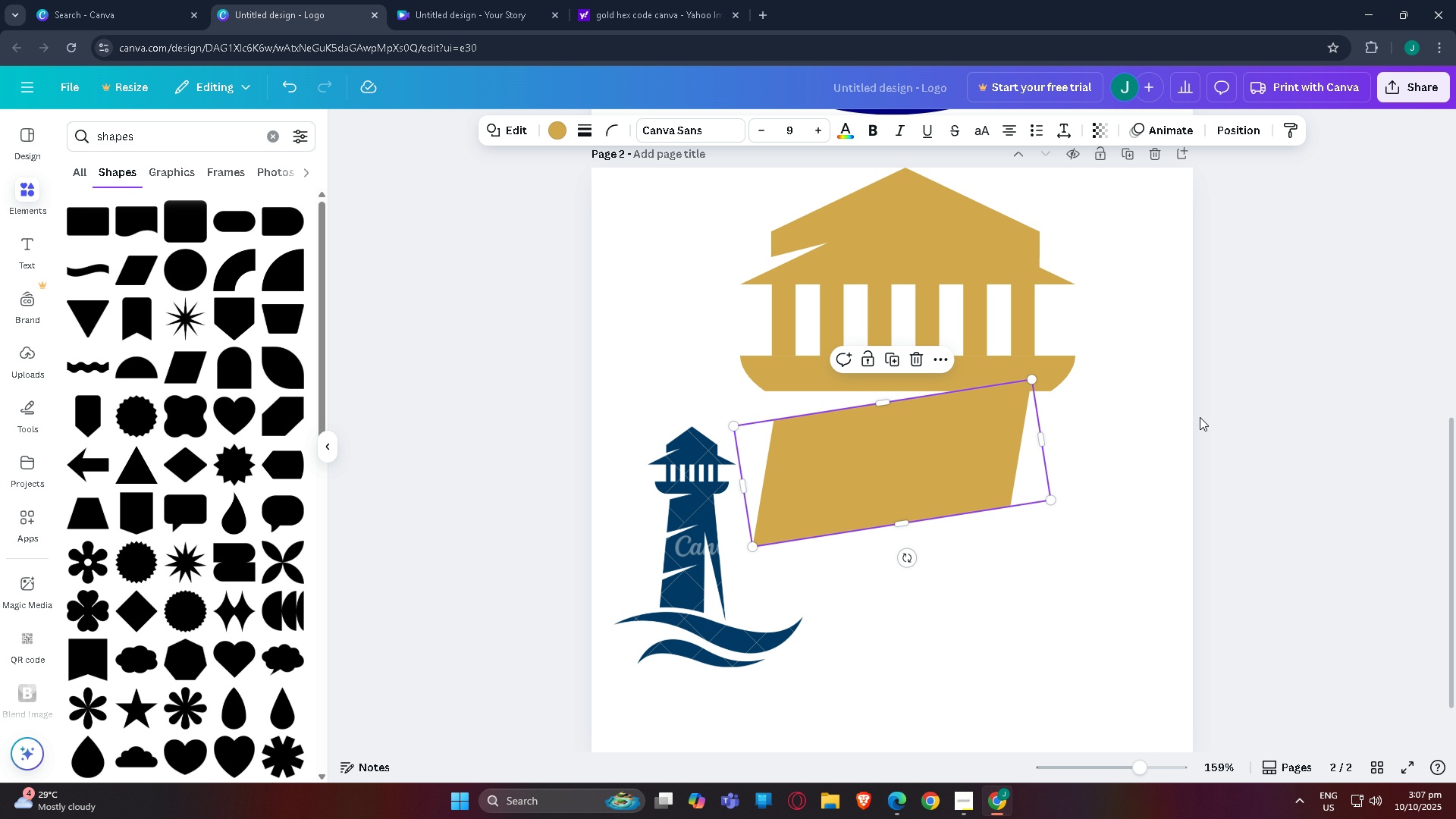 
left_click([1200, 417])
 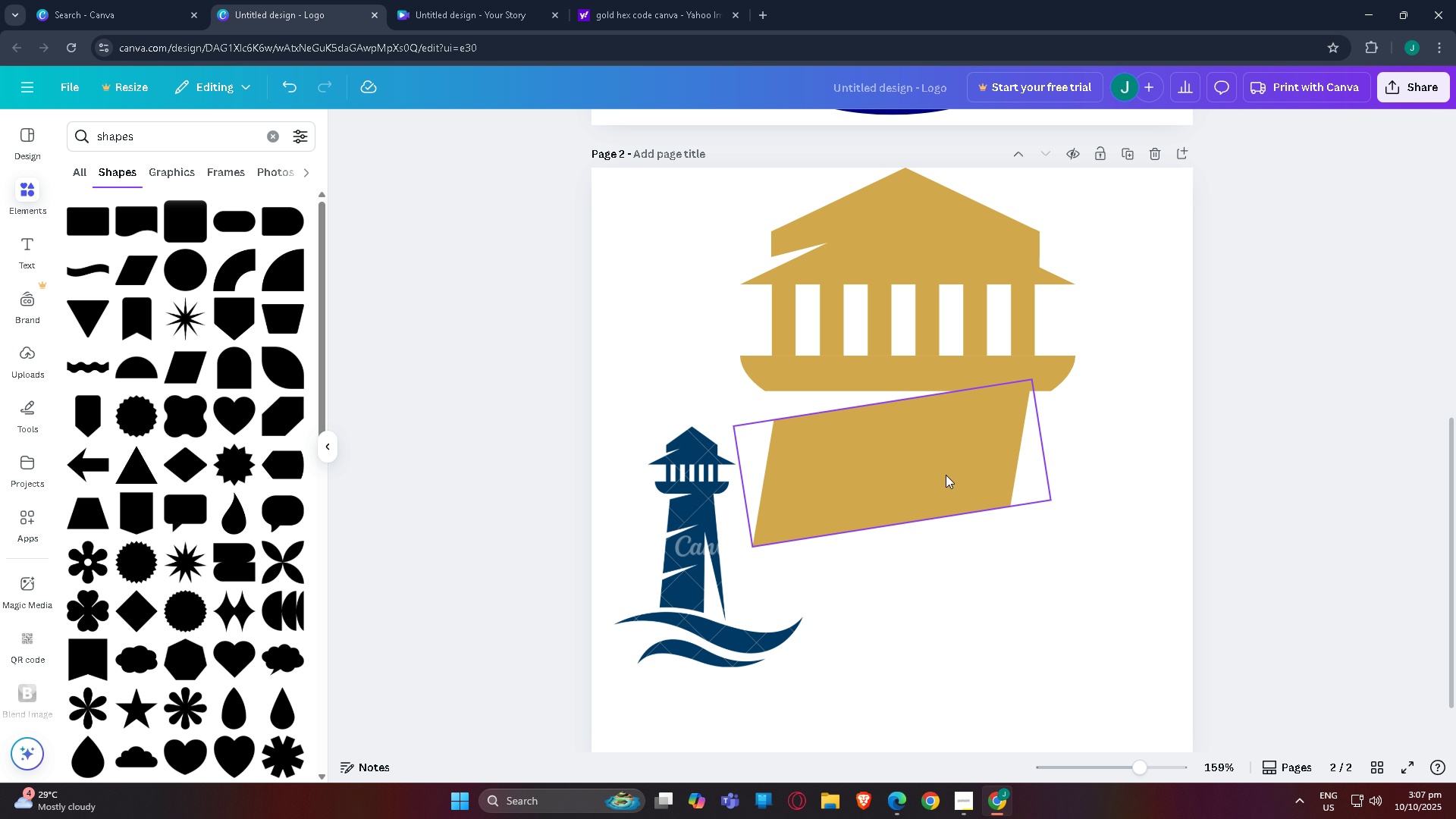 
left_click([934, 475])
 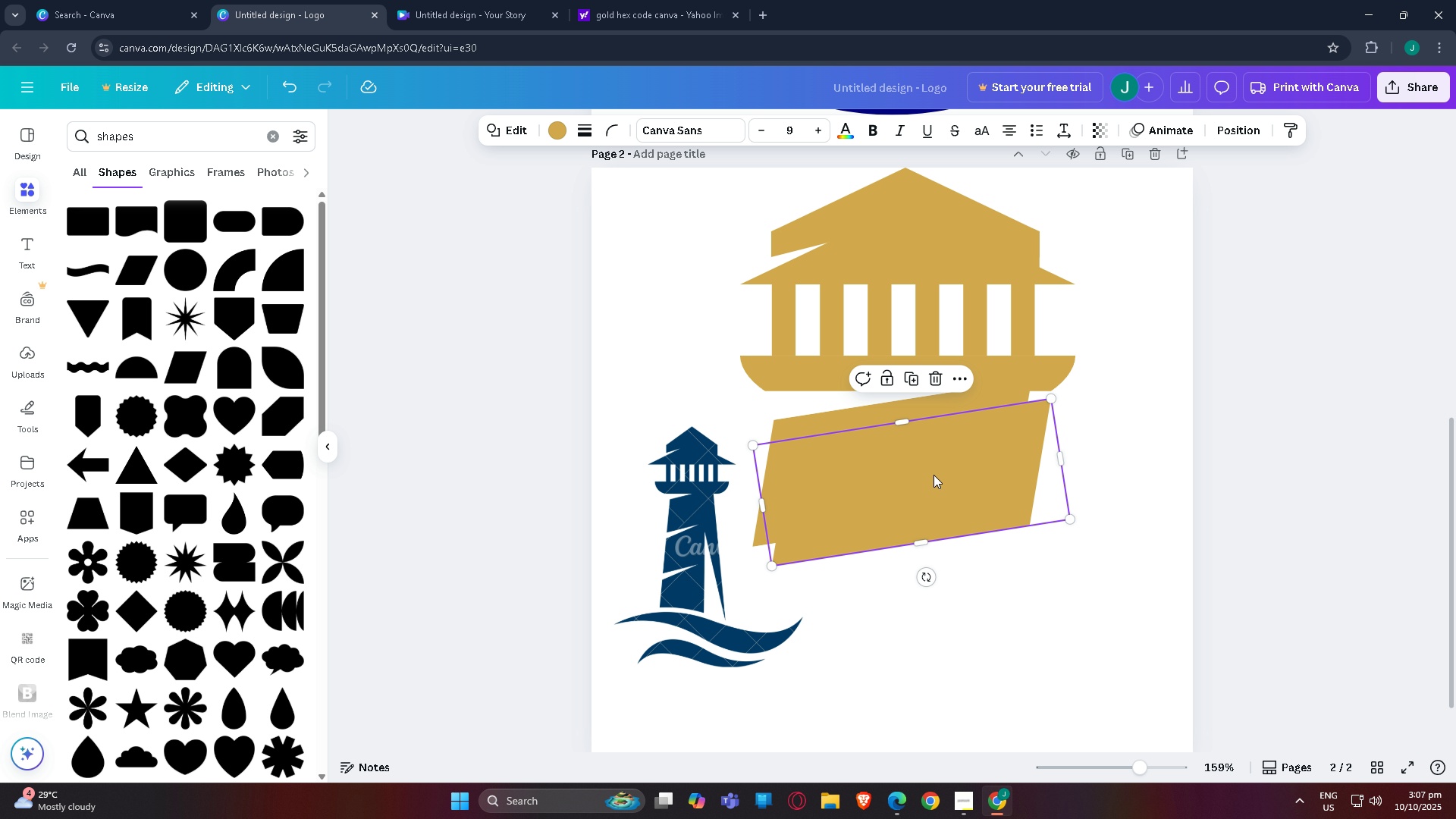 
key(Control+C)
 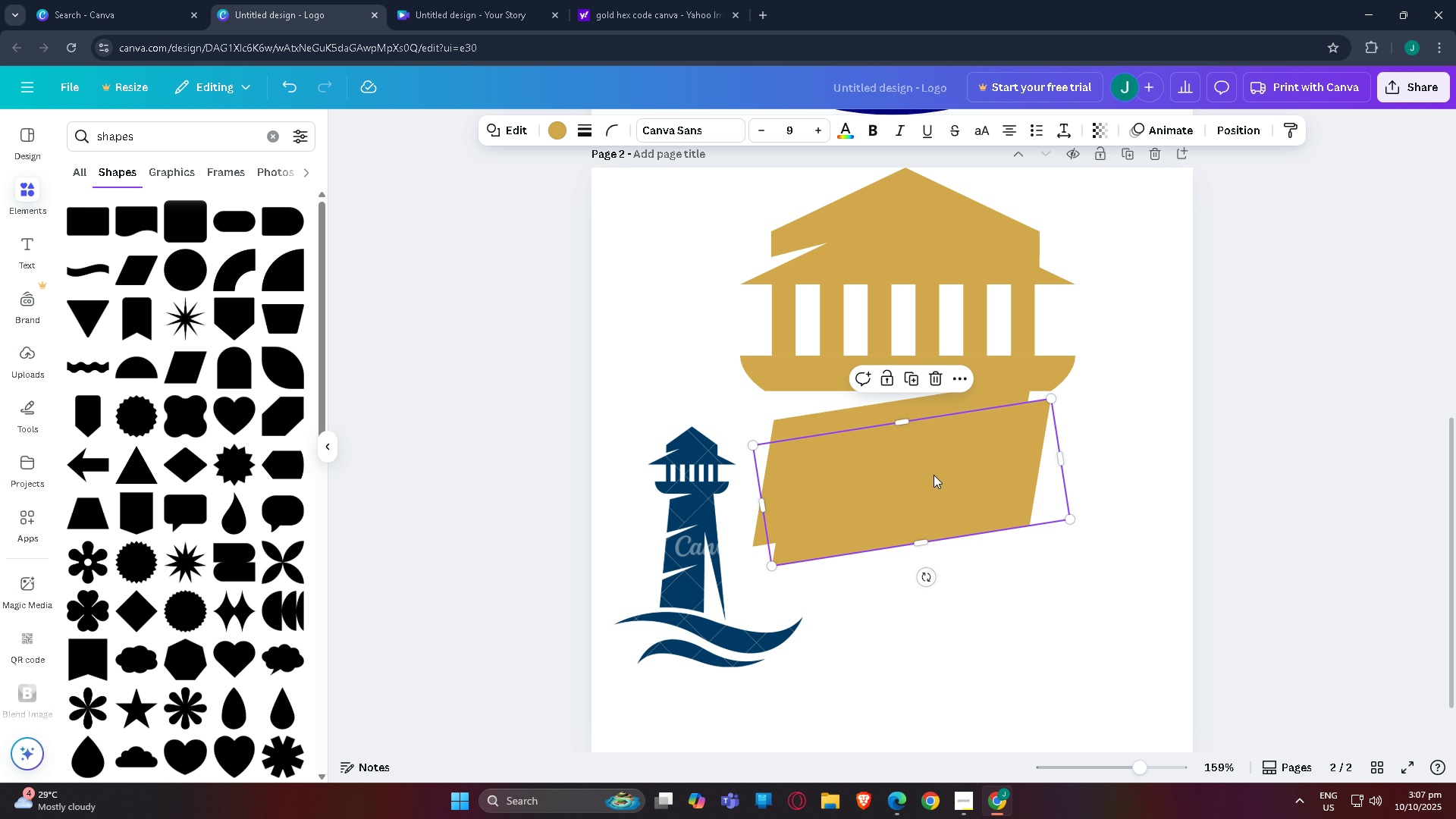 
key(Control+V)
 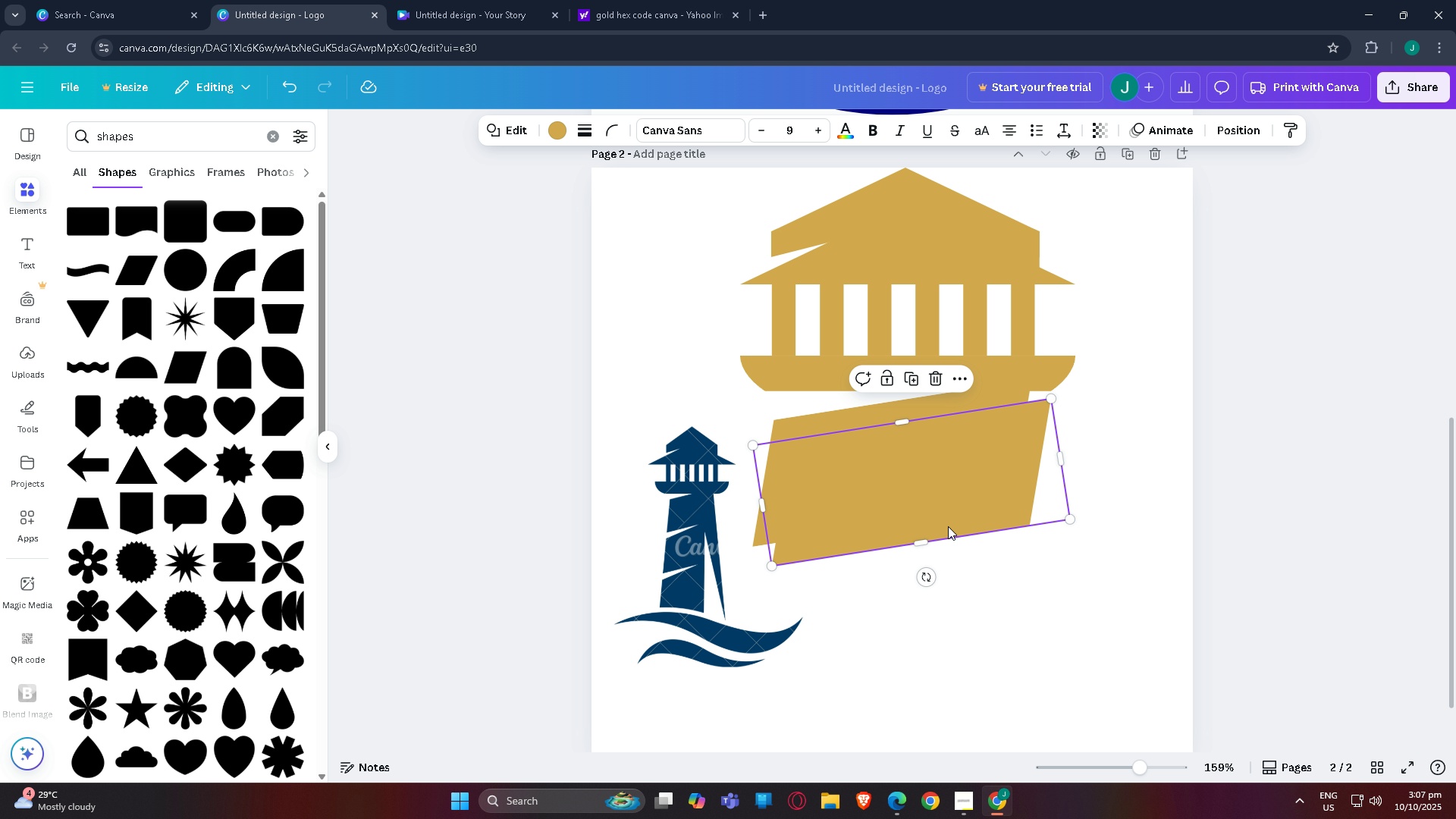 
left_click_drag(start_coordinate=[948, 526], to_coordinate=[909, 631])
 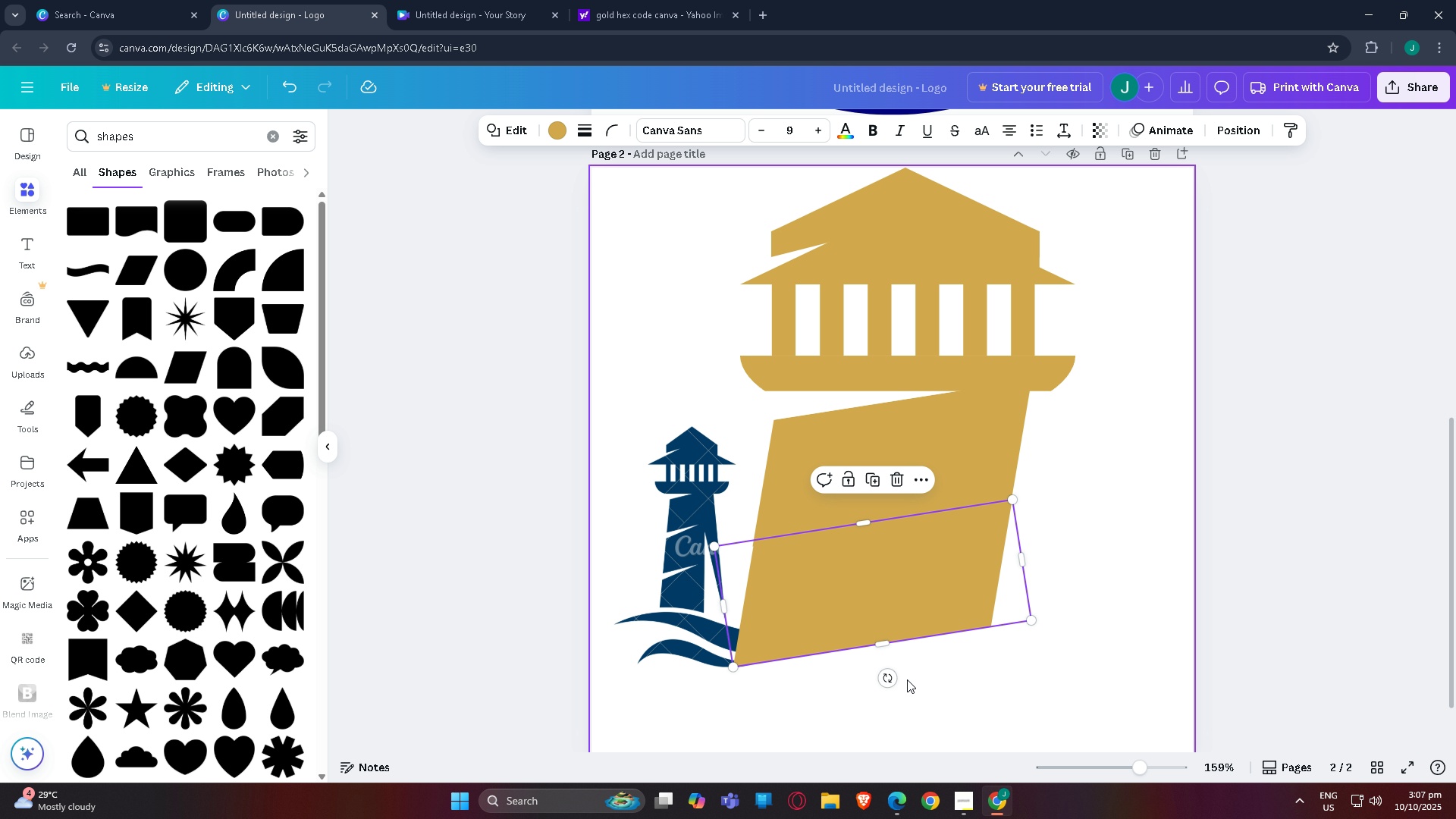 
left_click_drag(start_coordinate=[891, 679], to_coordinate=[916, 686])
 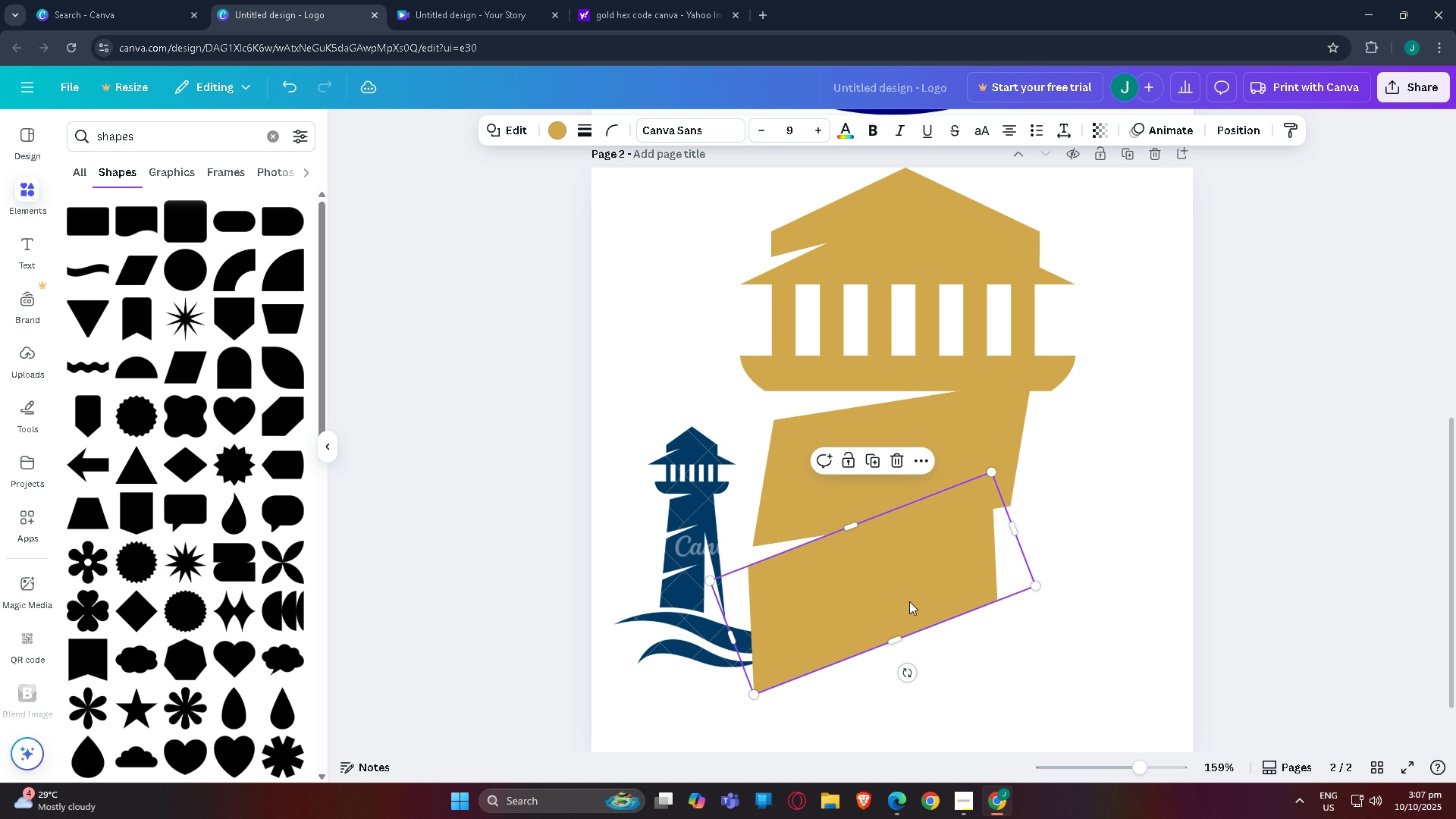 
left_click_drag(start_coordinate=[910, 601], to_coordinate=[929, 631])
 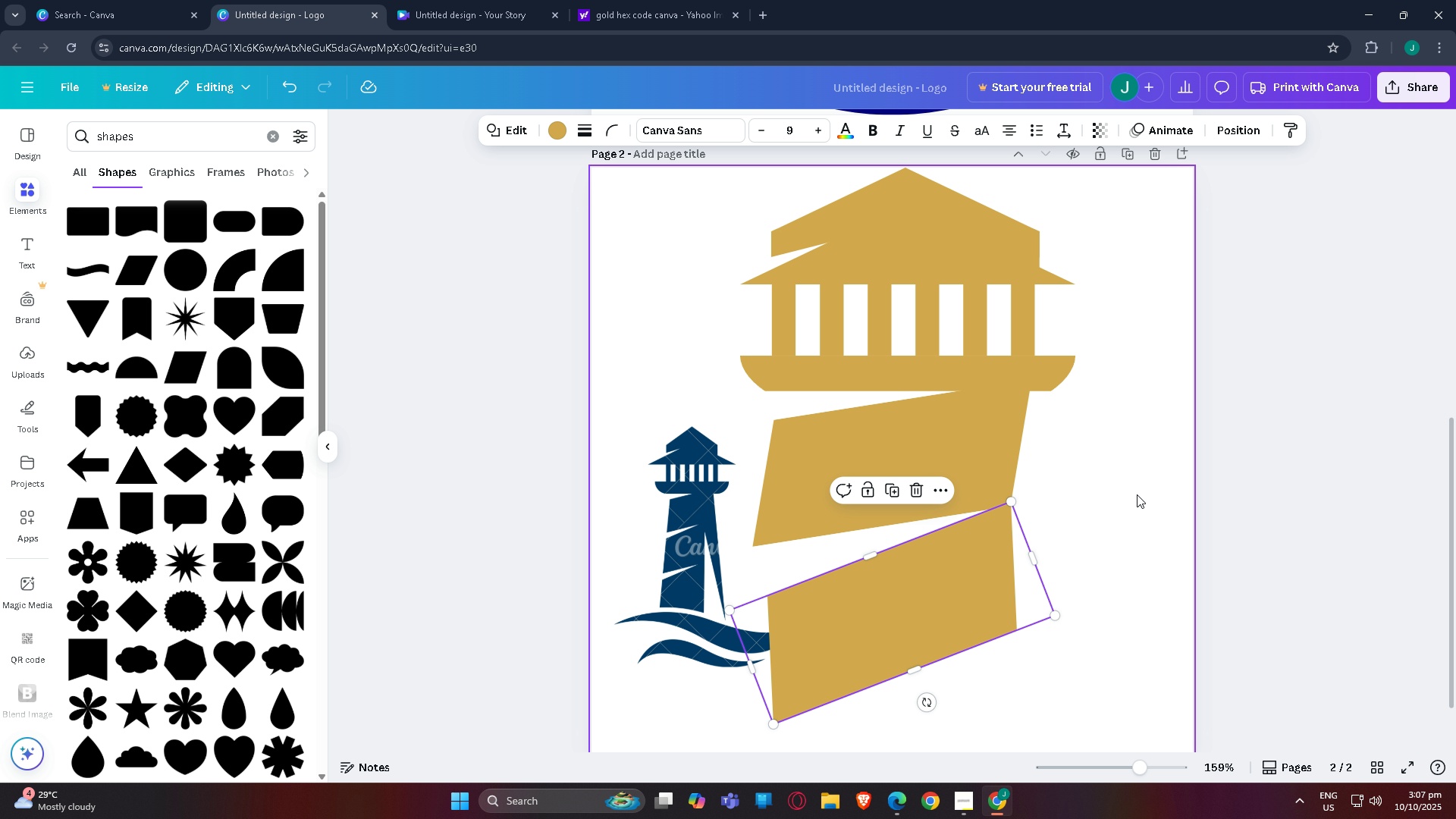 
left_click([1137, 494])
 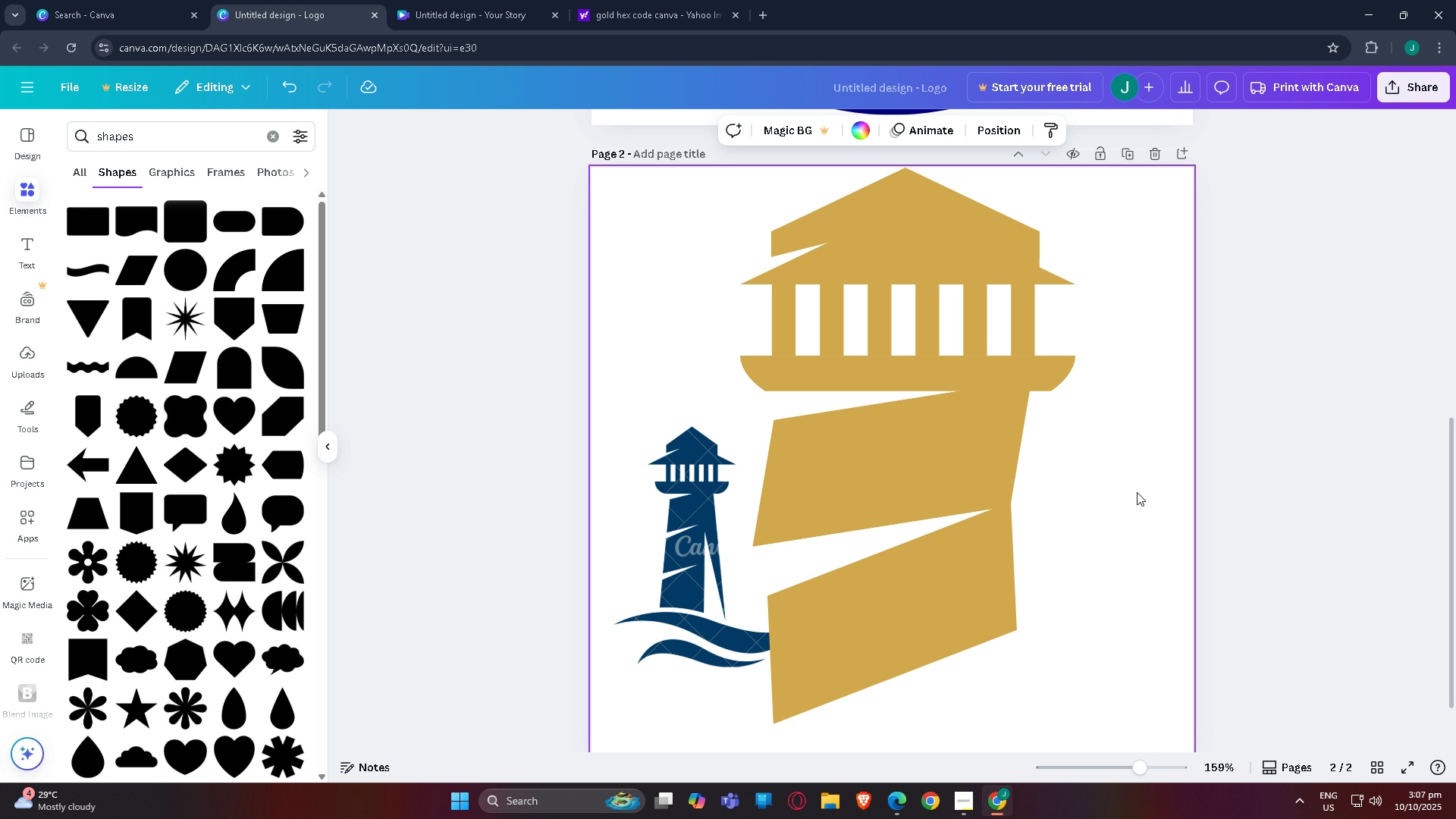 
scroll: coordinate [1129, 475], scroll_direction: down, amount: 5.0
 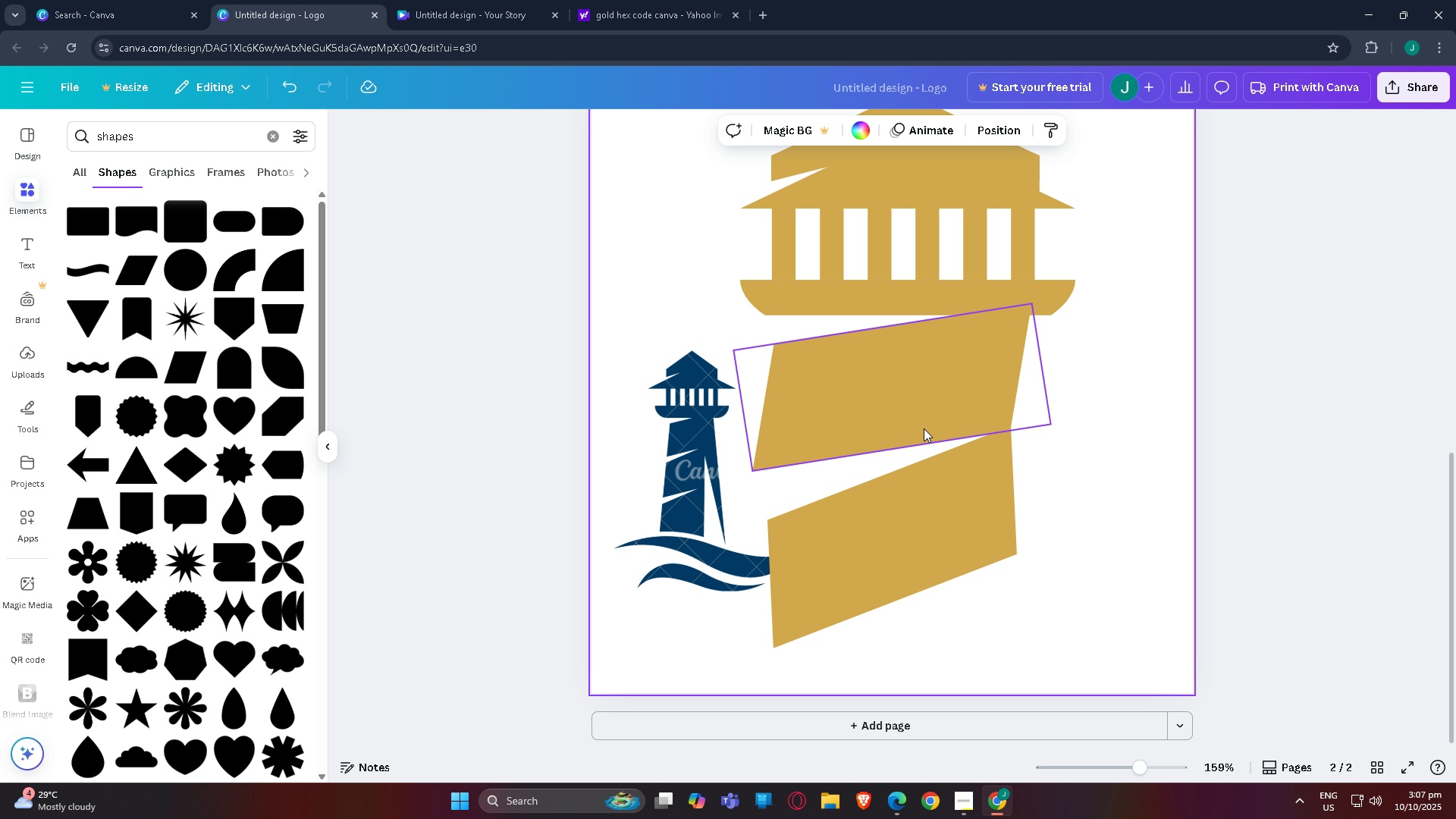 
left_click_drag(start_coordinate=[940, 526], to_coordinate=[939, 514])
 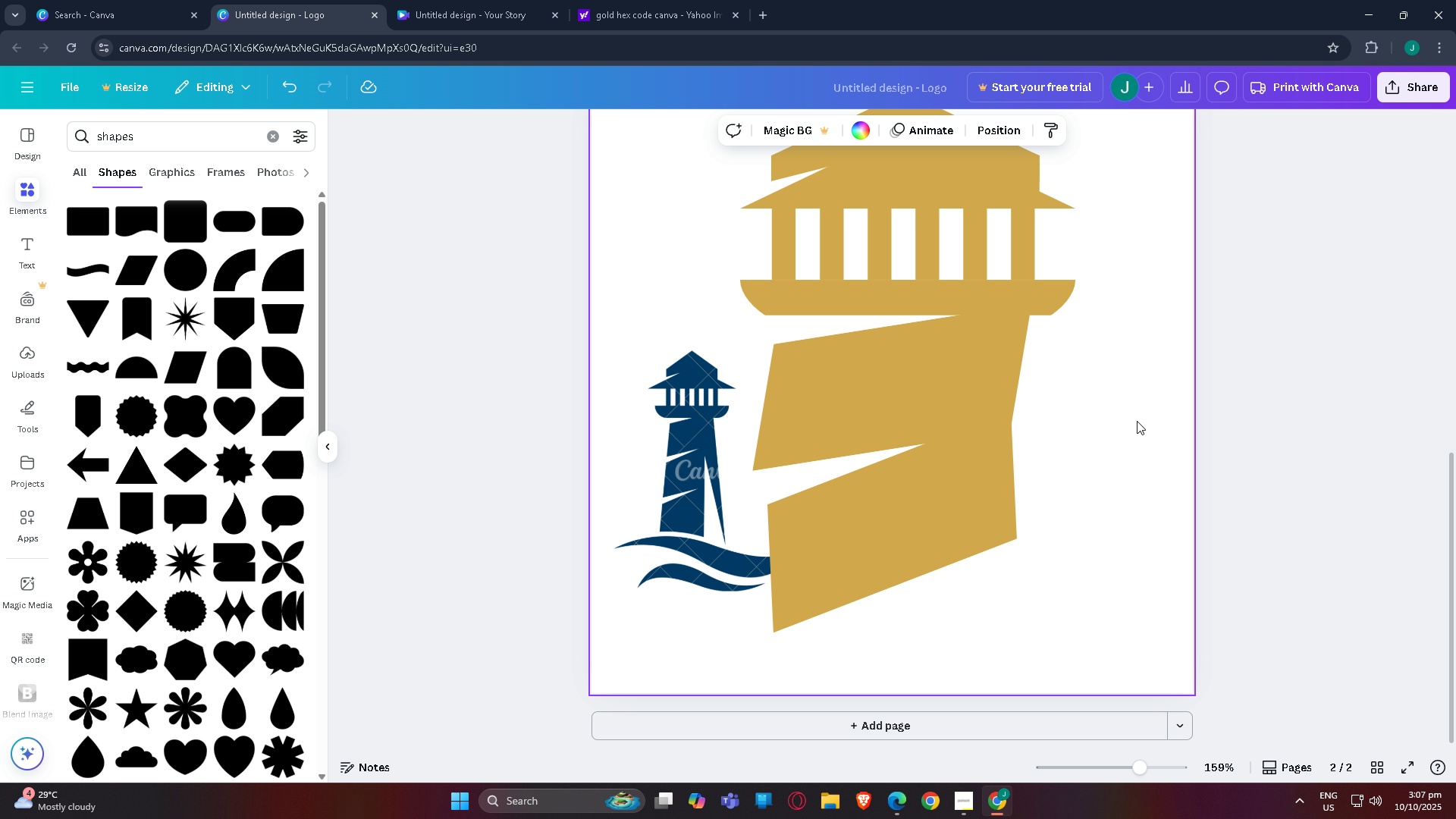 
left_click([1137, 421])
 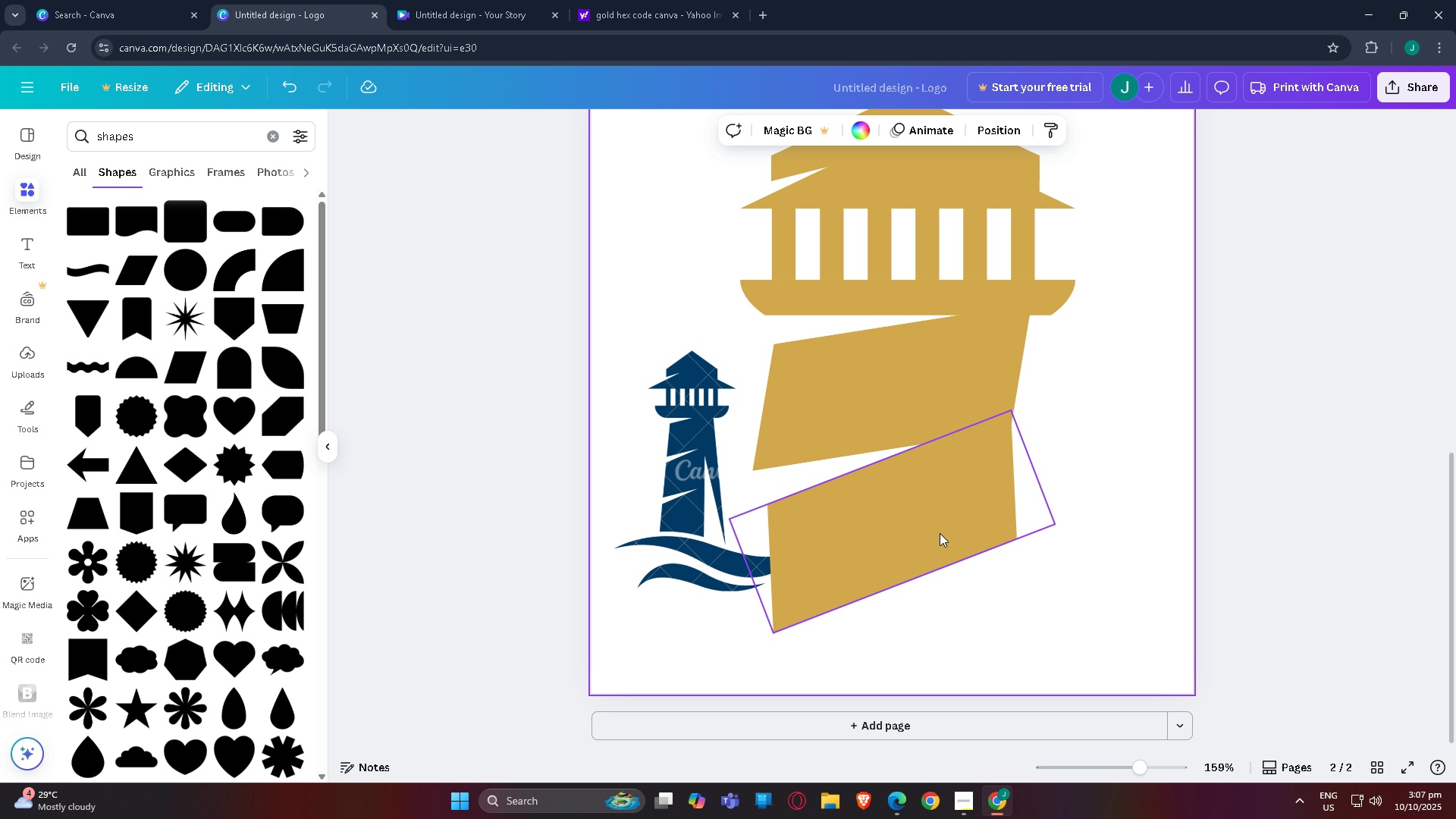 
left_click_drag(start_coordinate=[940, 533], to_coordinate=[938, 526])
 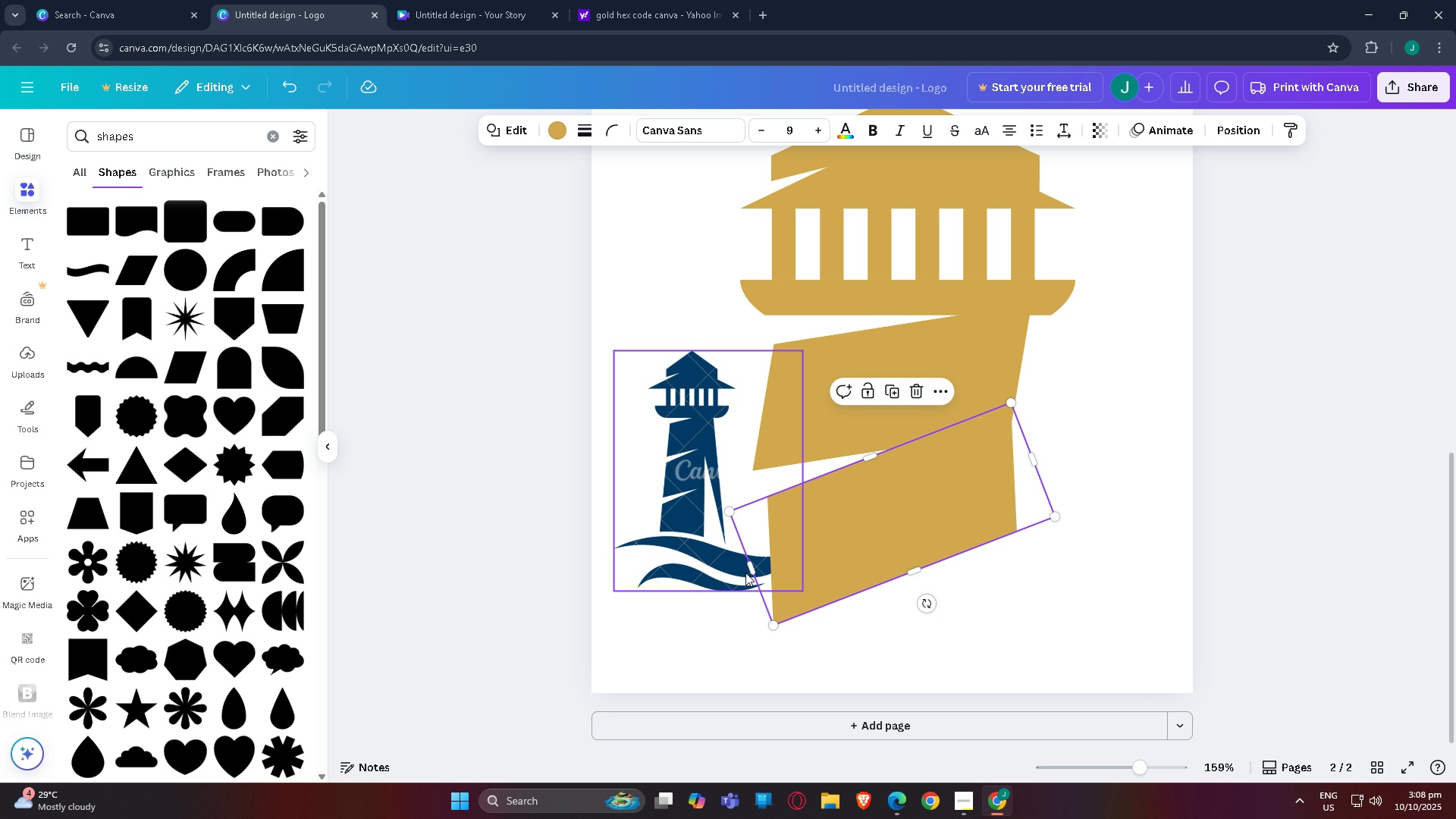 
left_click_drag(start_coordinate=[748, 572], to_coordinate=[731, 572])
 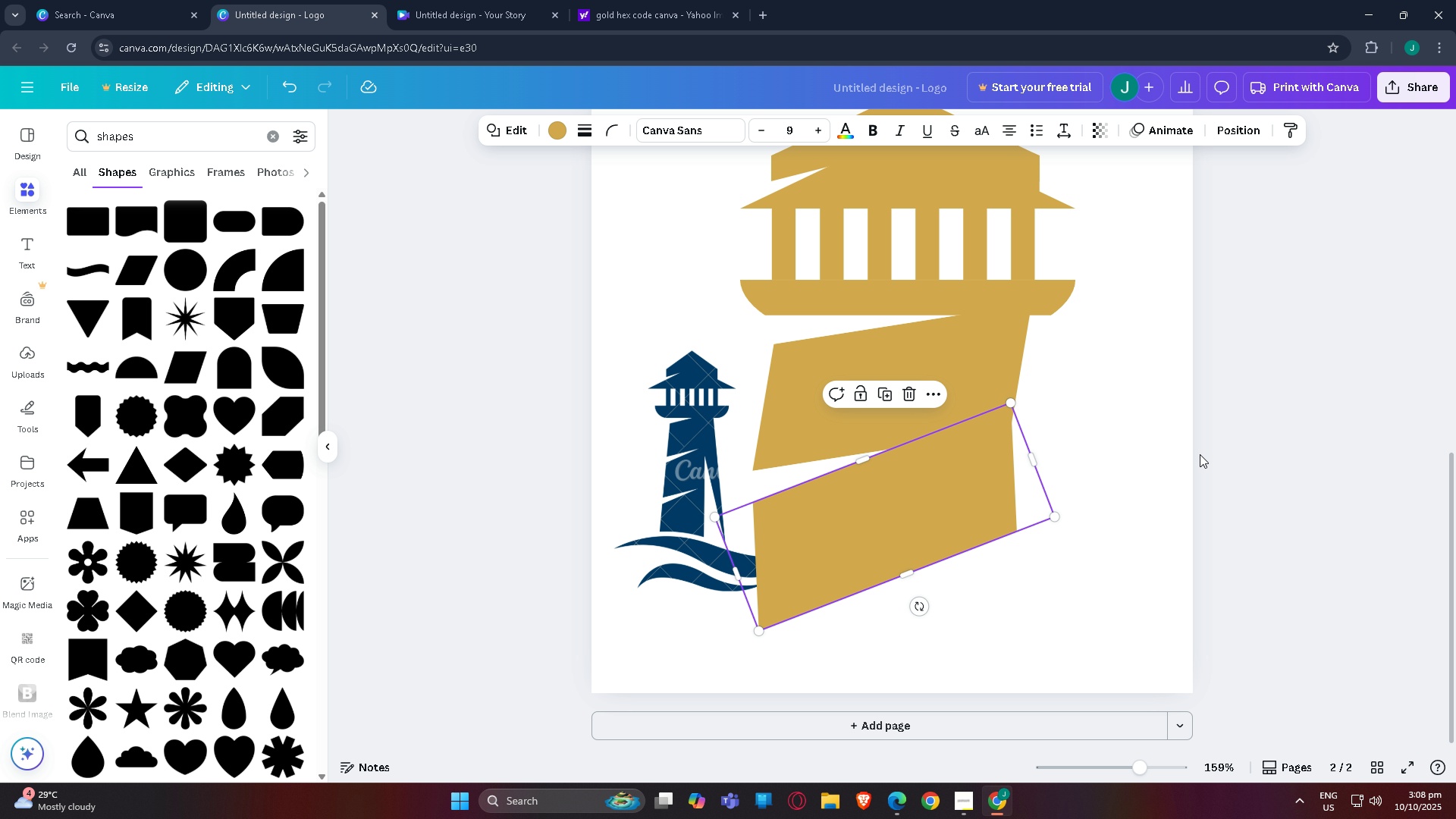 
left_click([1200, 454])
 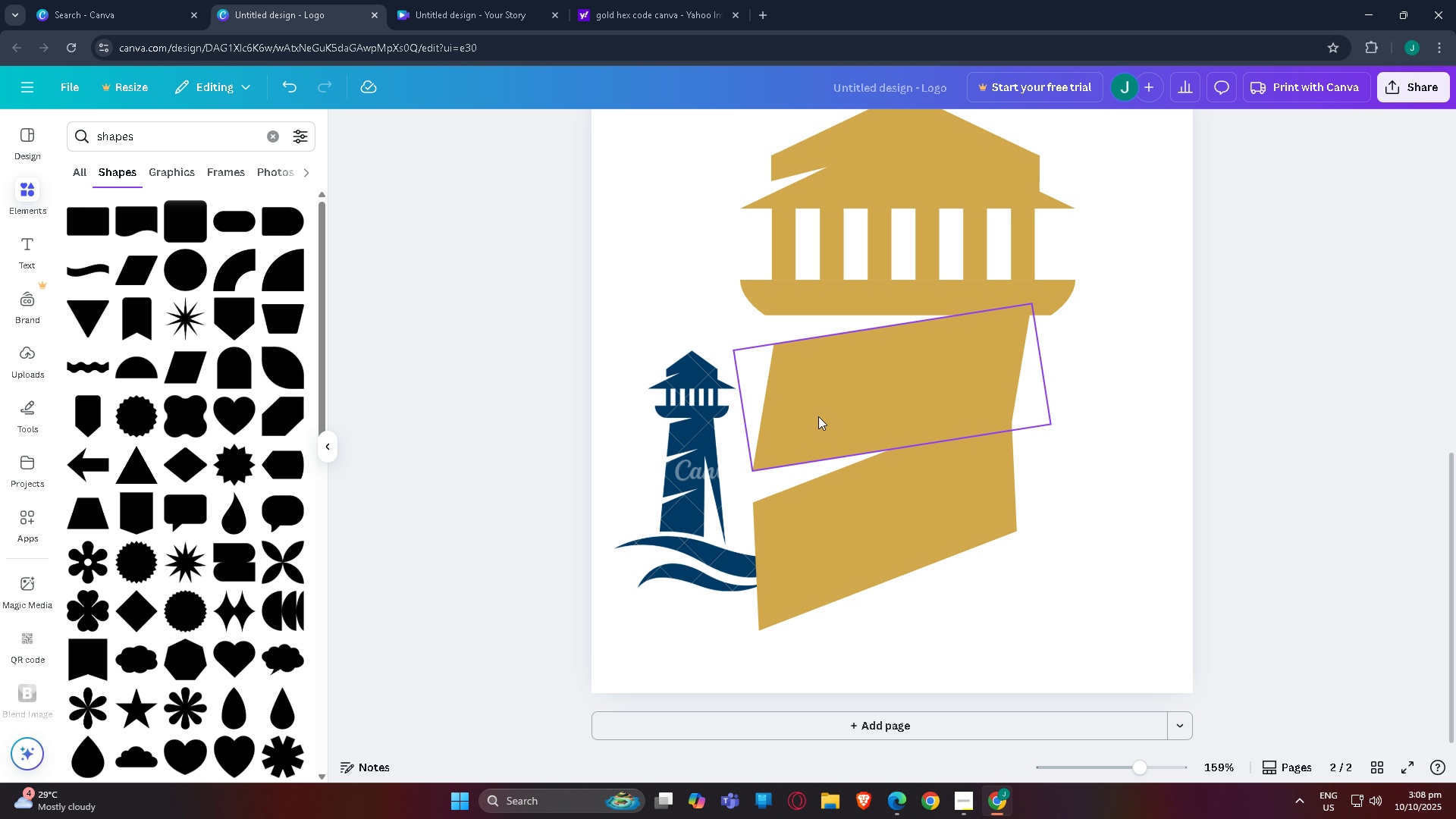 
left_click([819, 415])
 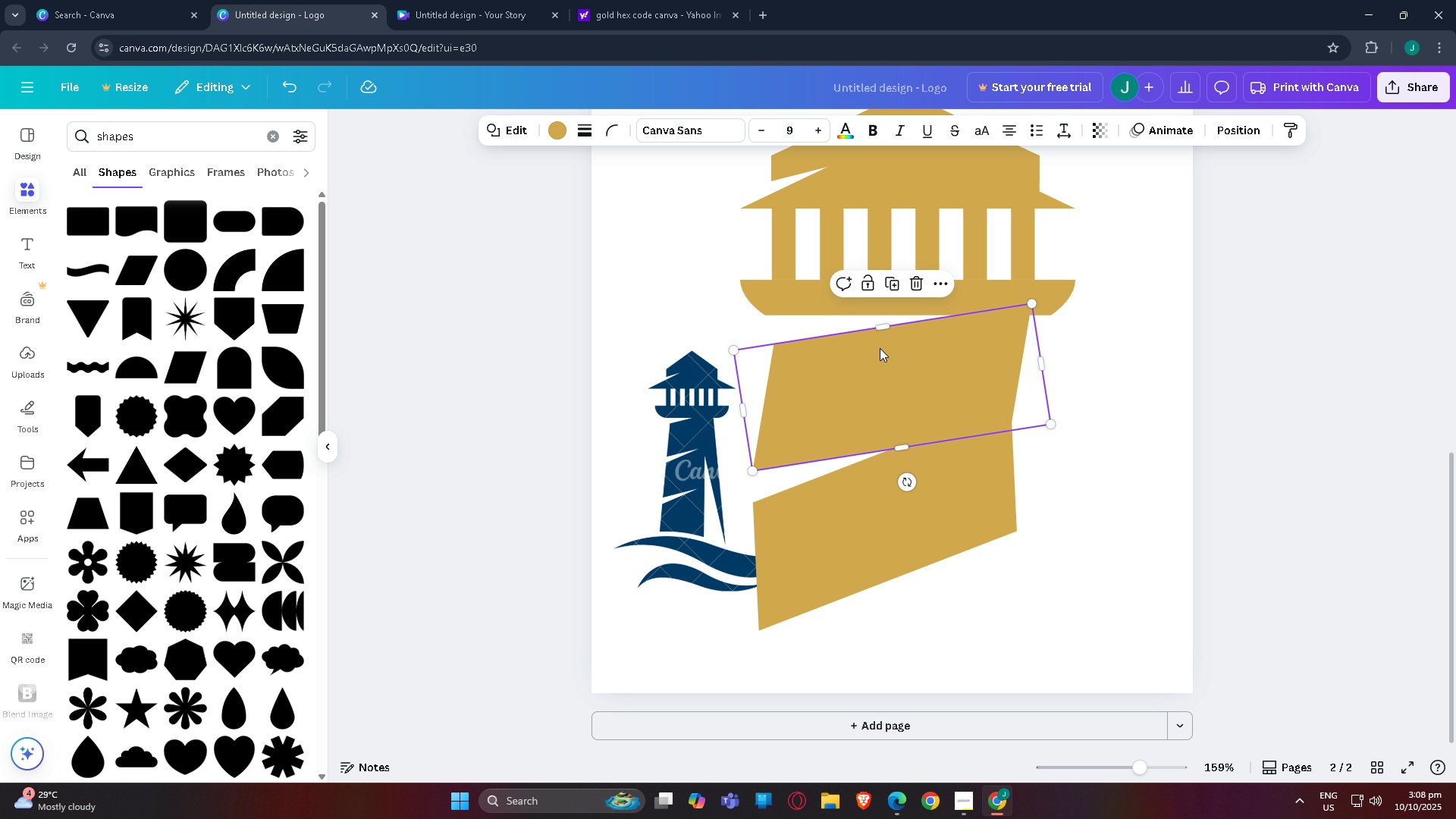 
left_click_drag(start_coordinate=[906, 482], to_coordinate=[917, 497])
 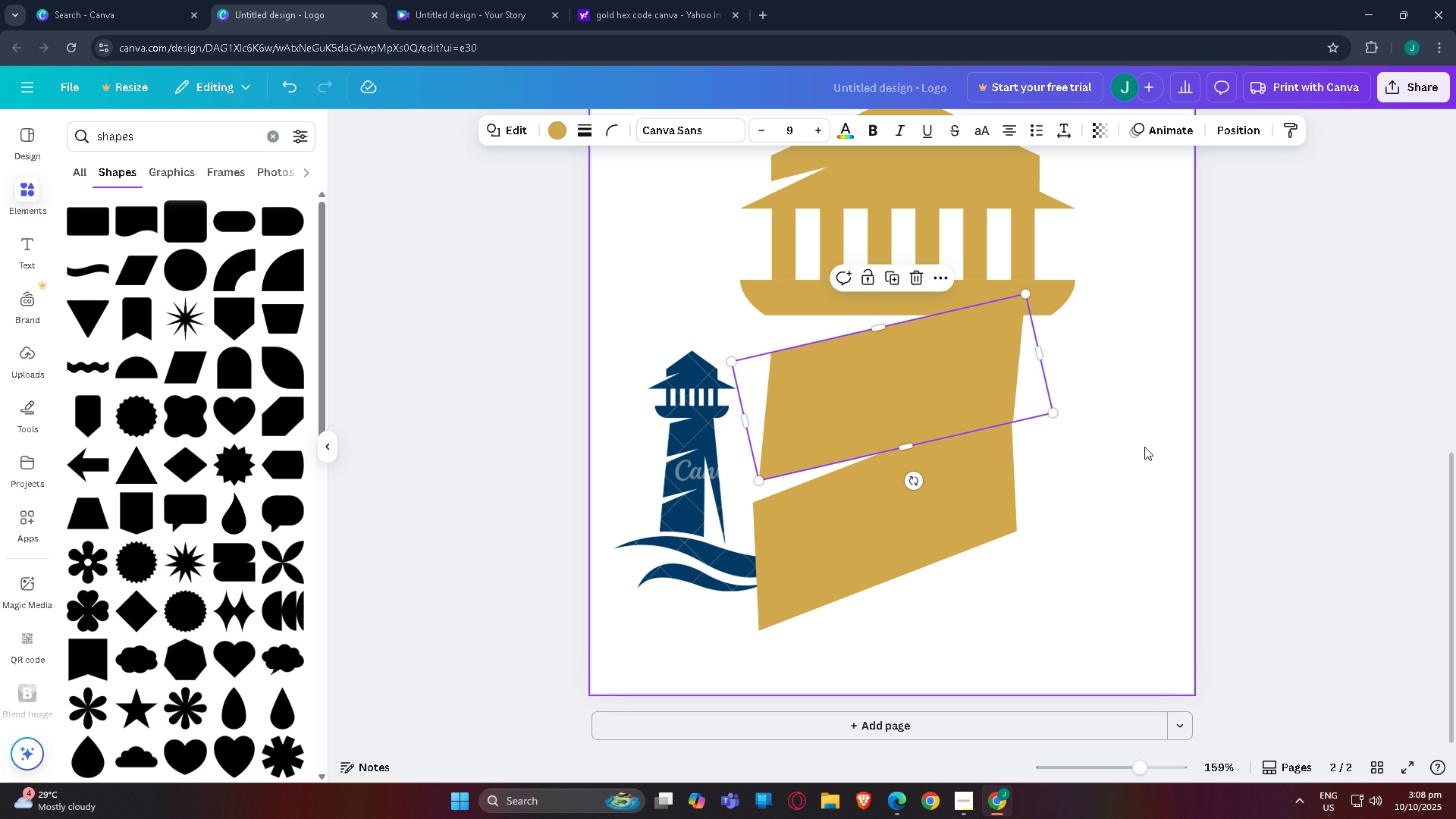 
left_click([1144, 447])
 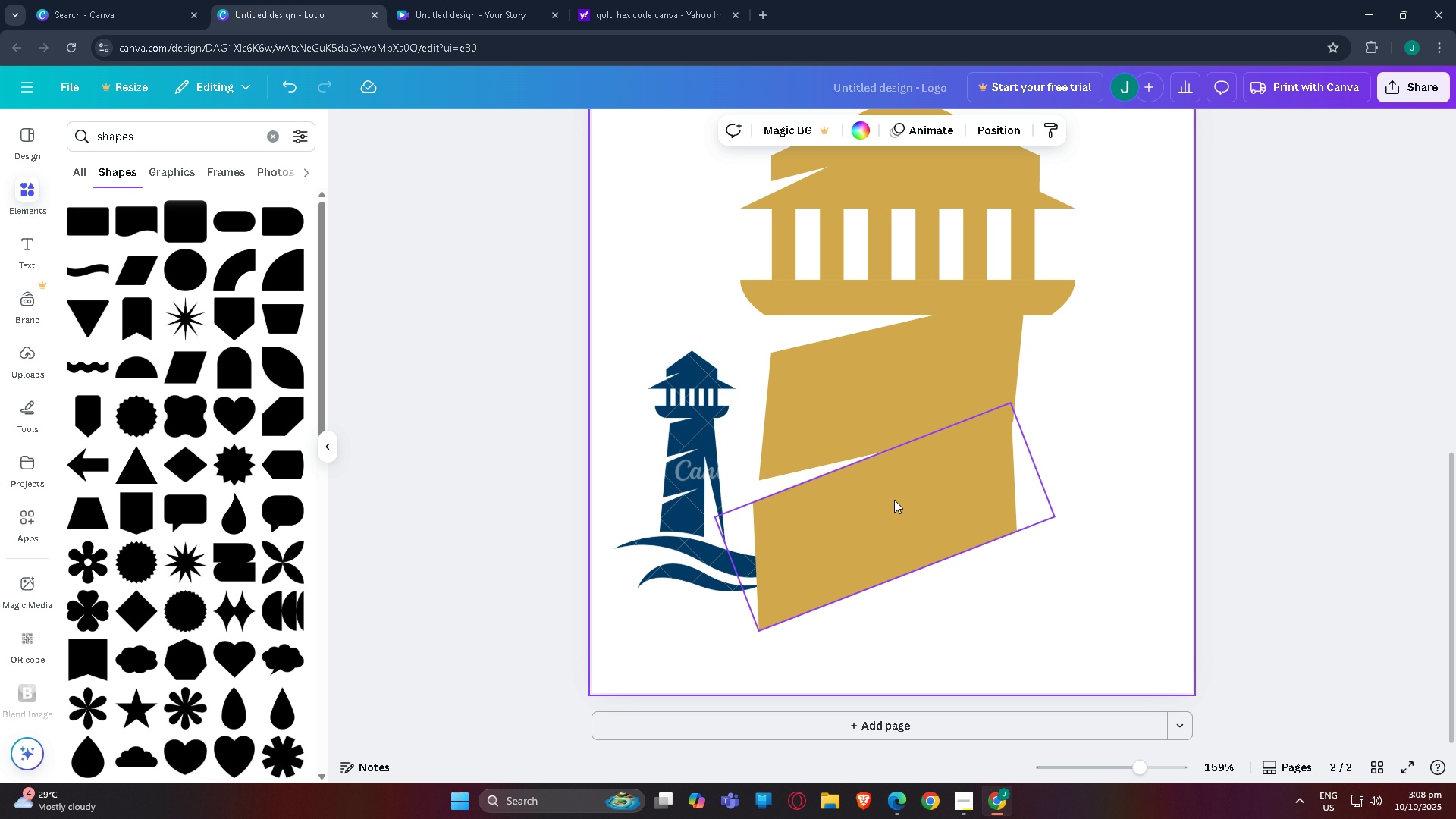 
left_click_drag(start_coordinate=[901, 501], to_coordinate=[904, 496])
 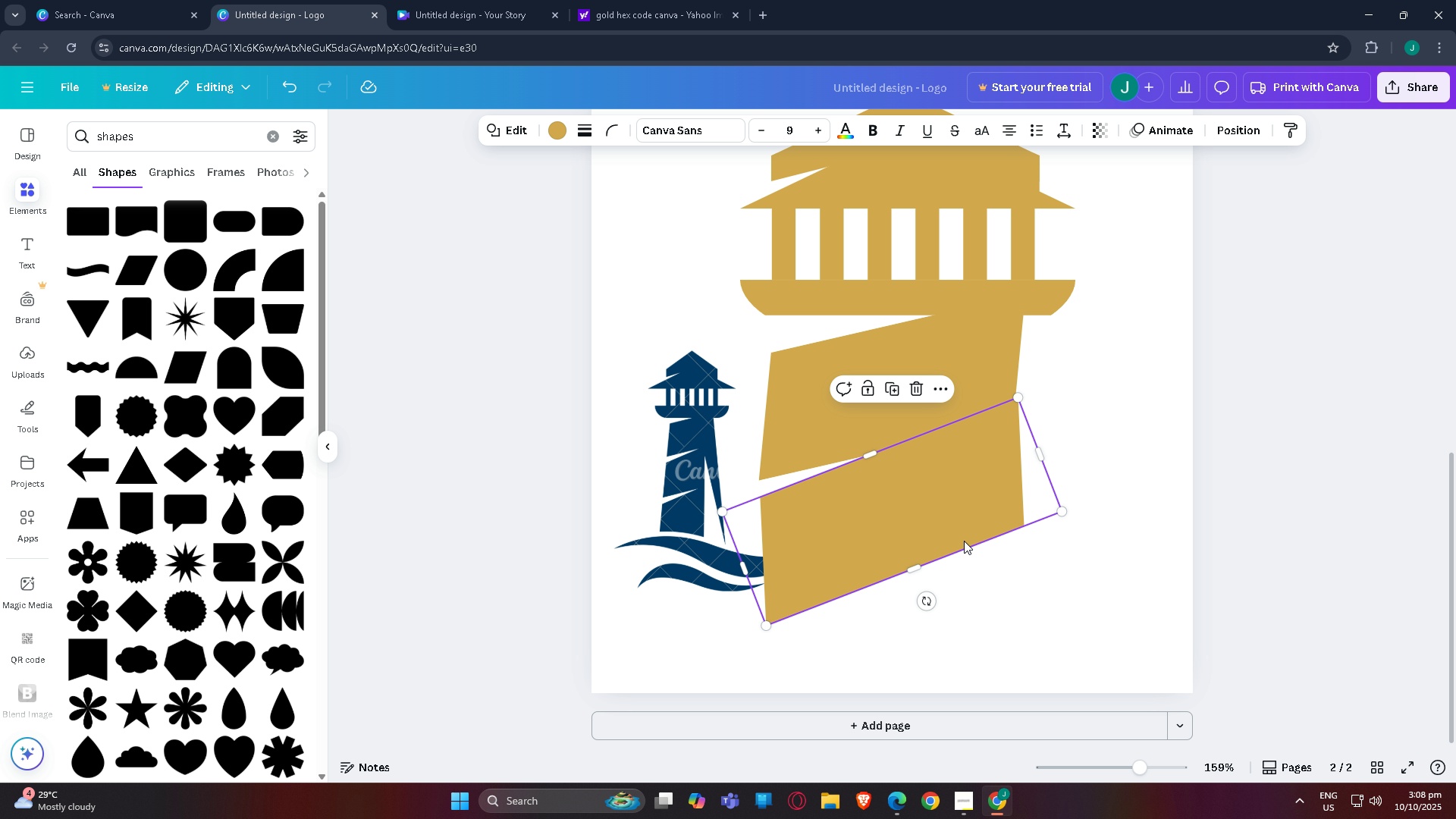 
mouse_move([915, 586])
 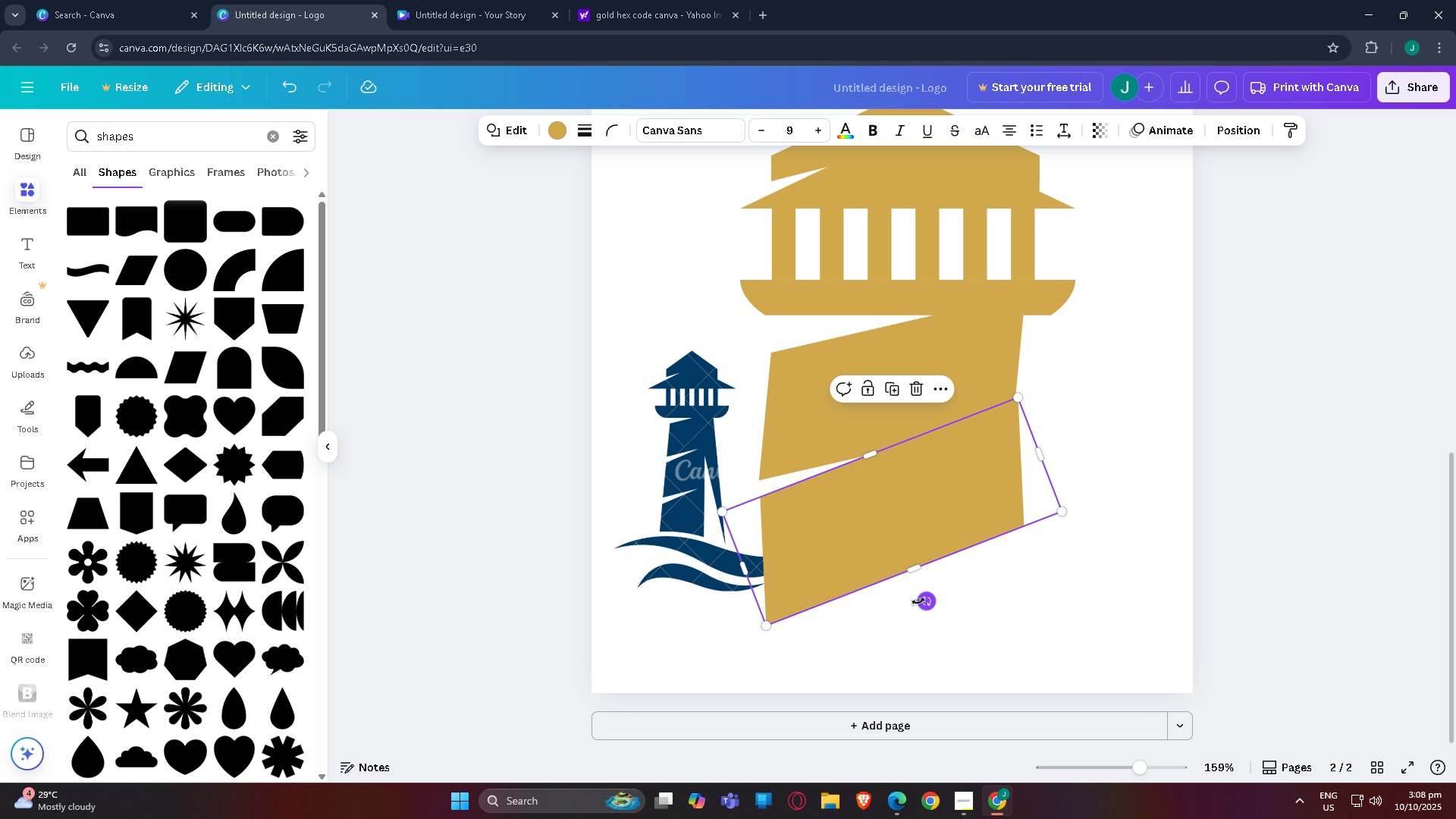 
left_click_drag(start_coordinate=[920, 601], to_coordinate=[915, 600])
 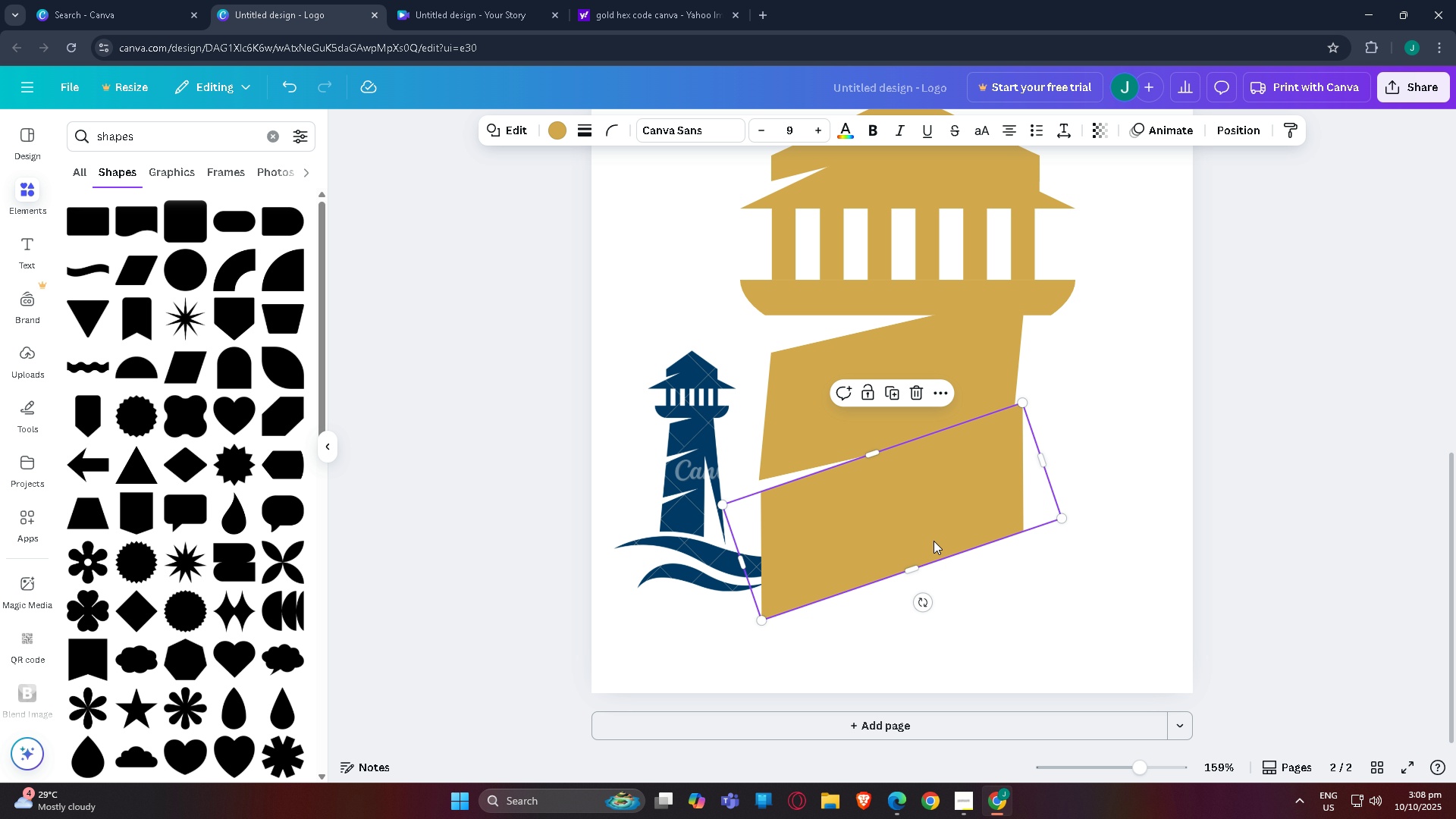 
left_click_drag(start_coordinate=[934, 541], to_coordinate=[926, 541])
 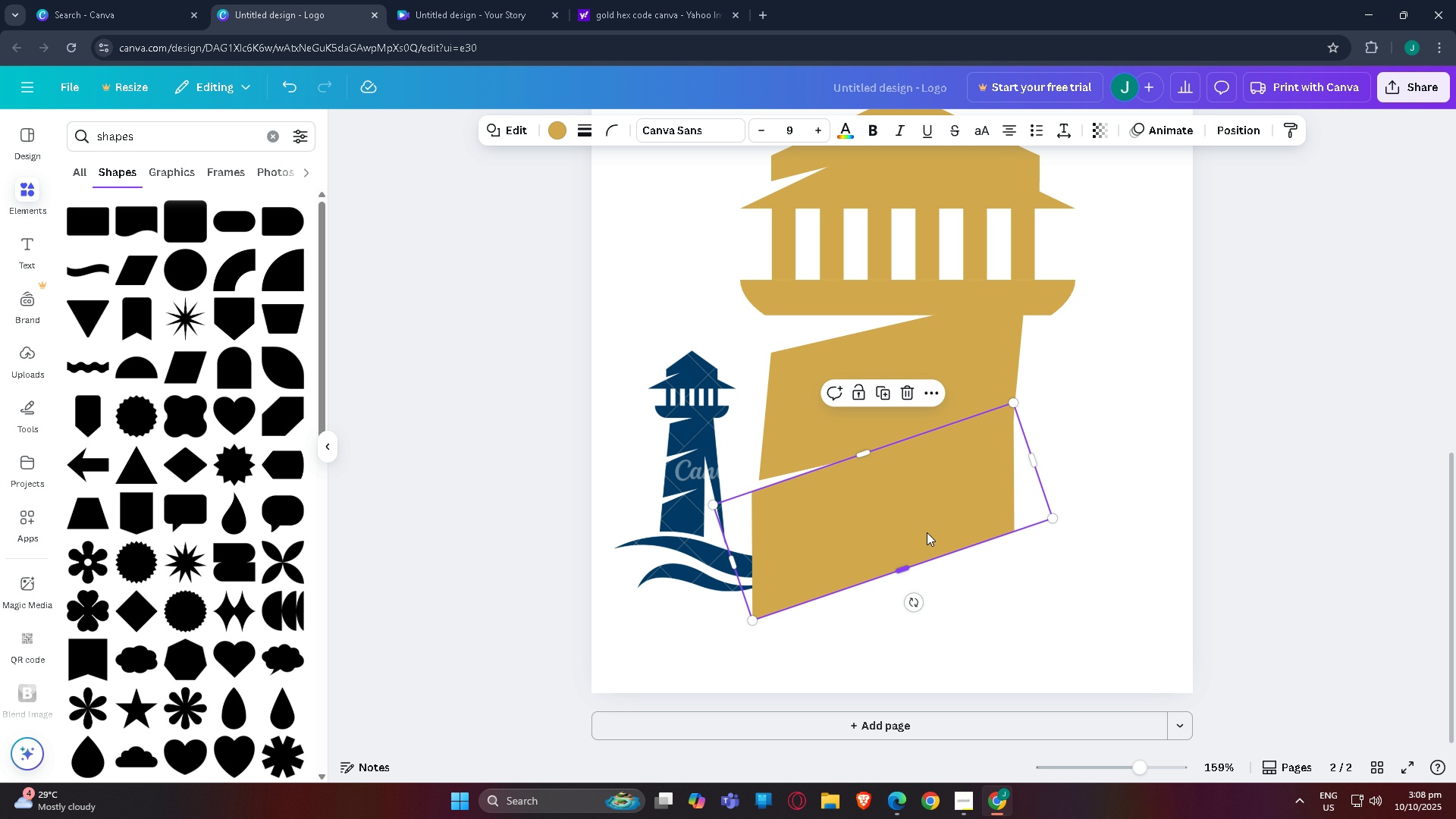 
left_click_drag(start_coordinate=[927, 531], to_coordinate=[935, 541])
 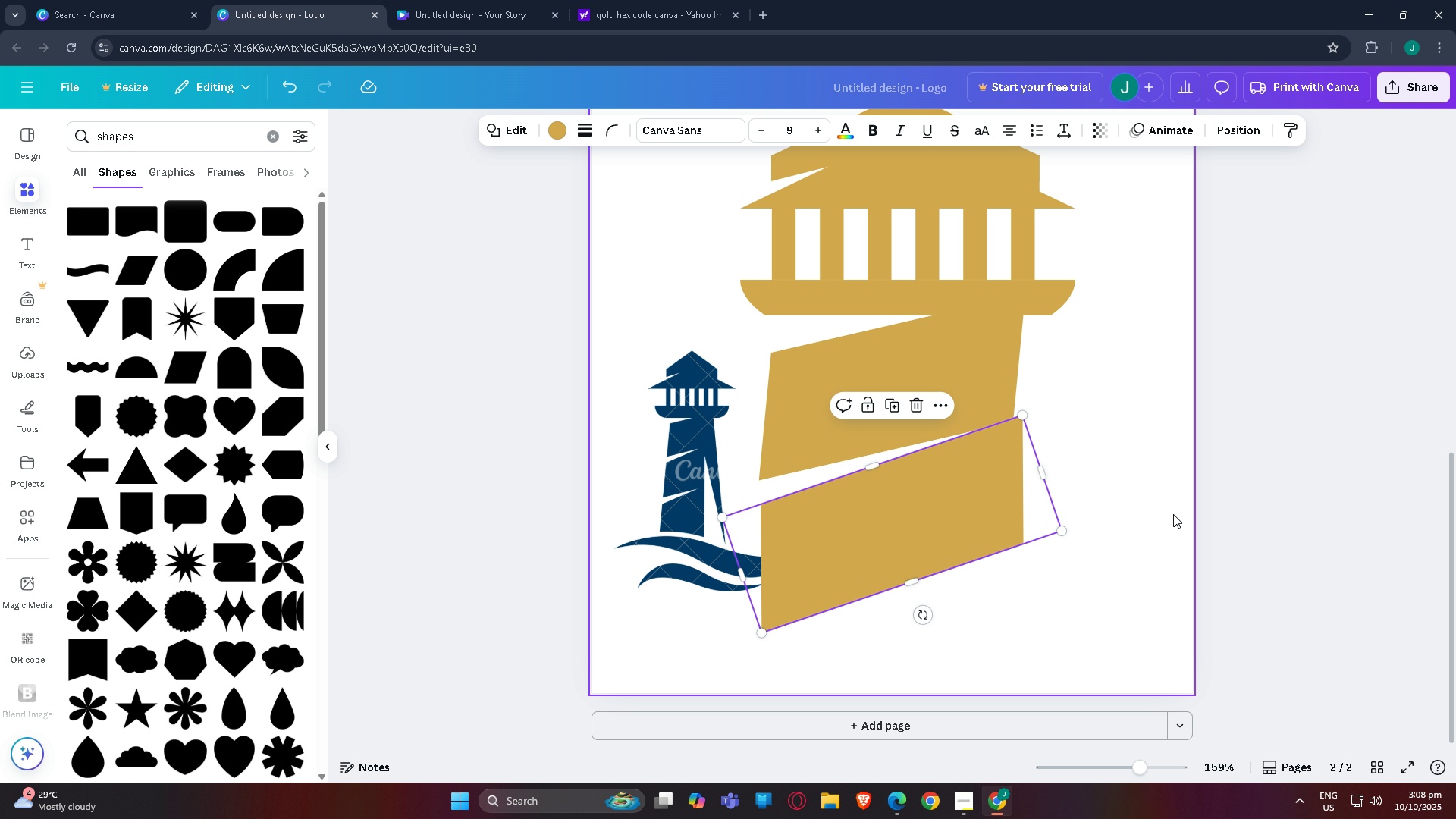 
left_click([1174, 514])
 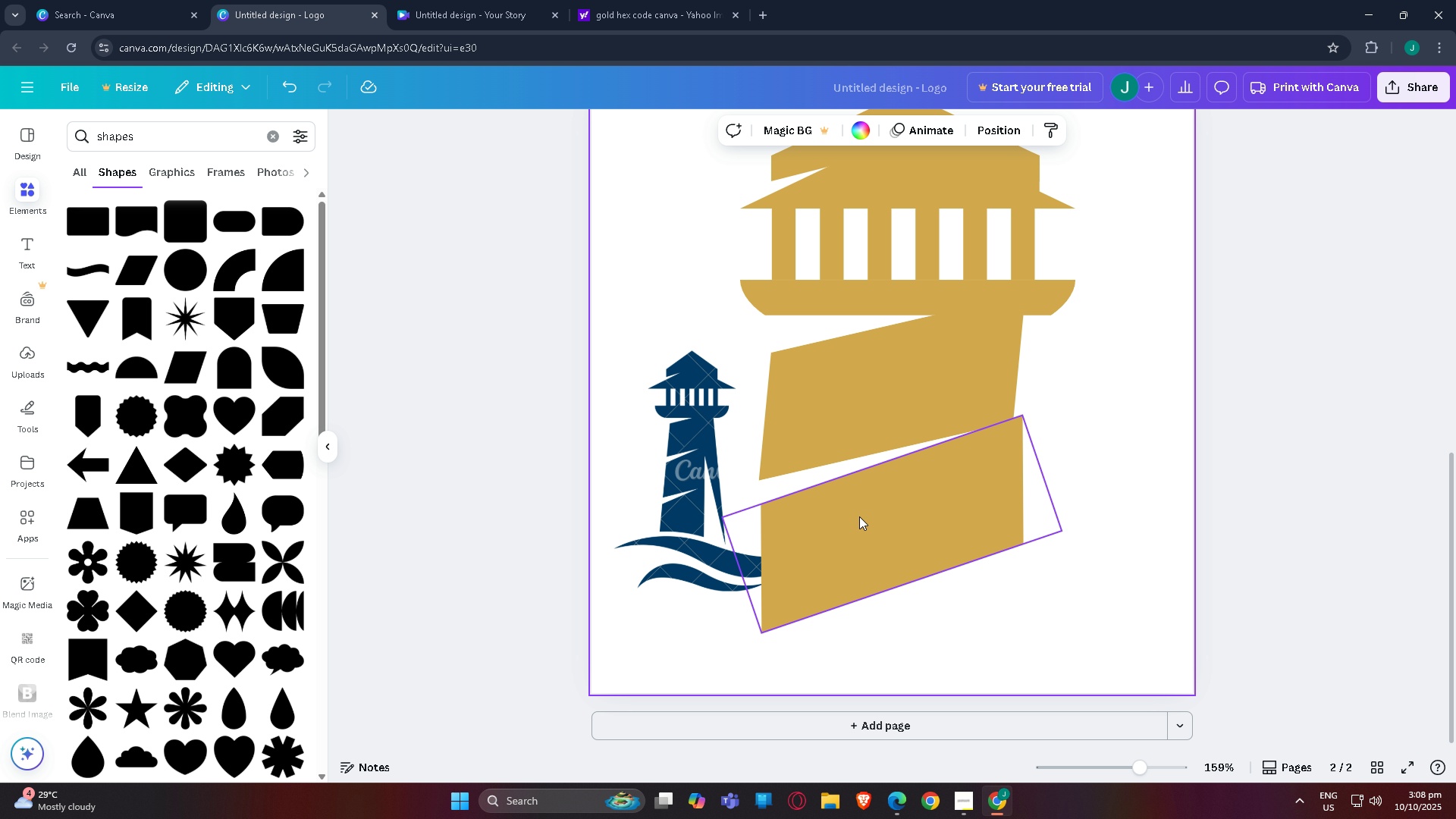 
left_click([860, 519])
 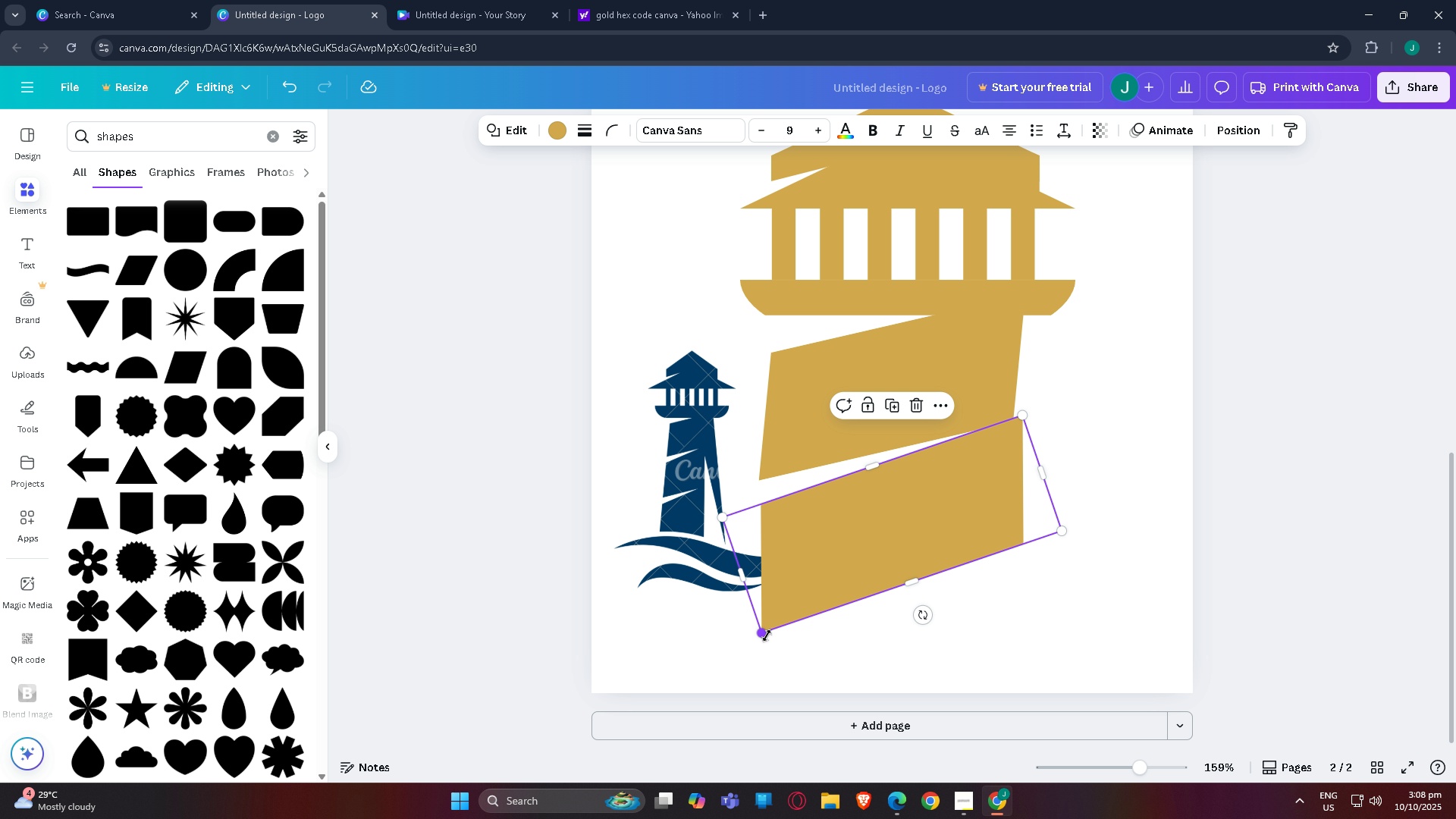 
left_click_drag(start_coordinate=[923, 623], to_coordinate=[930, 623])
 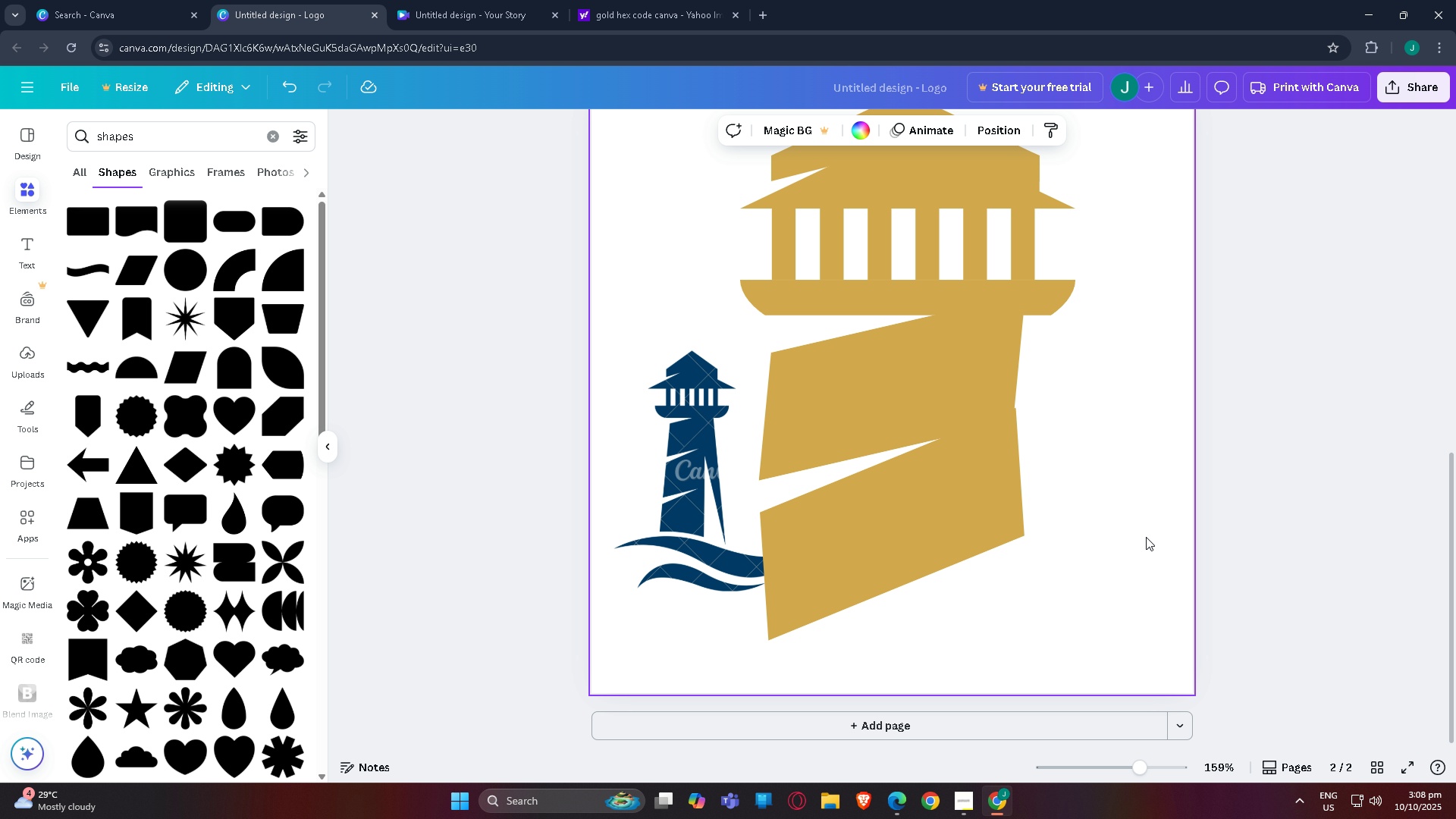 
left_click([1146, 537])
 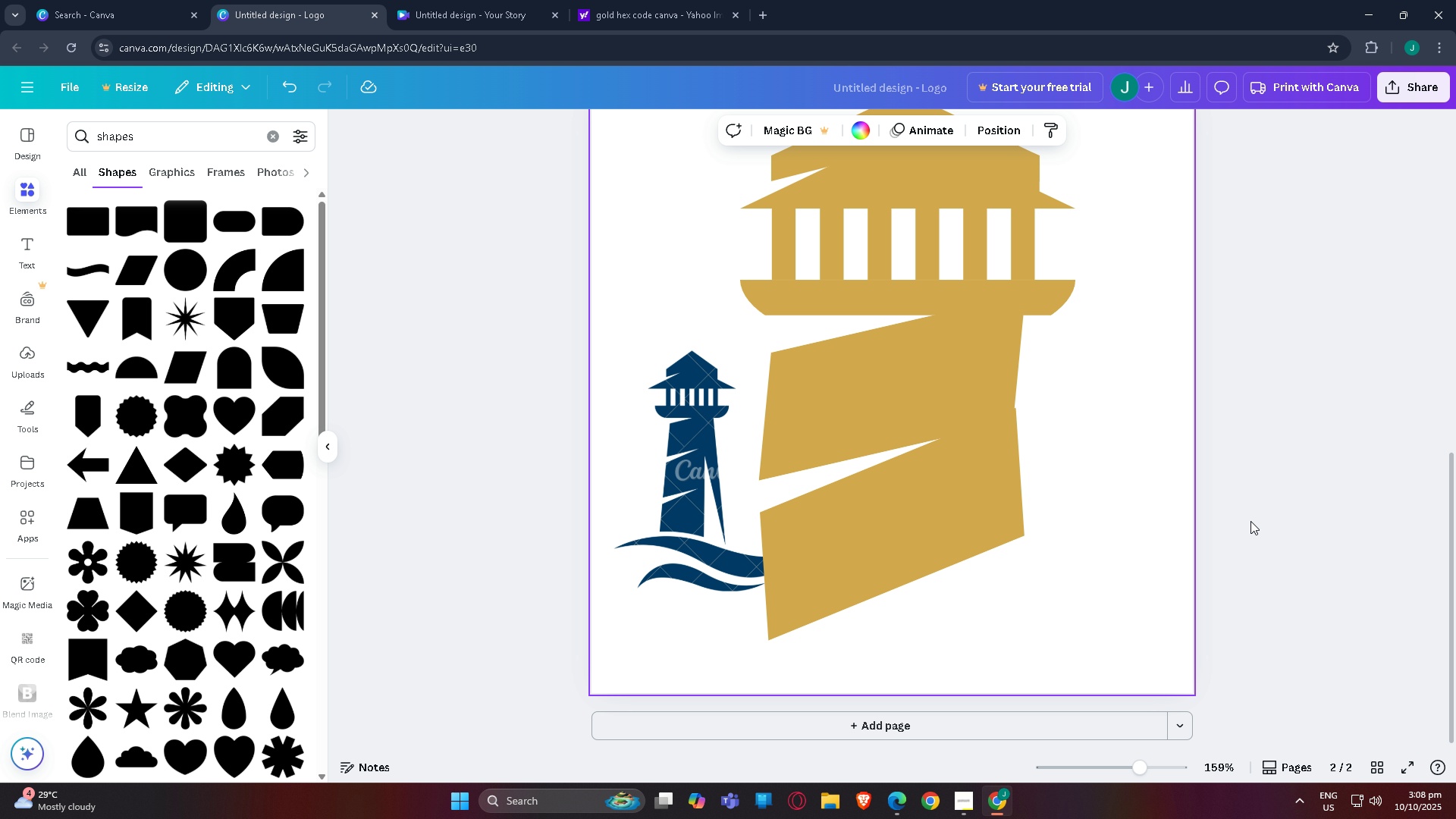 
scroll: coordinate [1248, 506], scroll_direction: down, amount: 3.0
 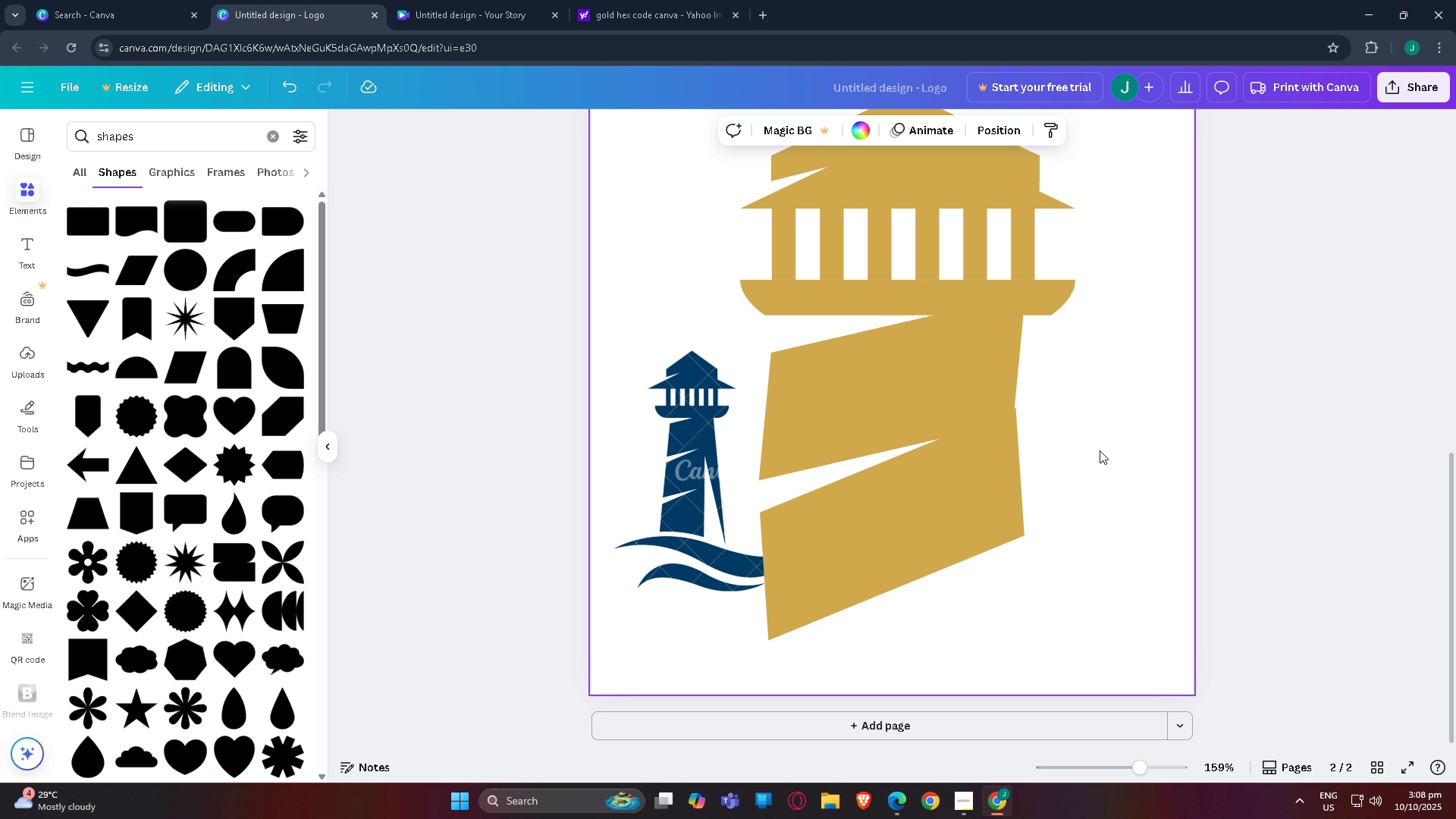 
left_click_drag(start_coordinate=[1131, 353], to_coordinate=[910, 524])
 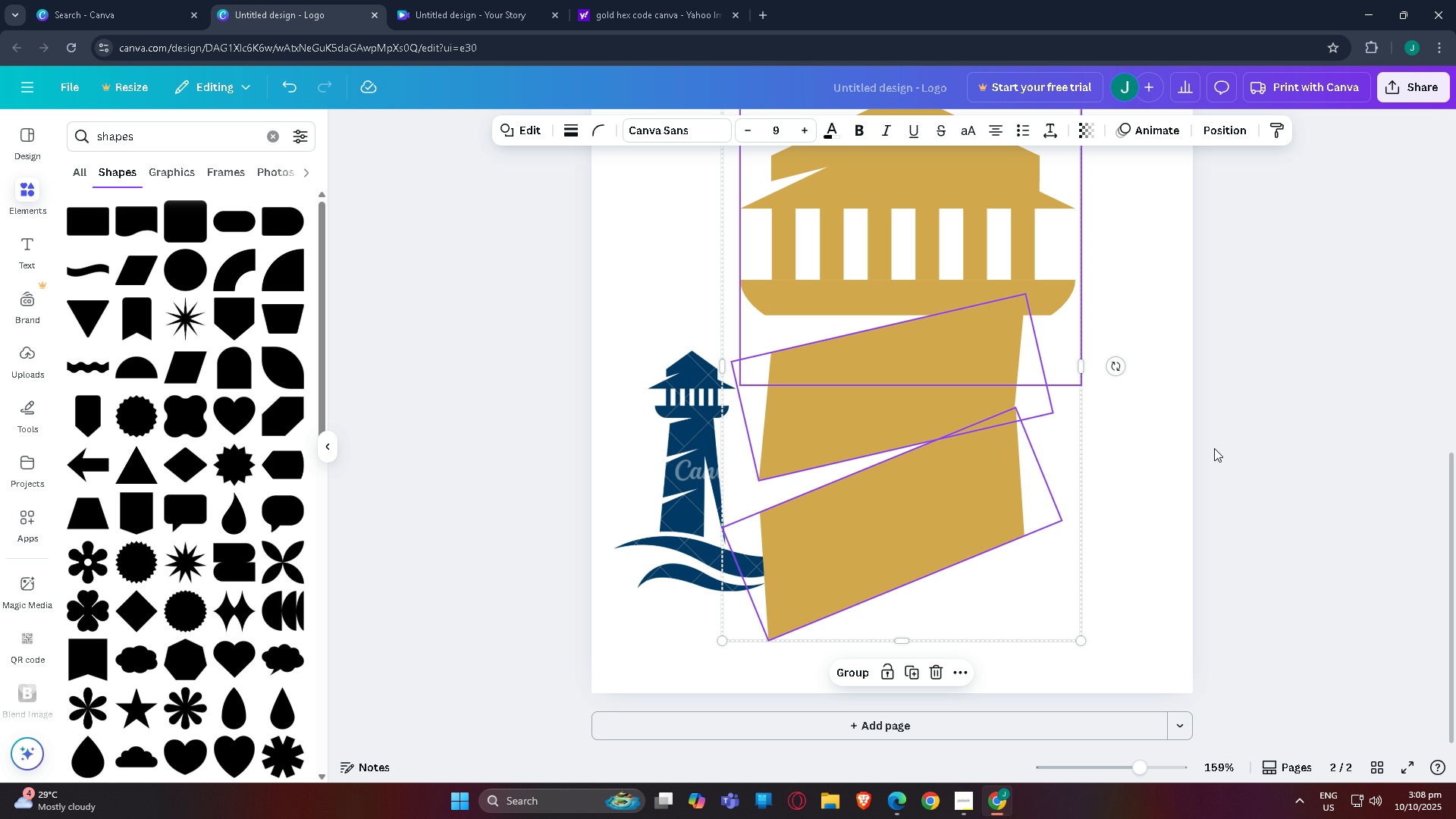 
left_click([1214, 448])
 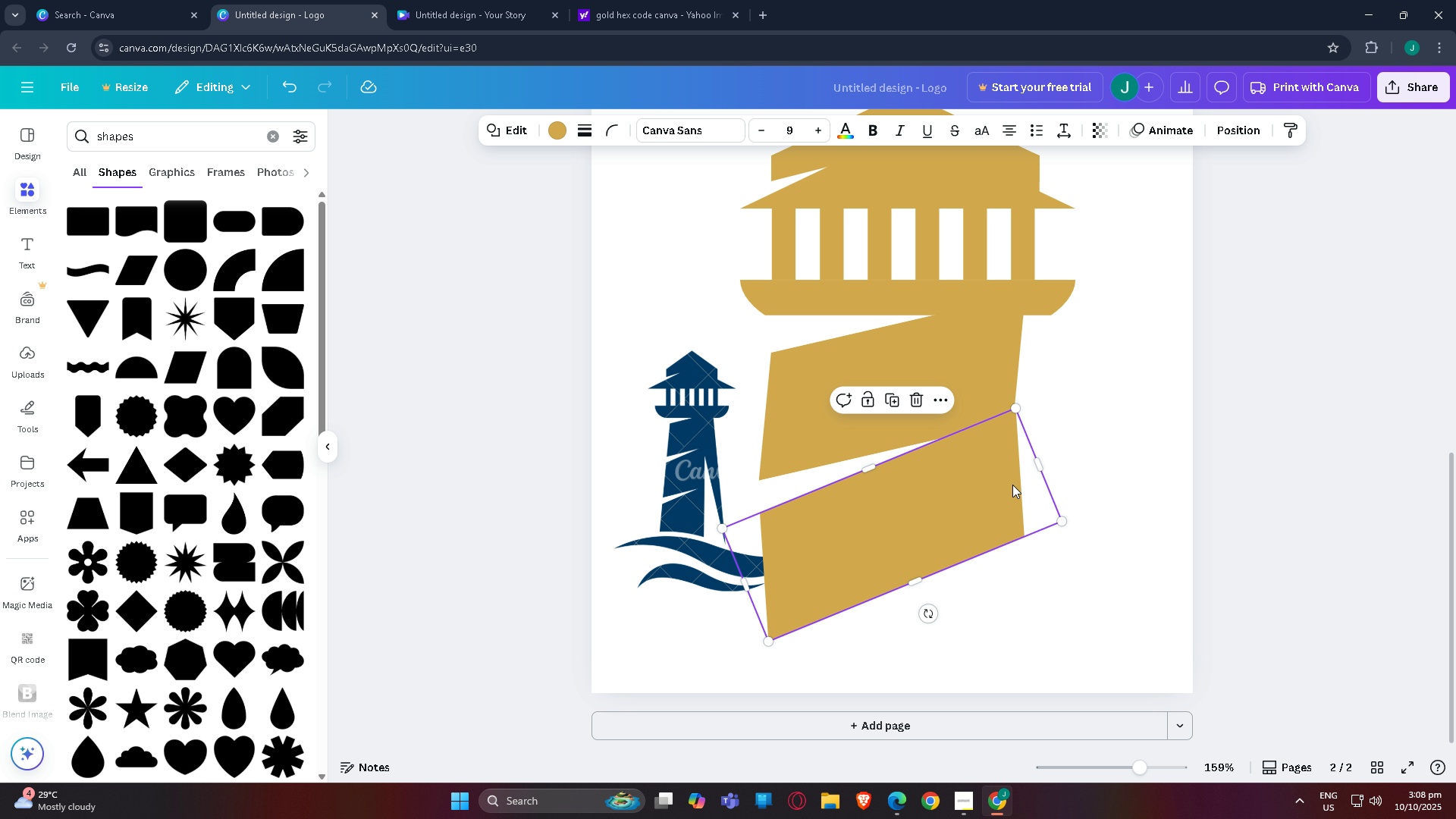 
scroll: coordinate [1163, 419], scroll_direction: up, amount: 3.0
 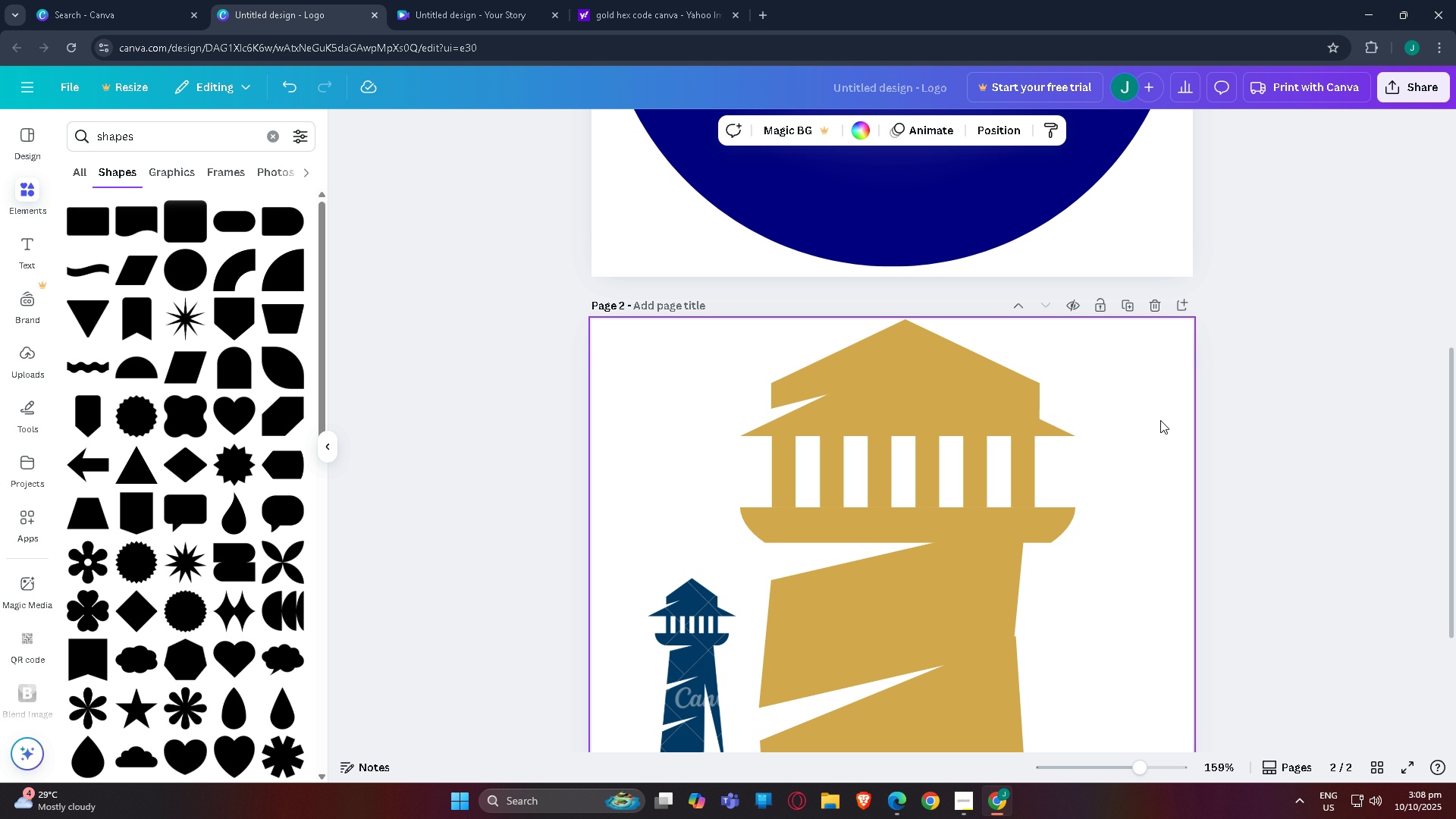 
scroll: coordinate [1090, 457], scroll_direction: down, amount: 4.0
 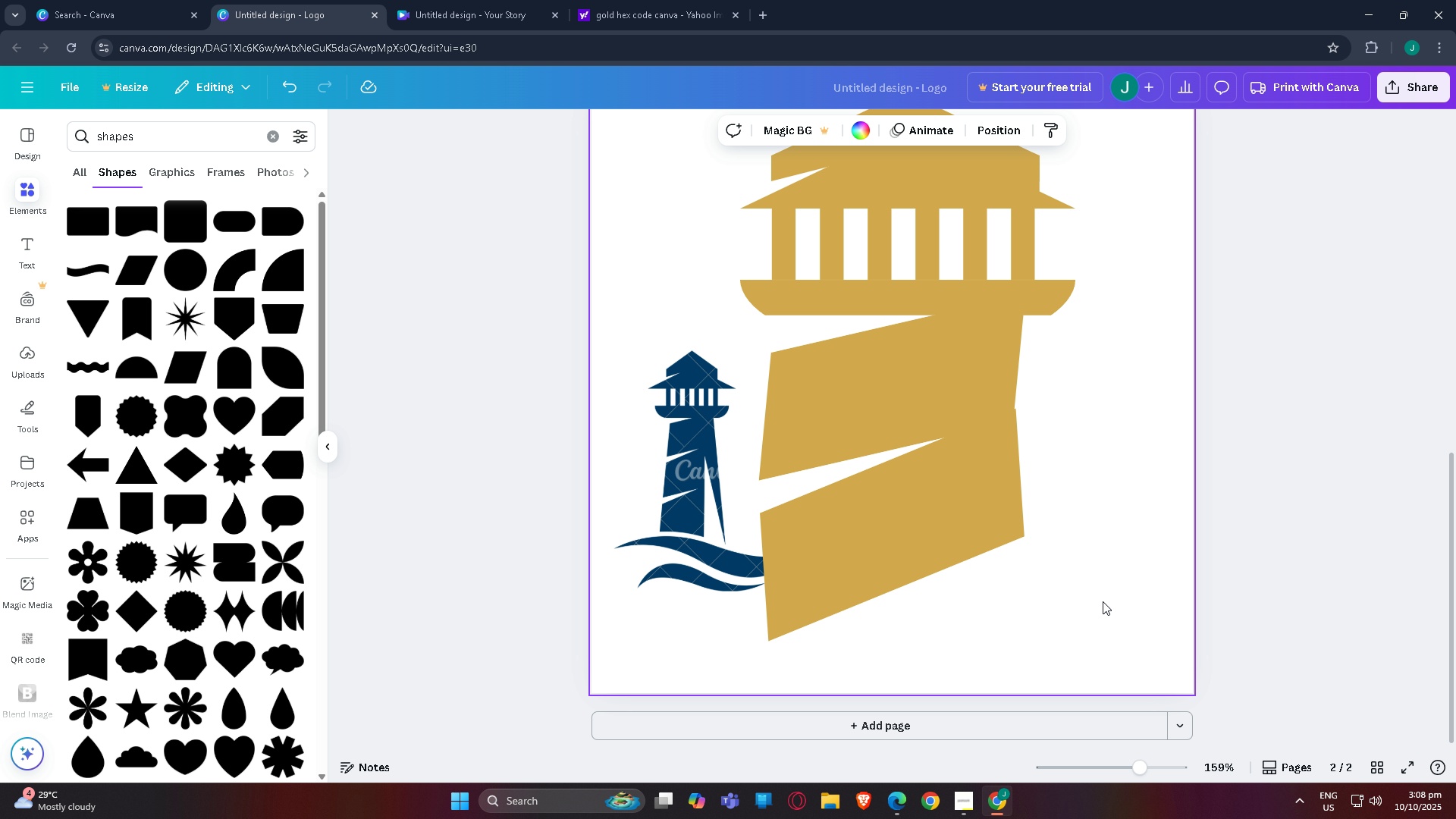 
left_click_drag(start_coordinate=[1116, 613], to_coordinate=[843, 191])
 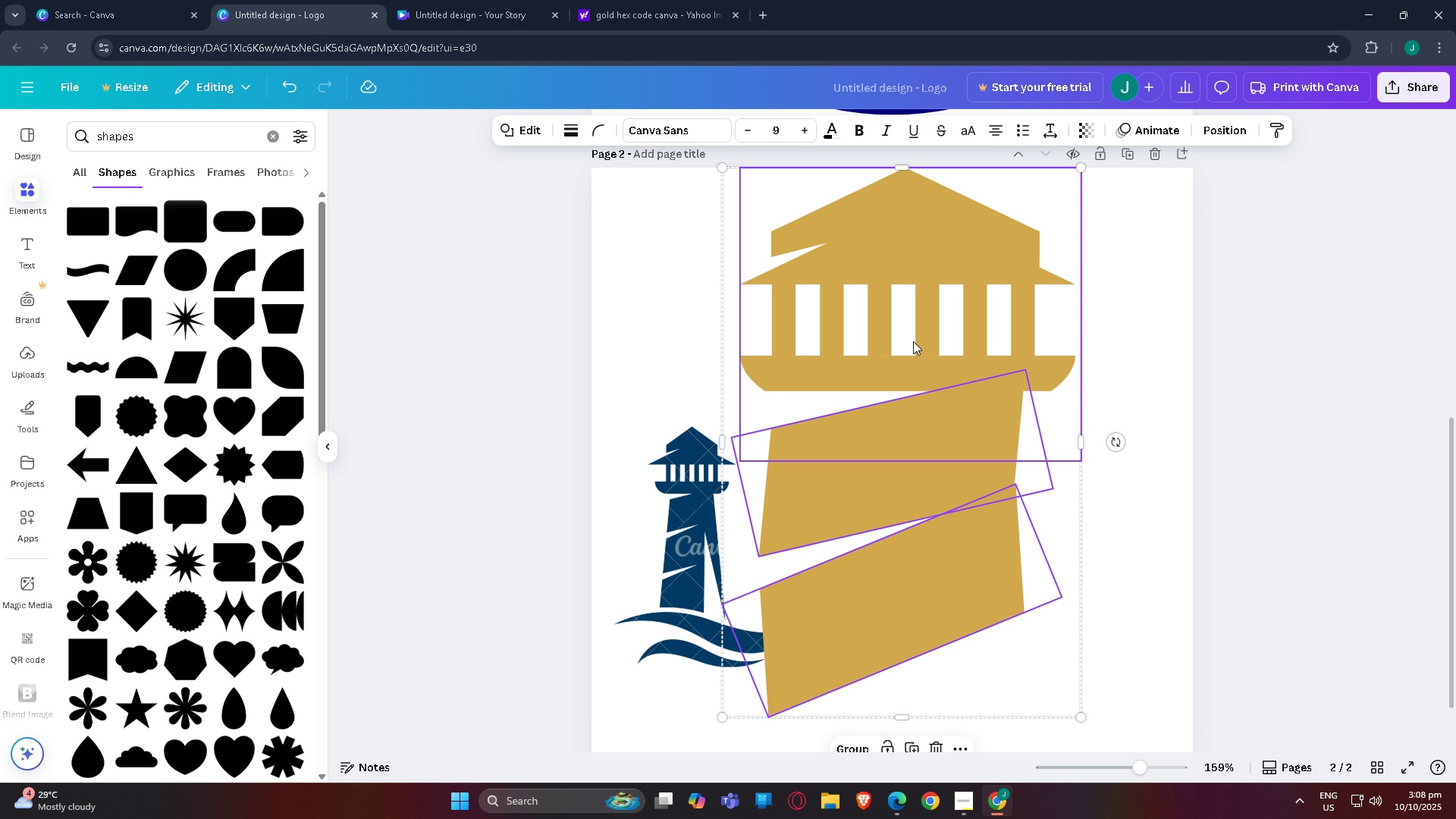 
scroll: coordinate [872, 235], scroll_direction: up, amount: 3.0
 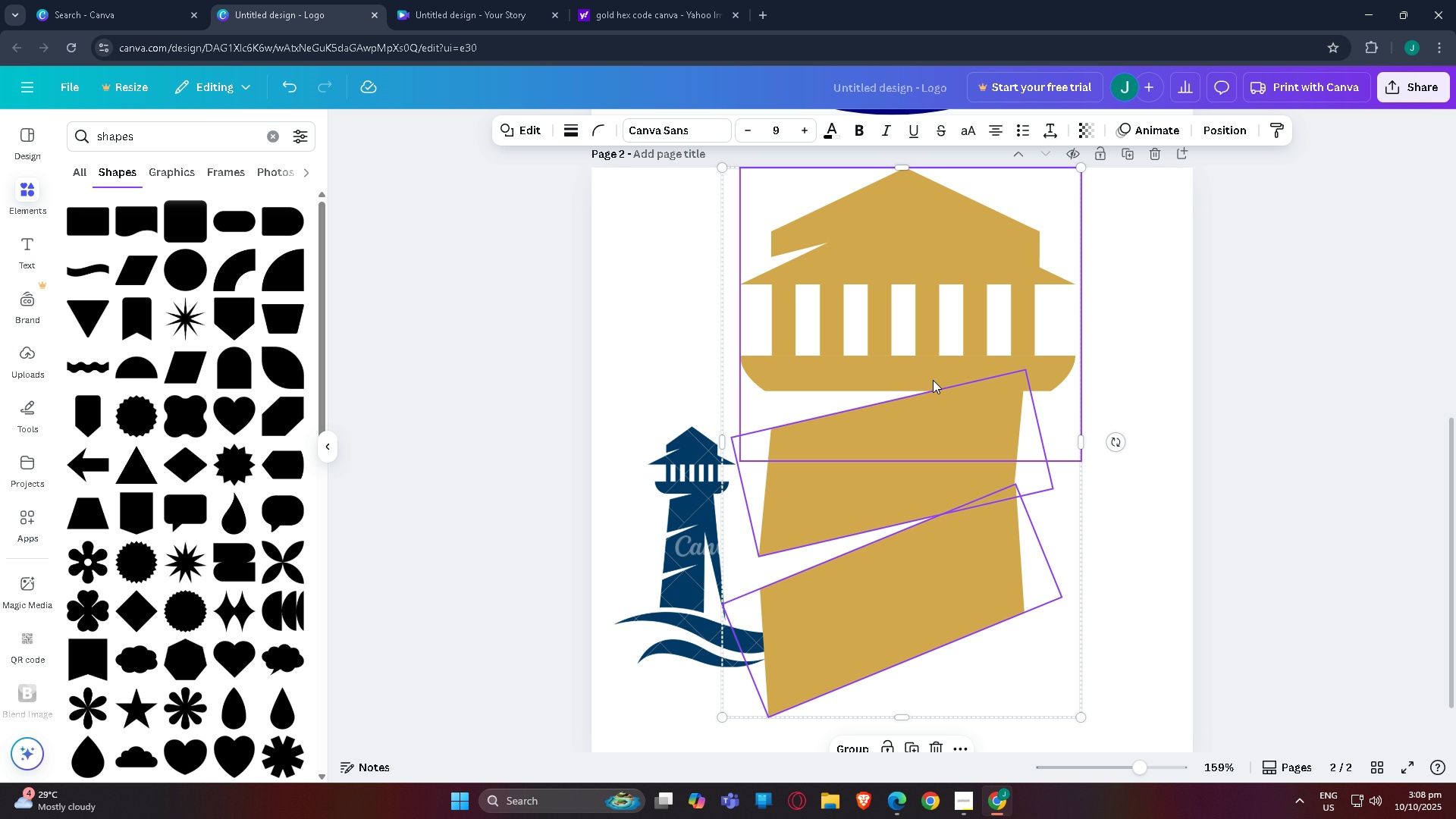 
left_click_drag(start_coordinate=[934, 381], to_coordinate=[954, 401])
 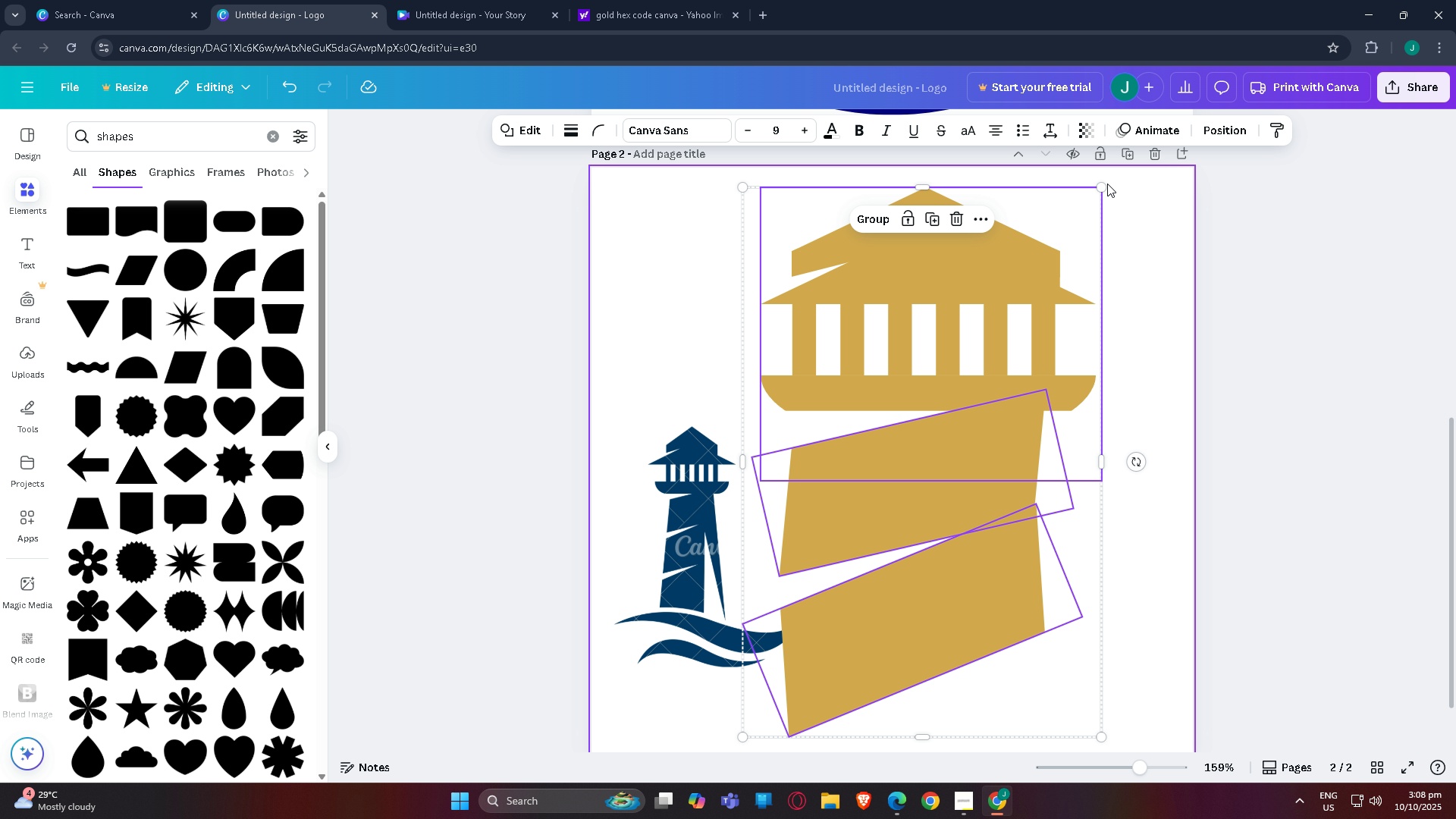 
left_click_drag(start_coordinate=[1103, 189], to_coordinate=[930, 452])
 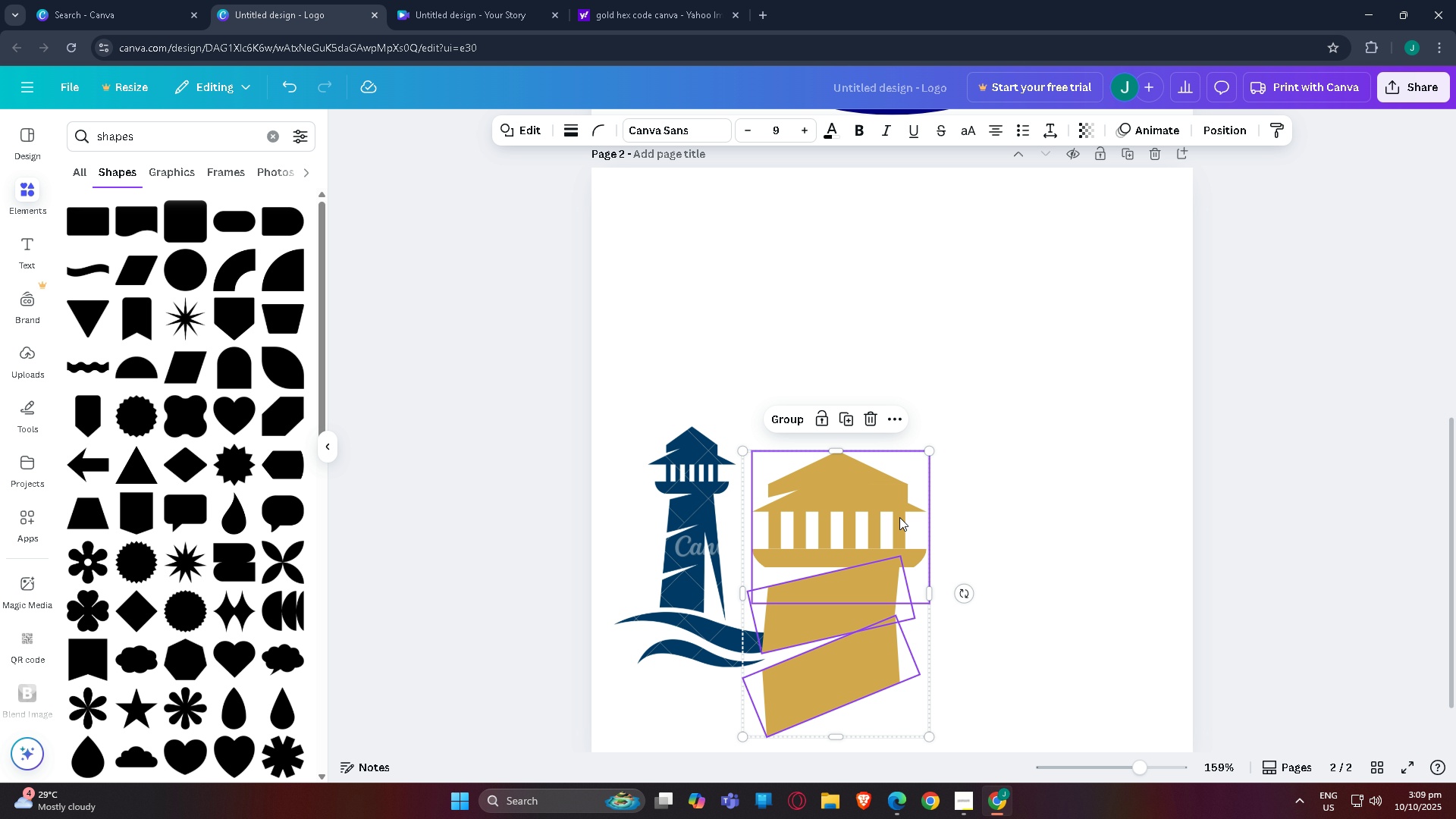 
left_click_drag(start_coordinate=[895, 517], to_coordinate=[1003, 249])
 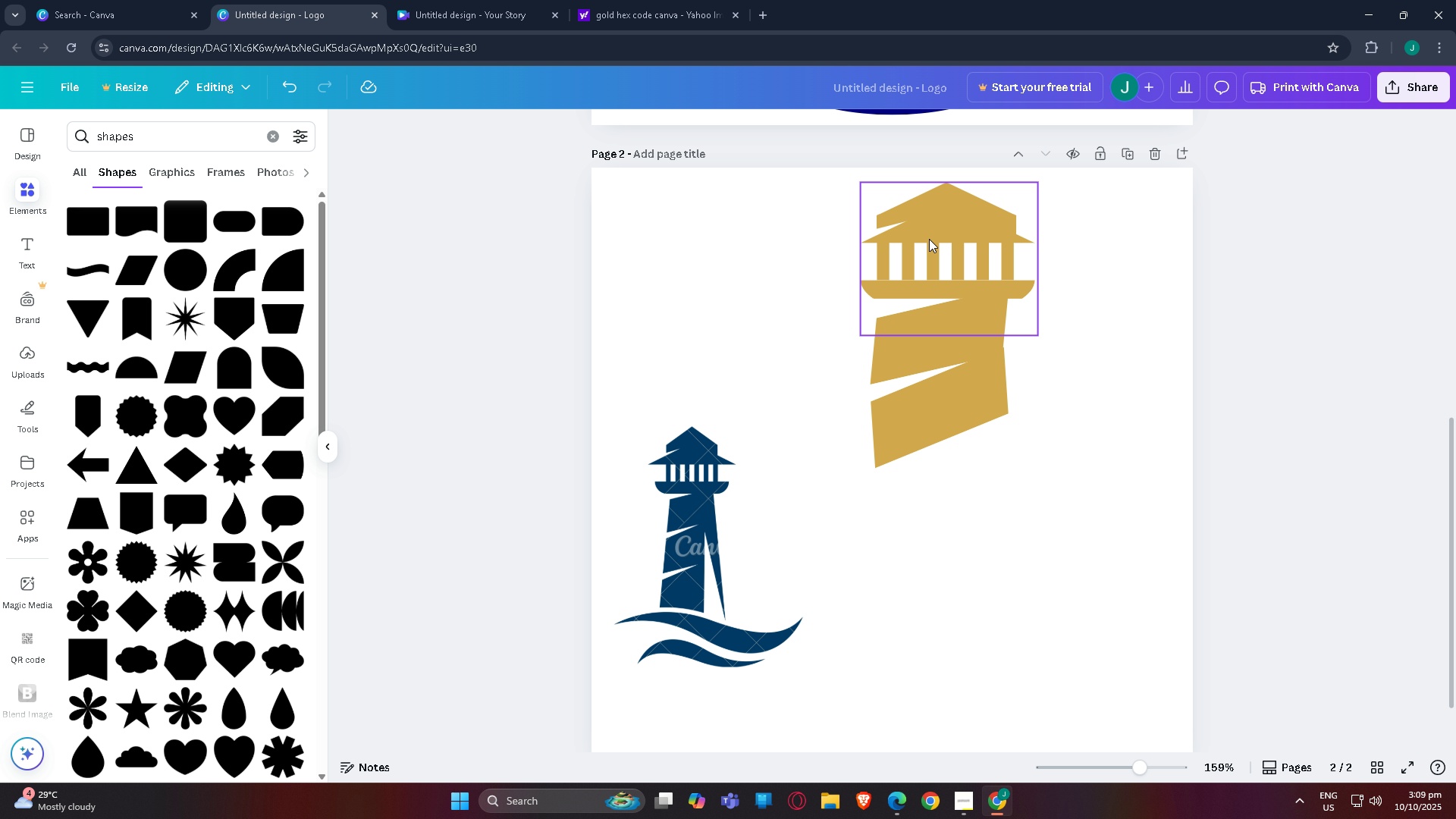 
wait(6.41)
 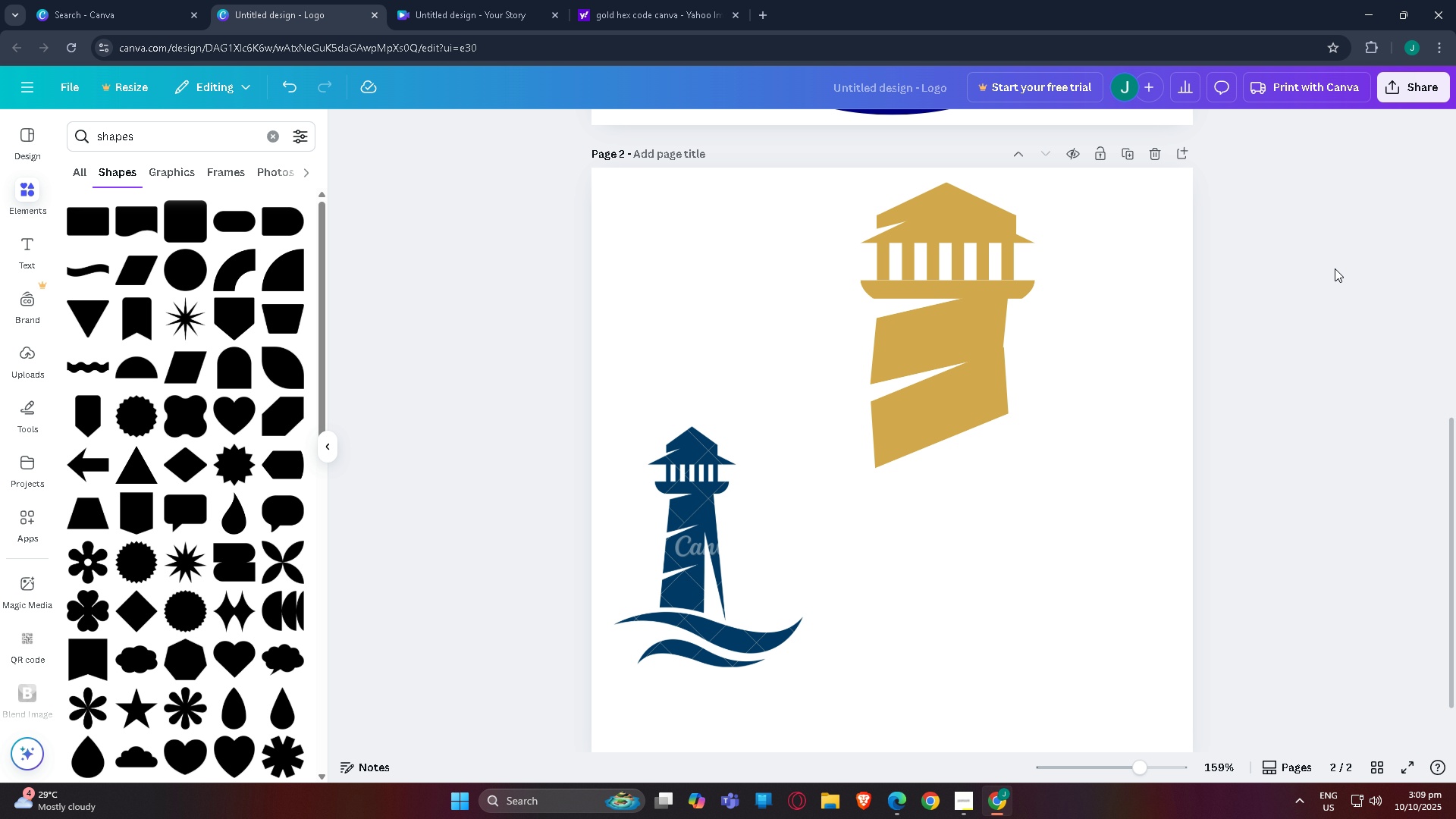 
left_click([1248, 309])
 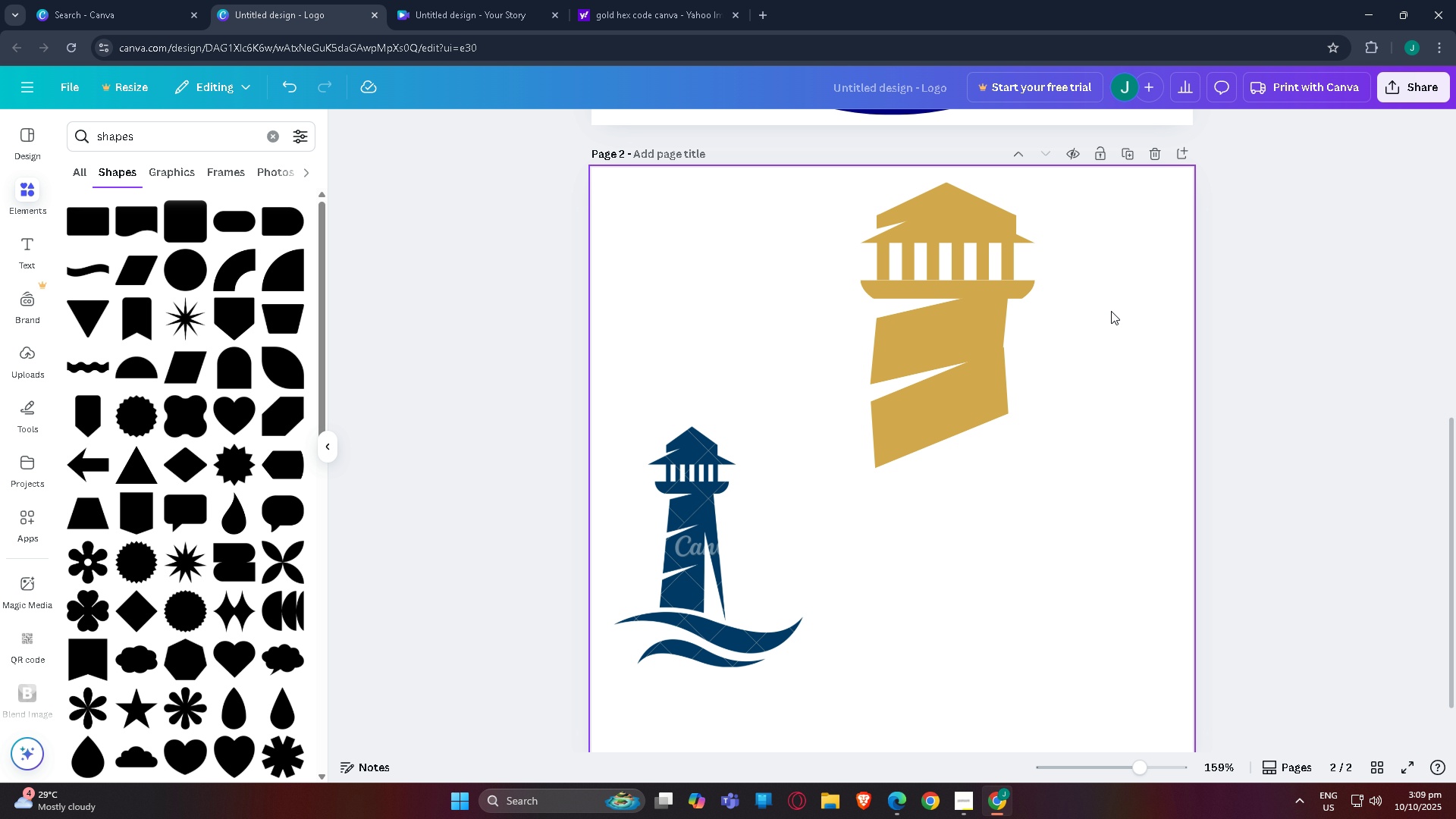 
left_click([1111, 311])
 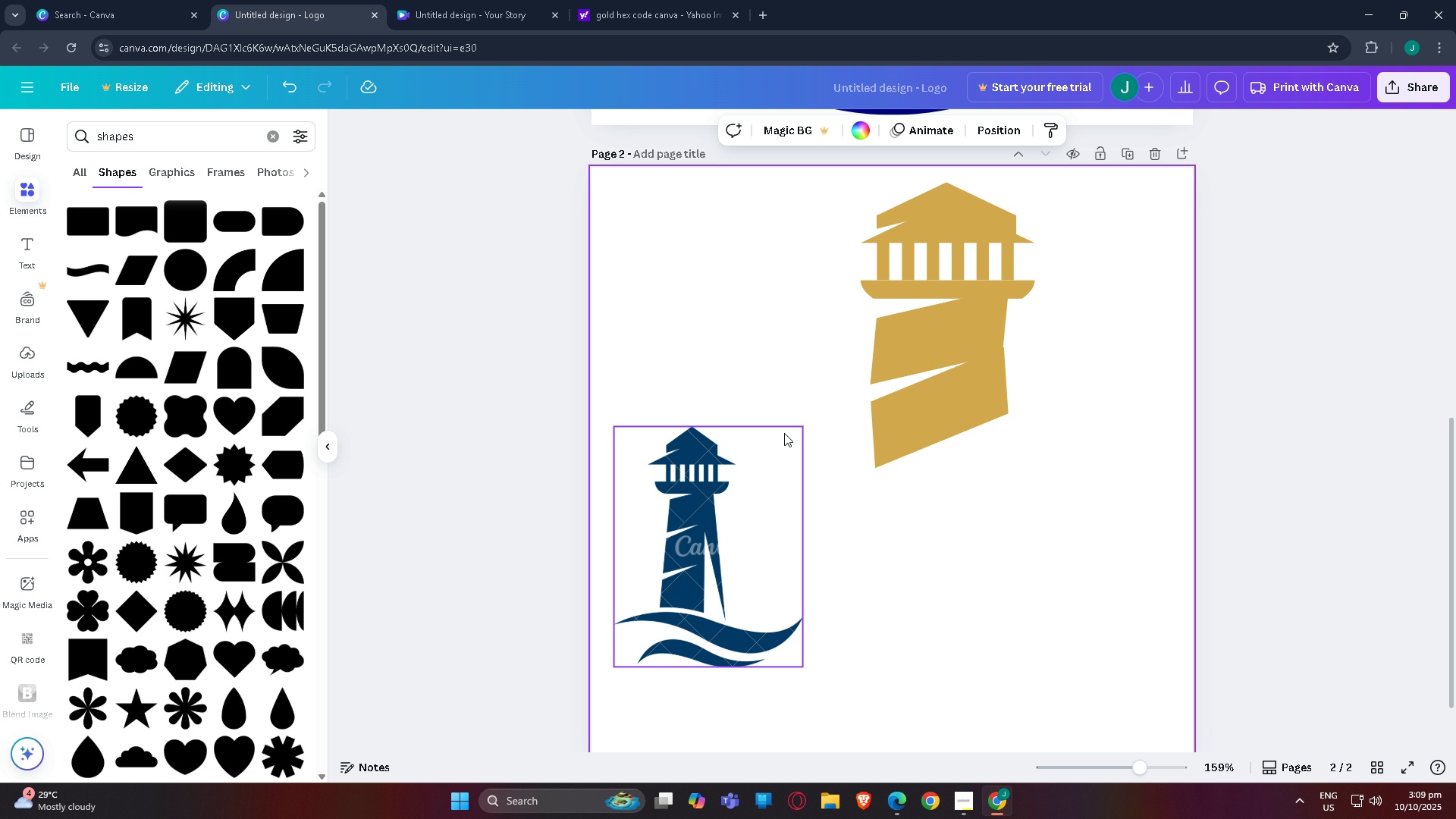 
scroll: coordinate [854, 581], scroll_direction: up, amount: 1.0
 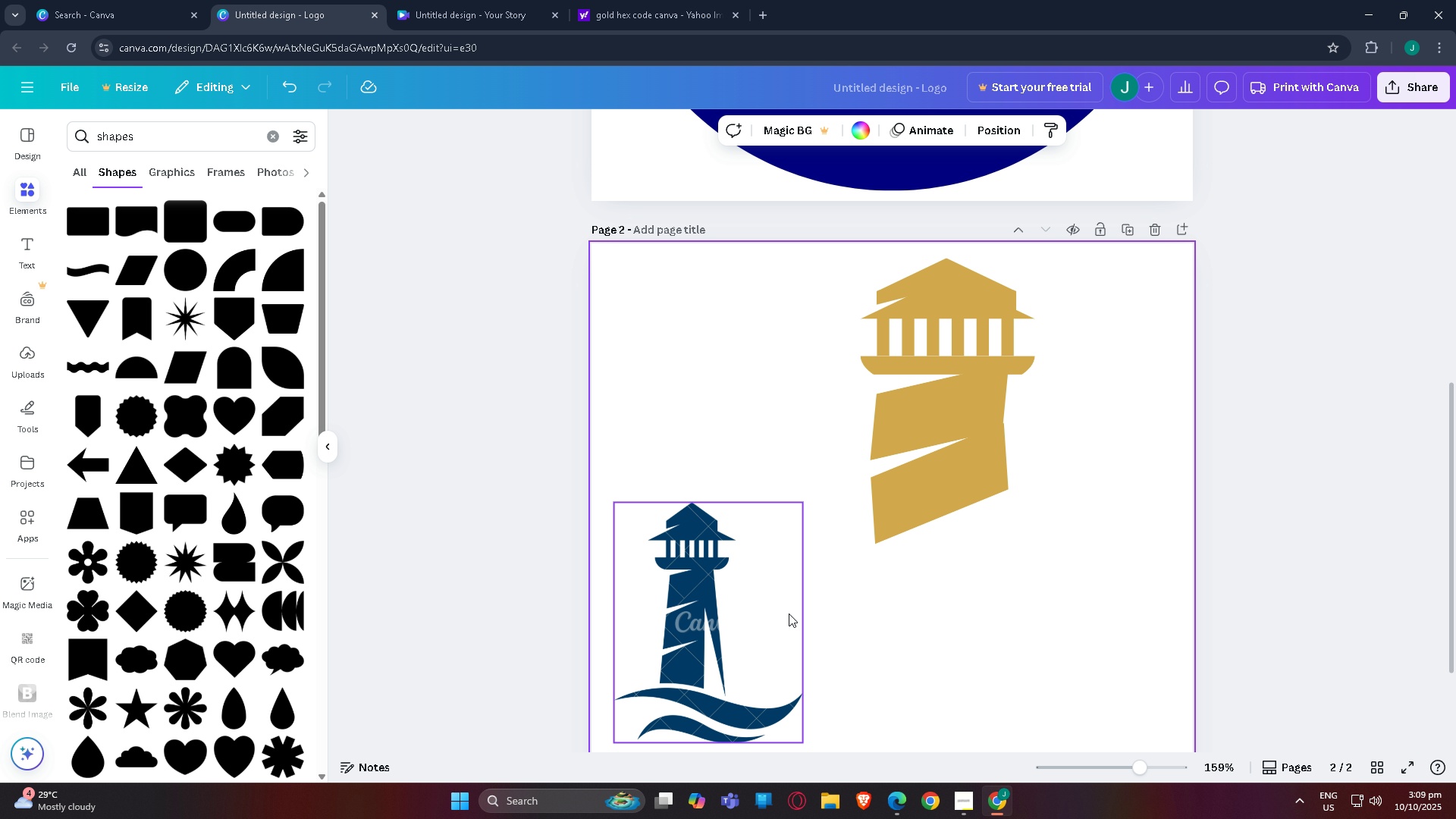 
scroll: coordinate [789, 613], scroll_direction: down, amount: 1.0
 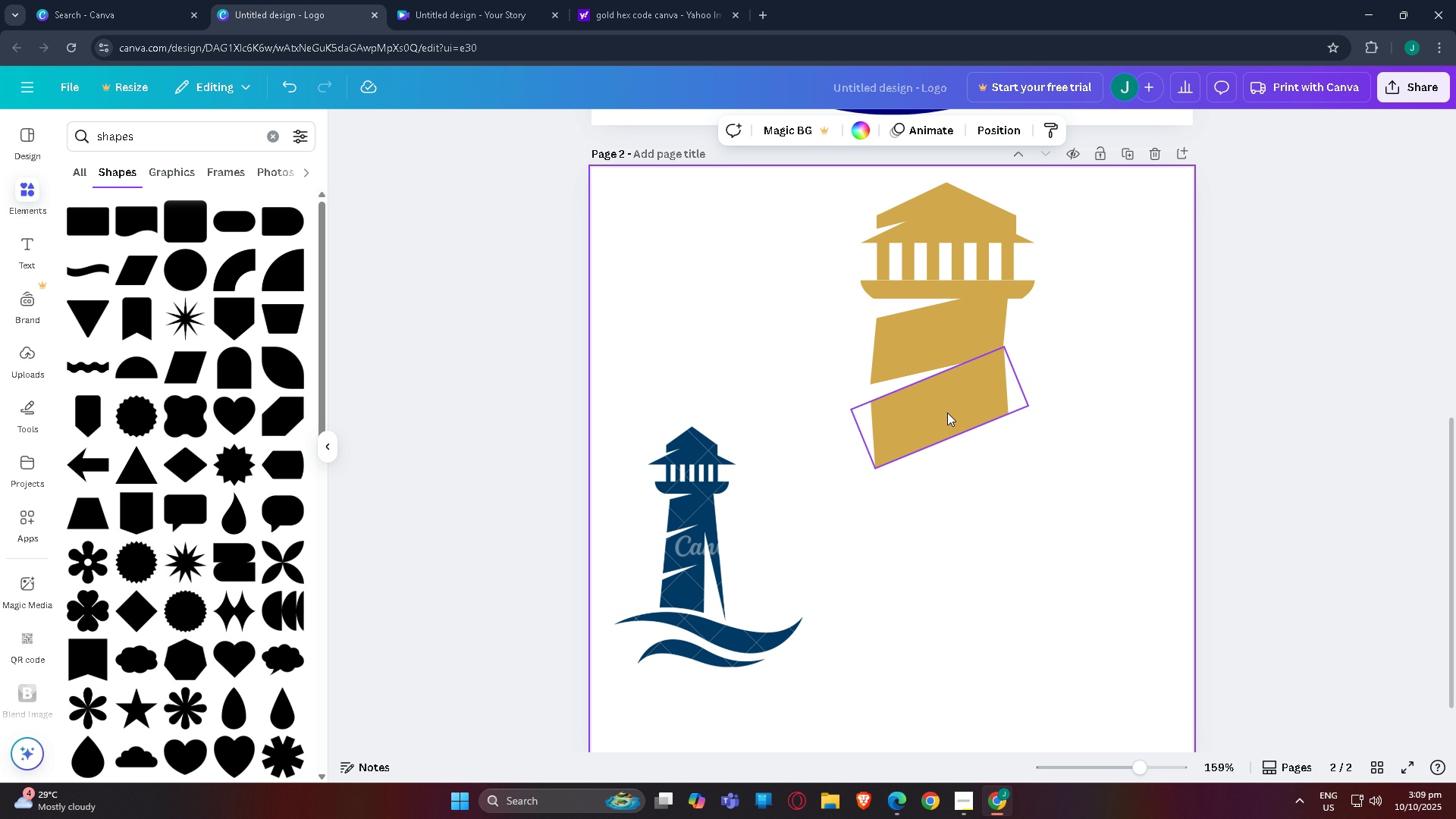 
left_click([934, 418])
 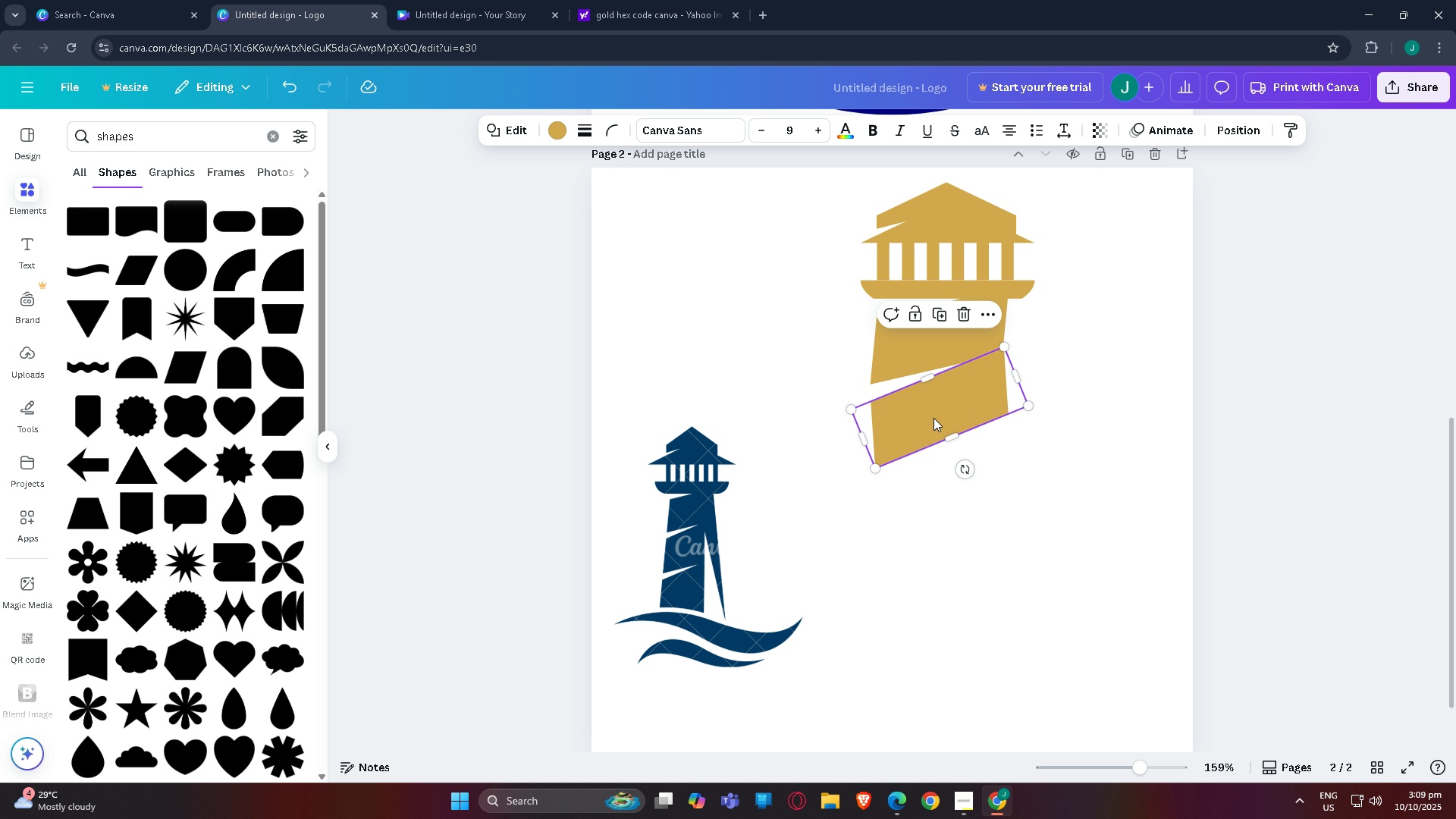 
key(Control+C)
 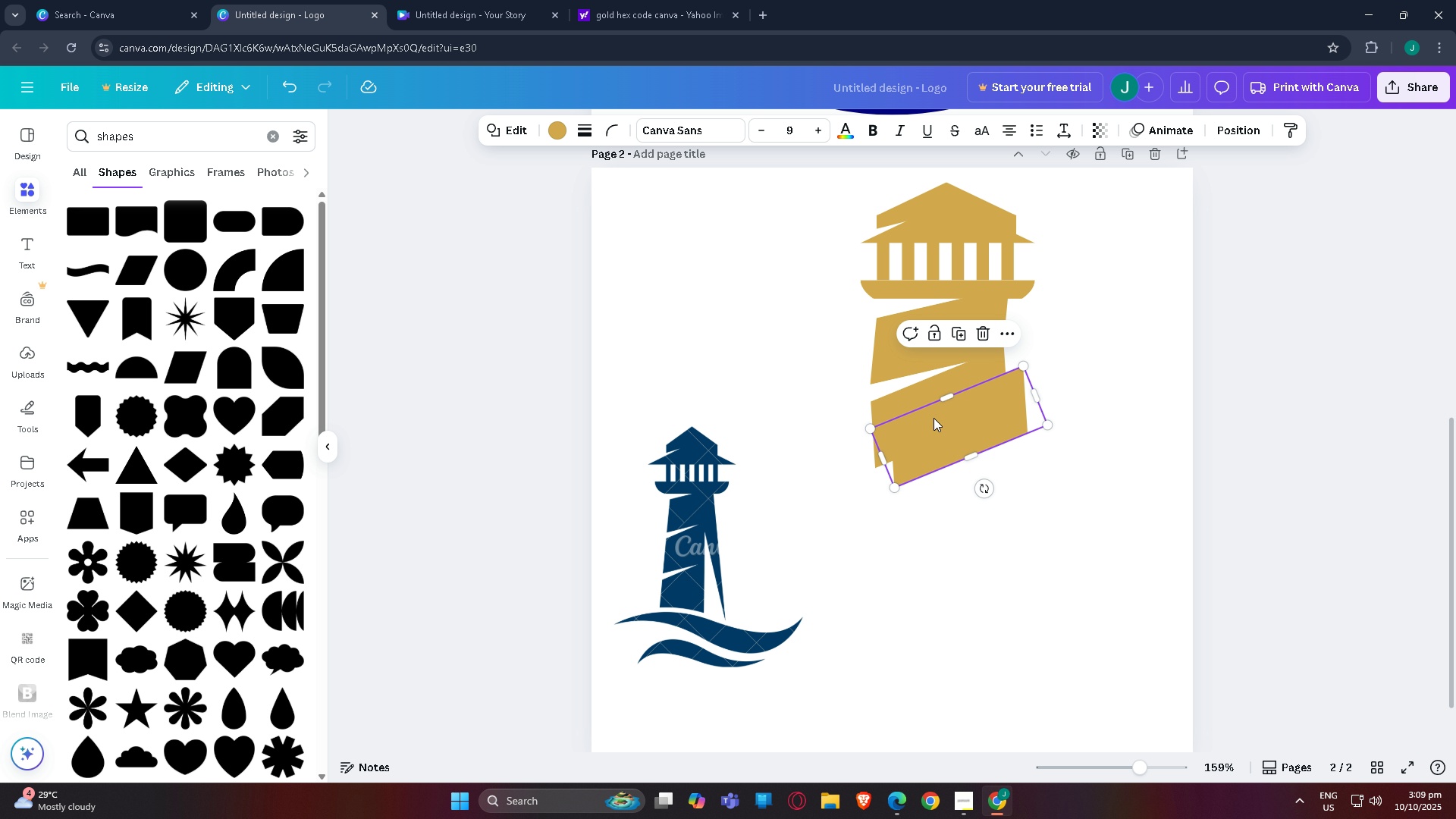 
key(Control+V)
 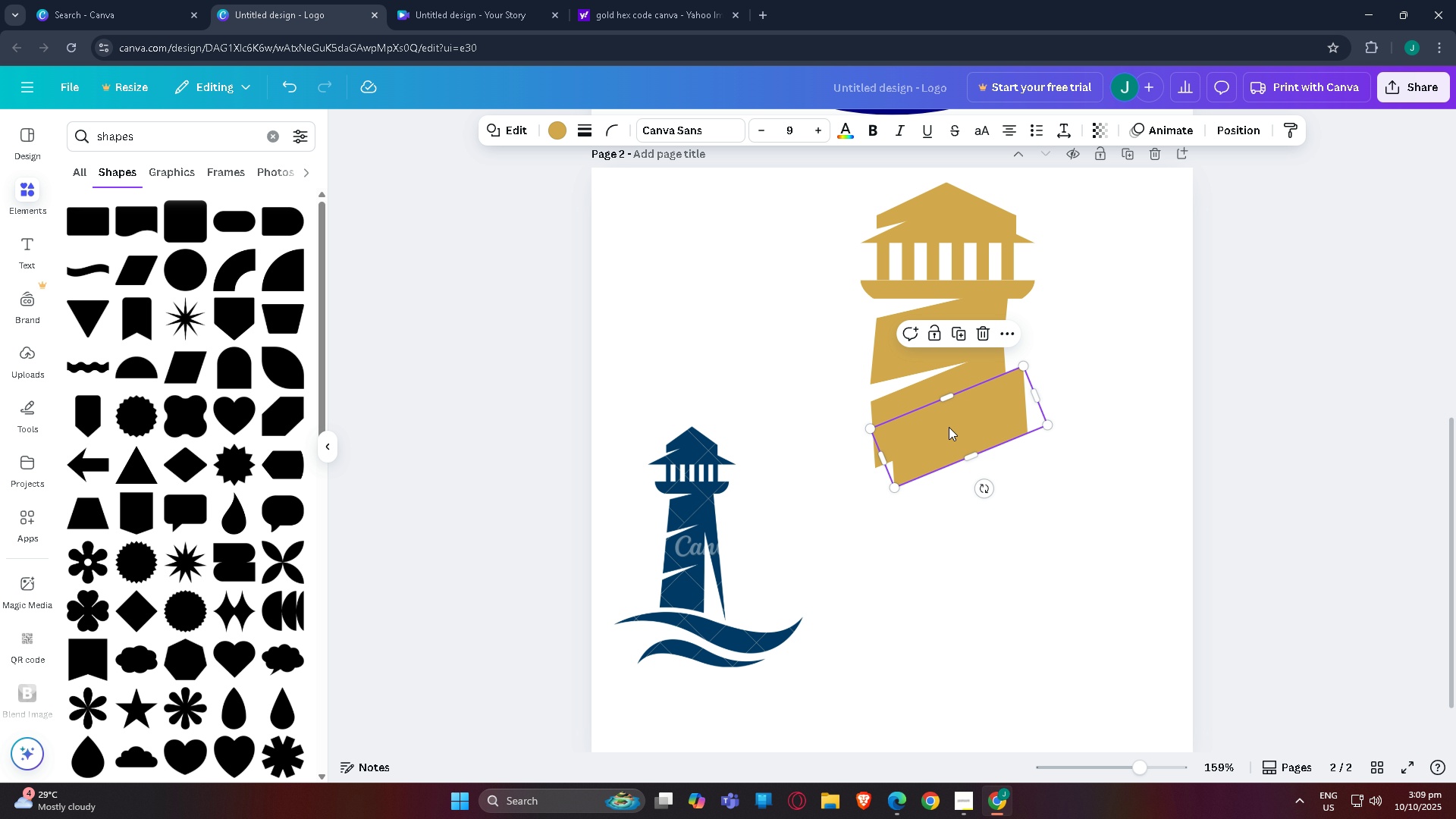 
left_click_drag(start_coordinate=[949, 427], to_coordinate=[934, 473])
 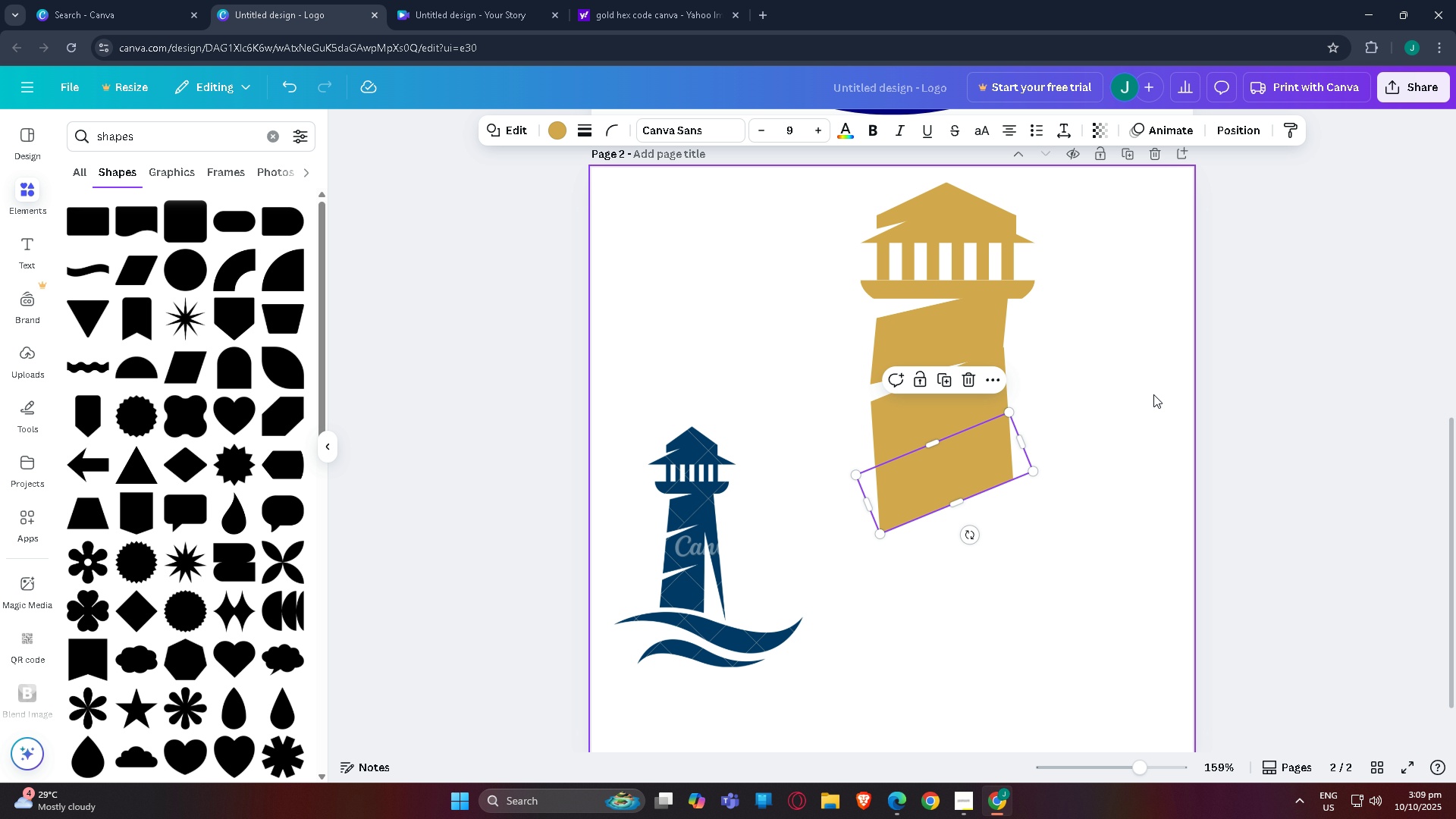 
left_click([1153, 394])
 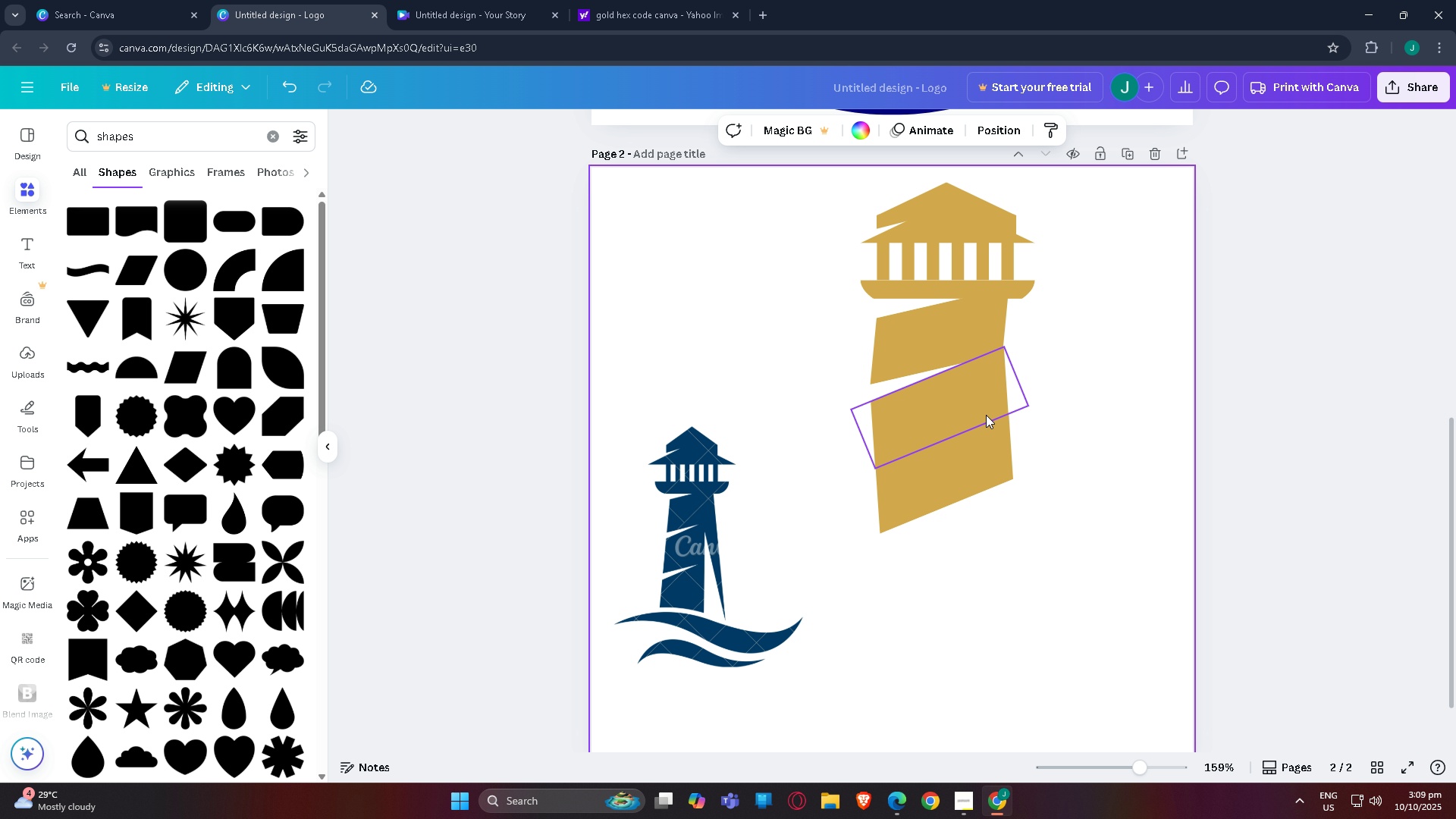 
mouse_move([999, 377])
 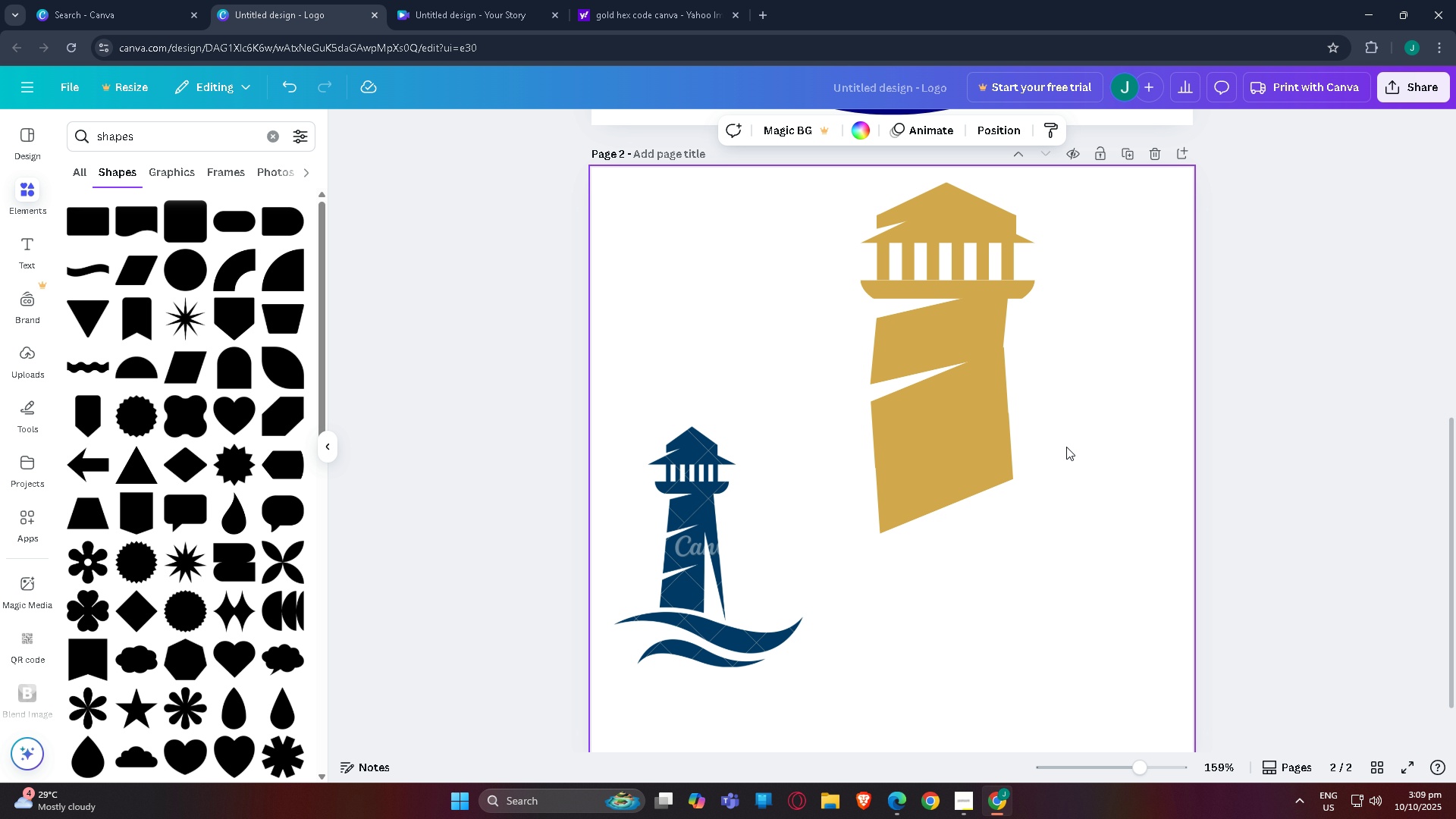 
scroll: coordinate [1066, 447], scroll_direction: up, amount: 1.0
 